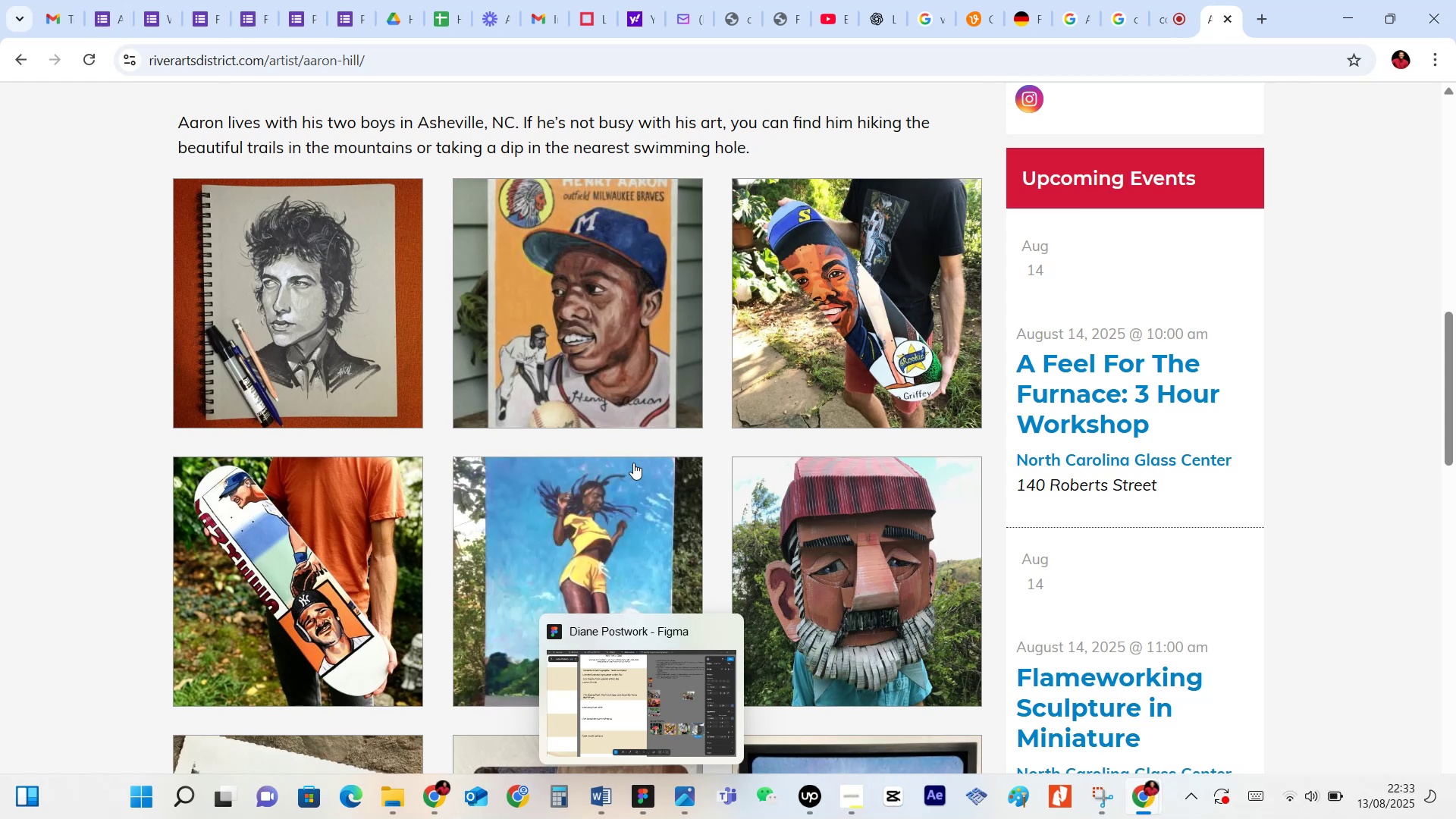 
scroll: coordinate [635, 460], scroll_direction: up, amount: 29.0
 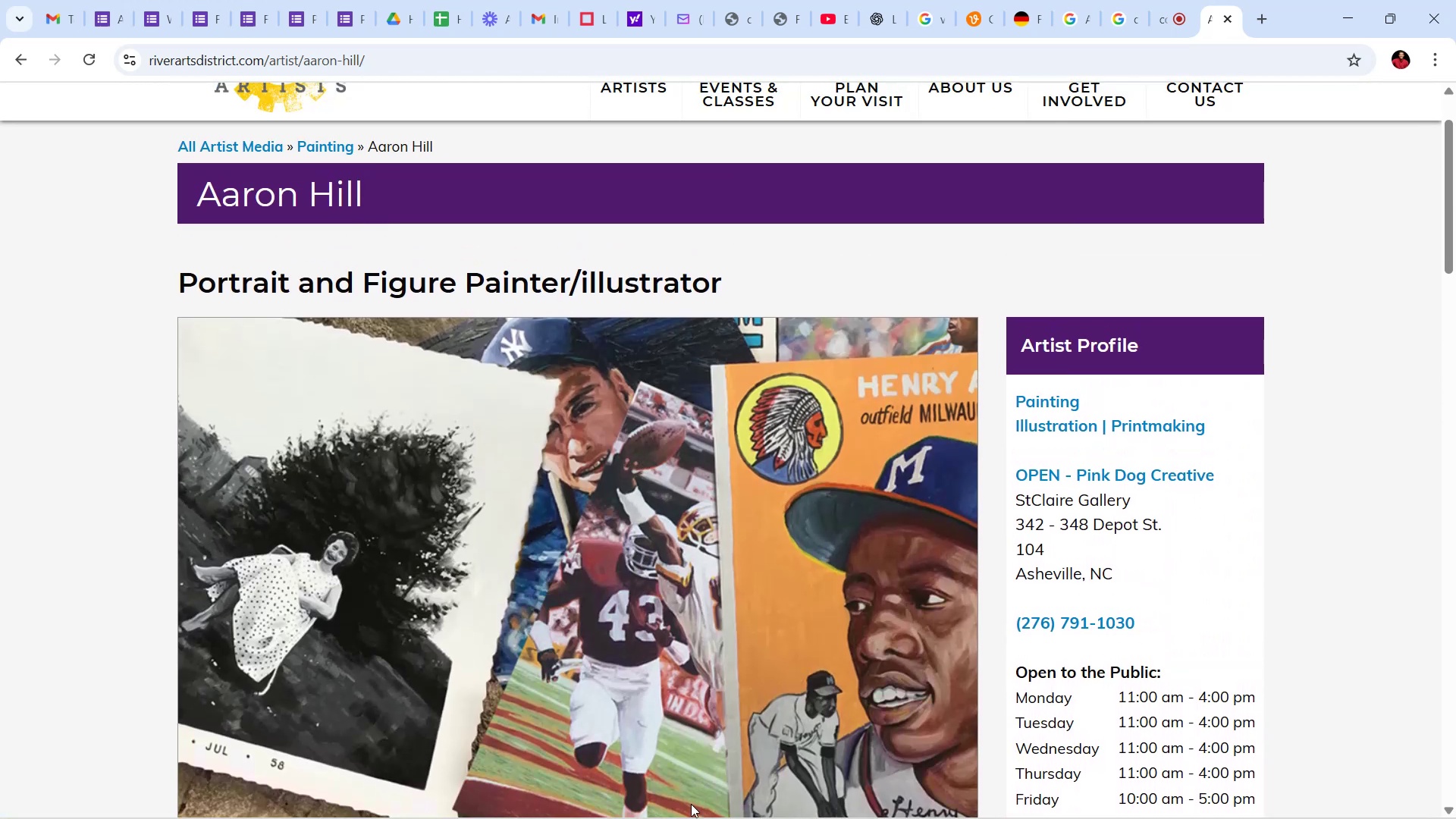 
mouse_move([607, 796])
 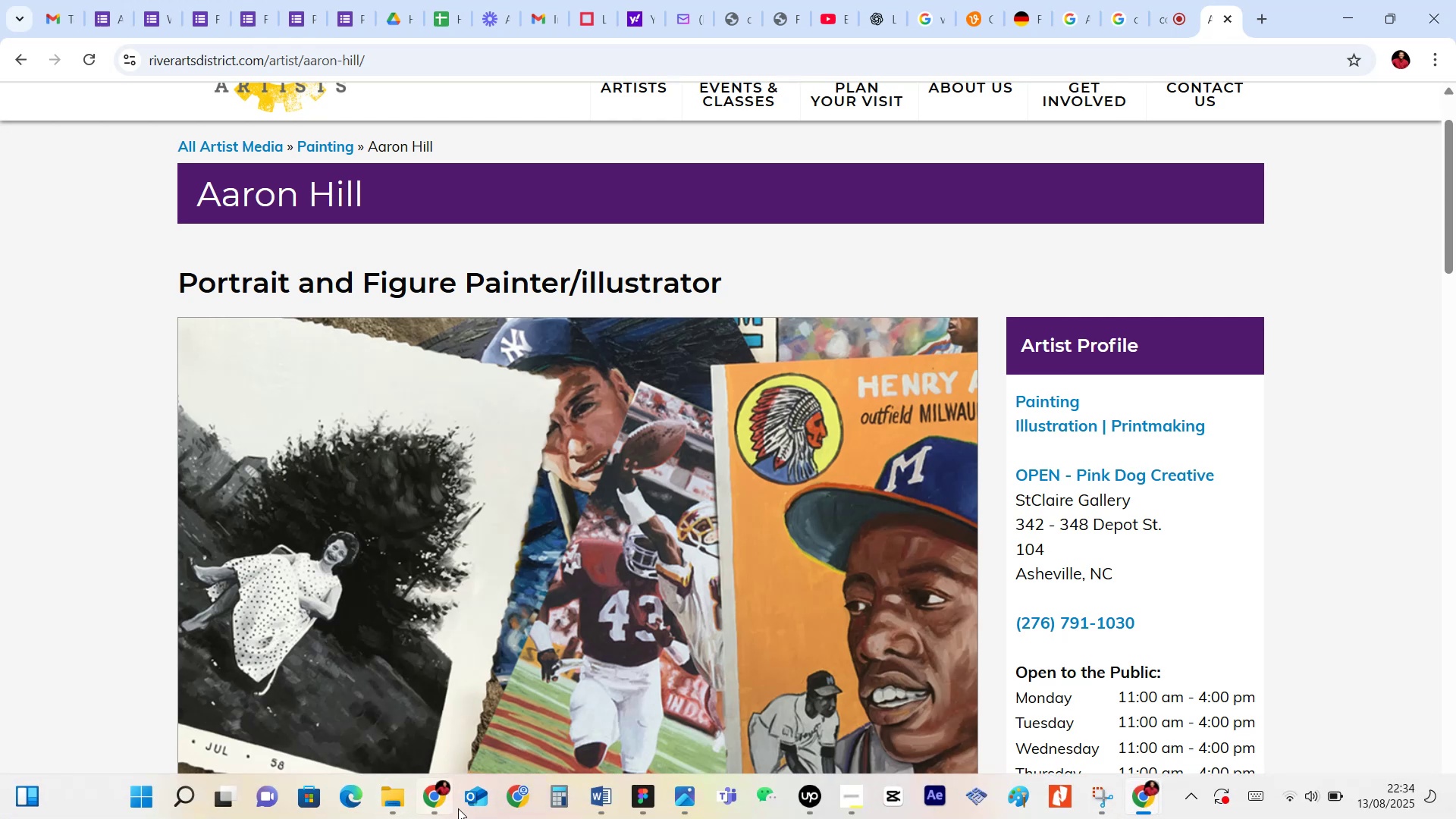 
left_click([646, 793])
 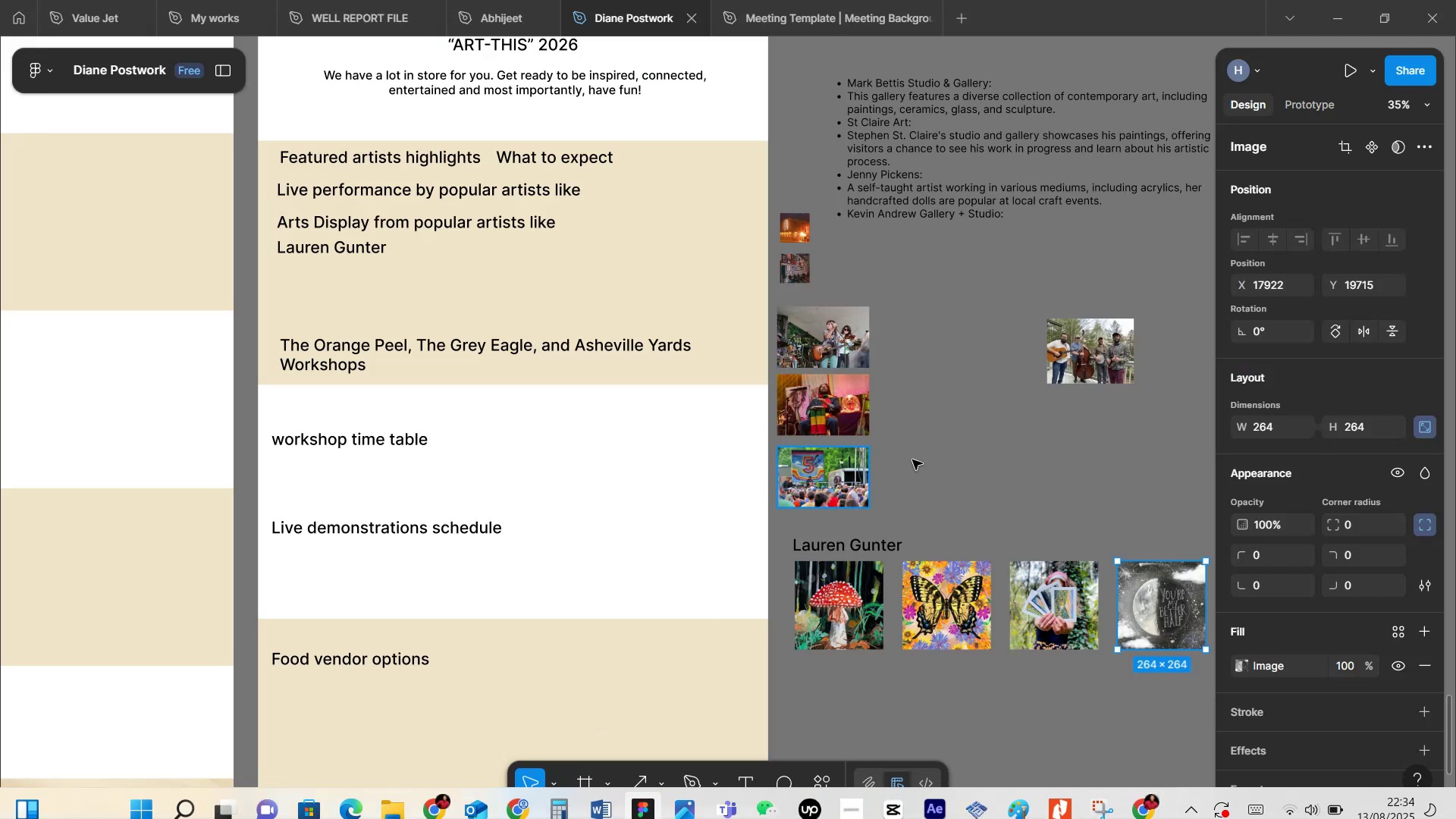 
left_click([976, 461])
 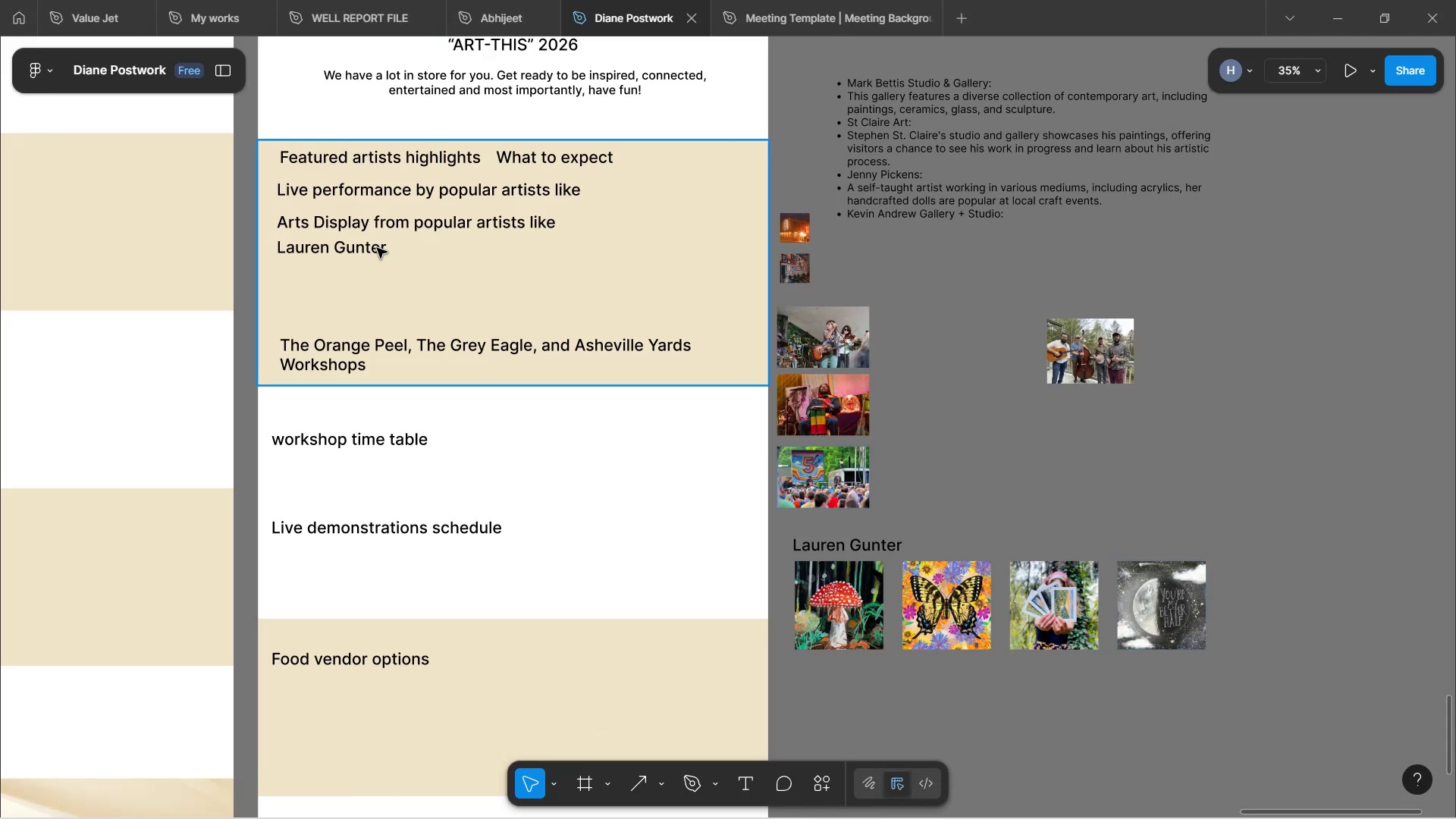 
double_click([377, 248])
 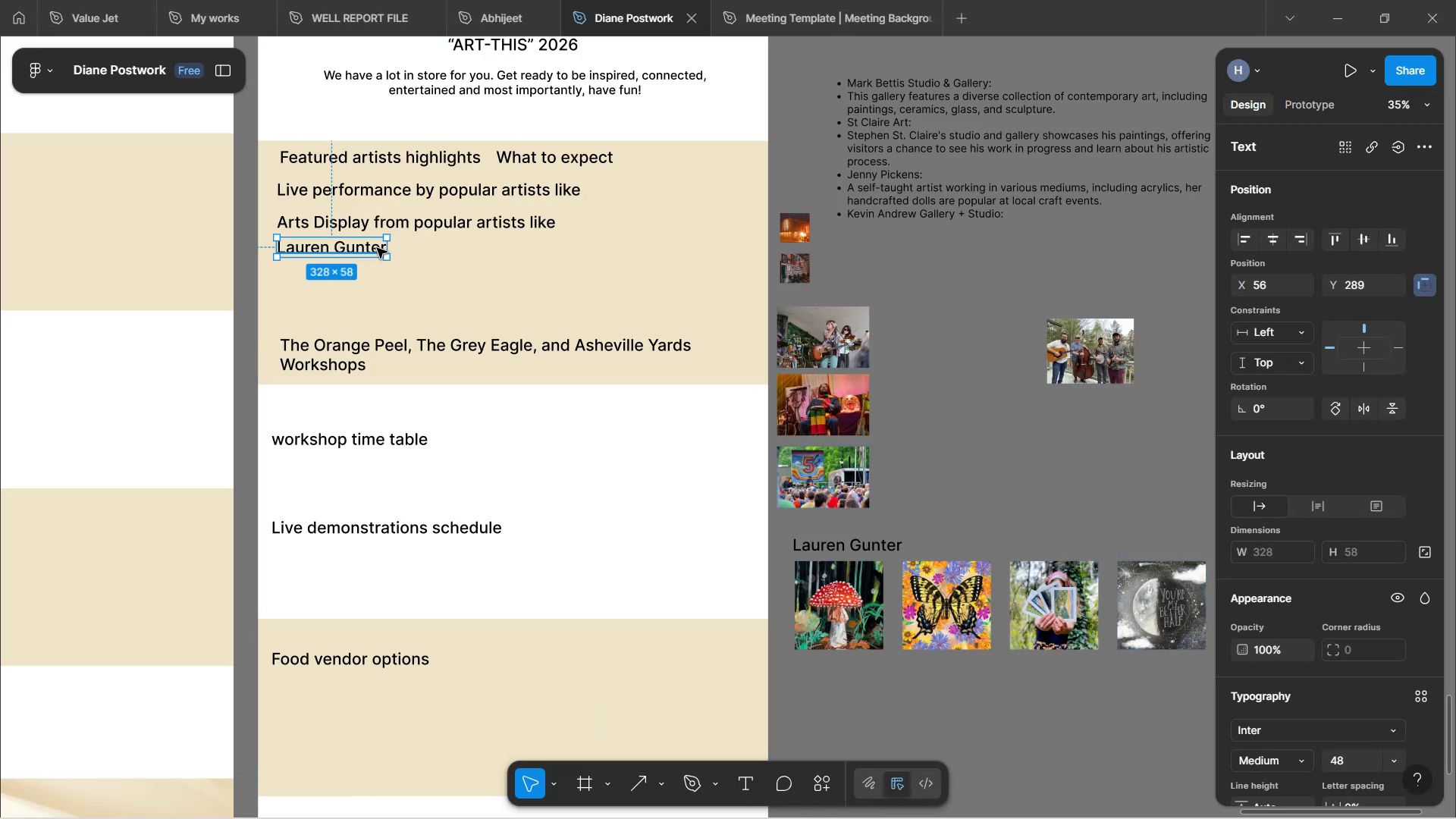 
hold_key(key=AltLeft, duration=1.52)
left_click_drag(start_coordinate=[377, 248], to_coordinate=[363, 272])
 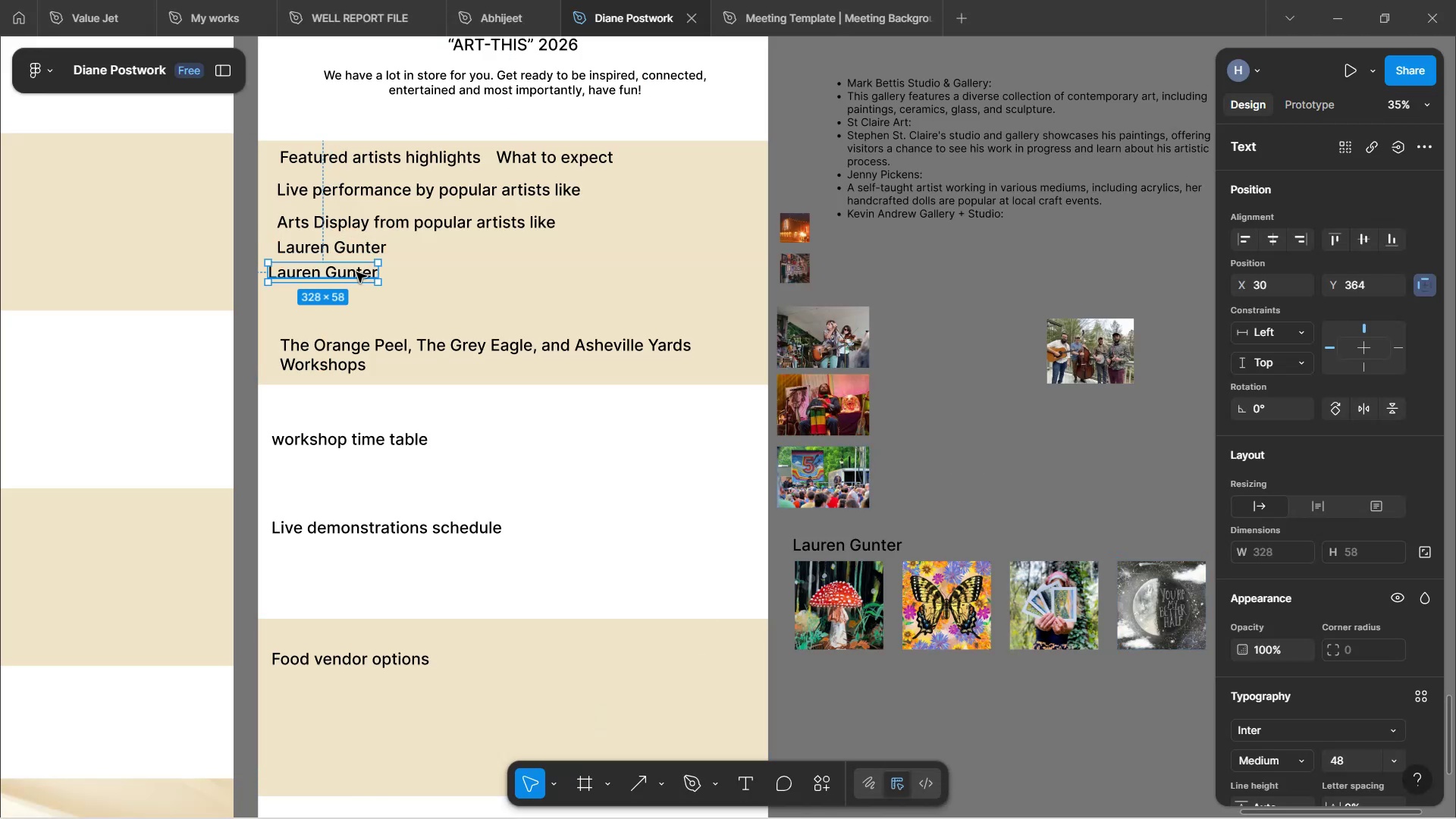 
hold_key(key=AltLeft, duration=0.55)
 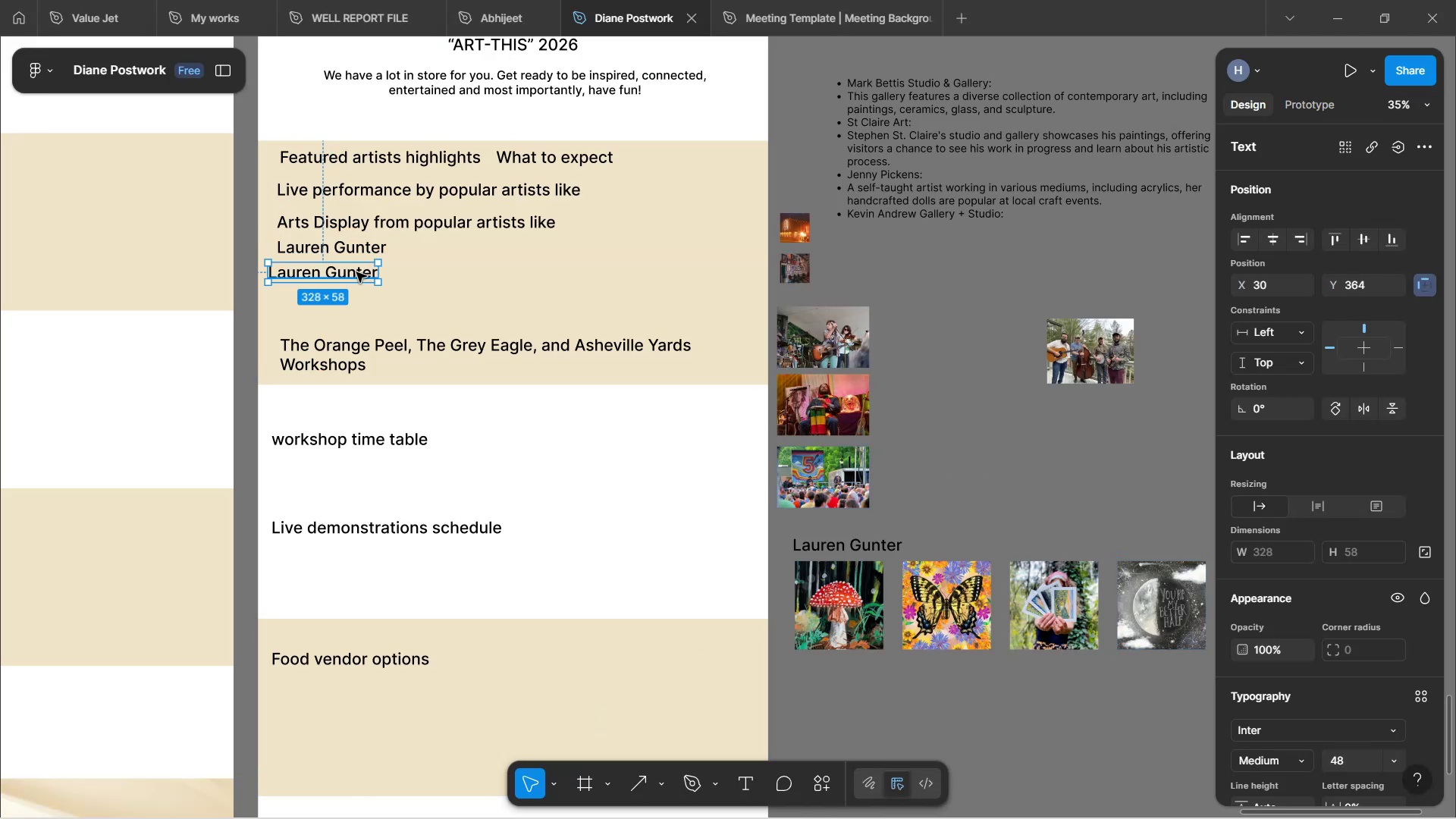 
left_click_drag(start_coordinate=[356, 272], to_coordinate=[363, 274])
 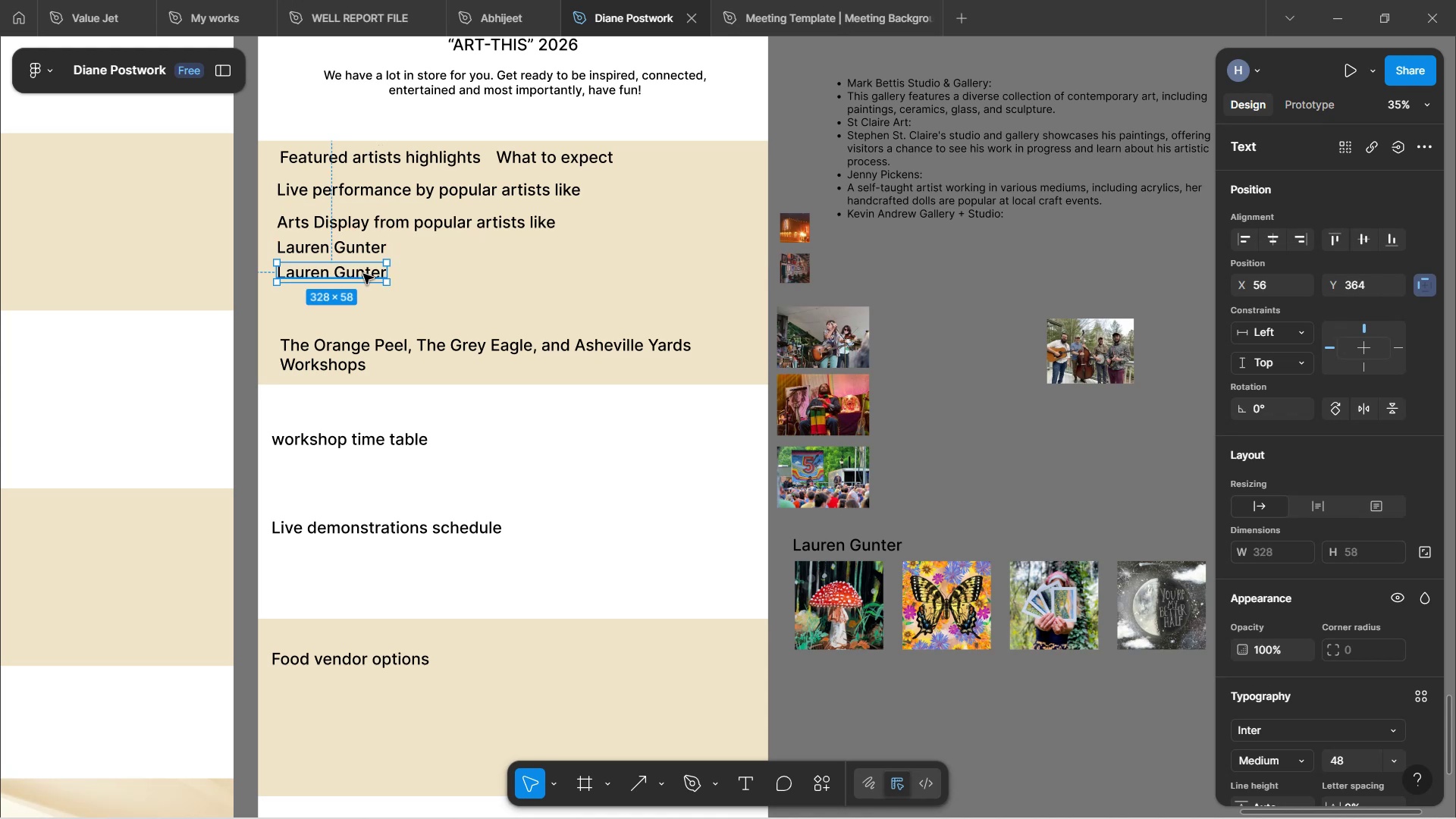 
double_click([363, 274])
 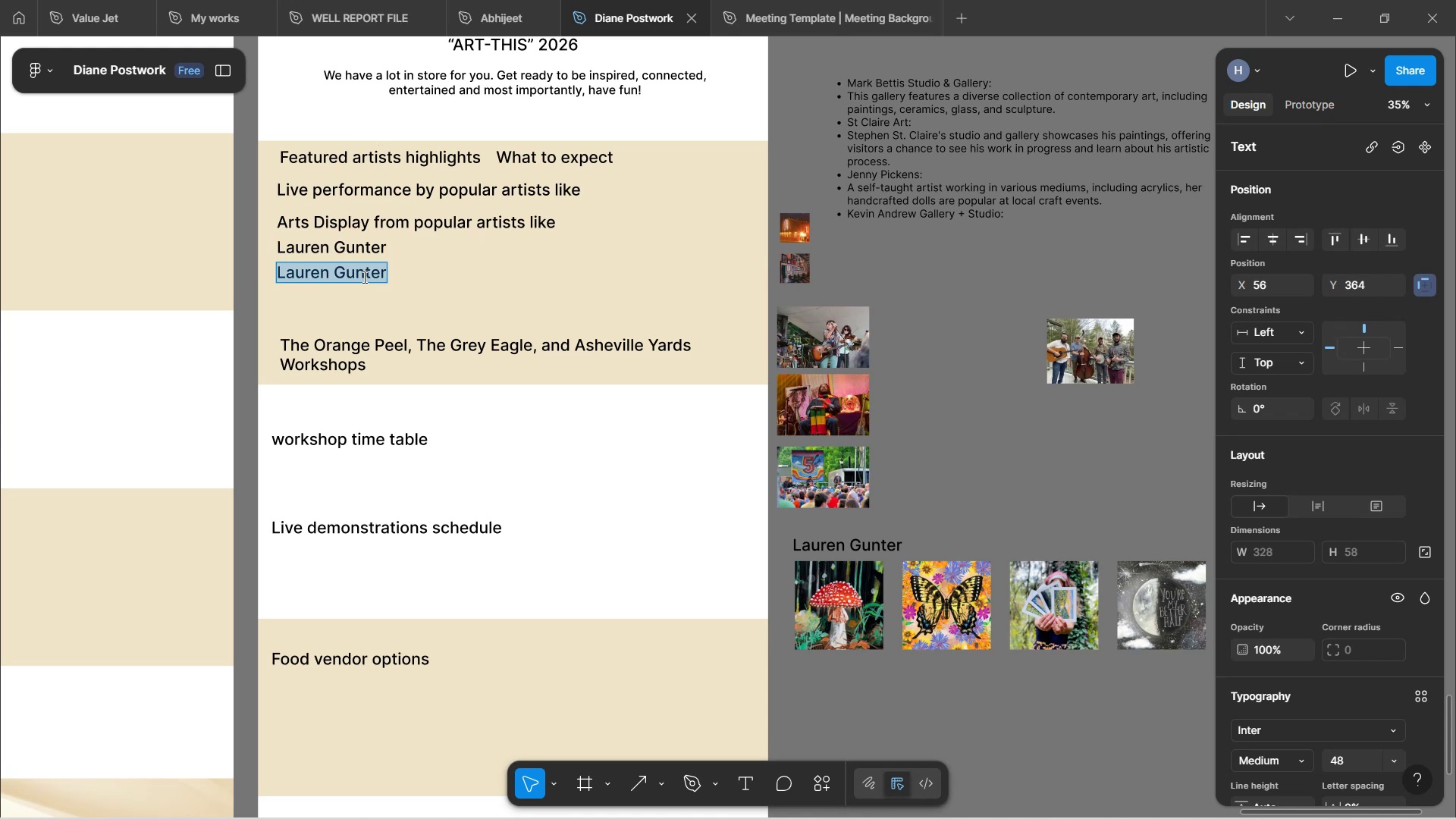 
type(Aaron Hill)
 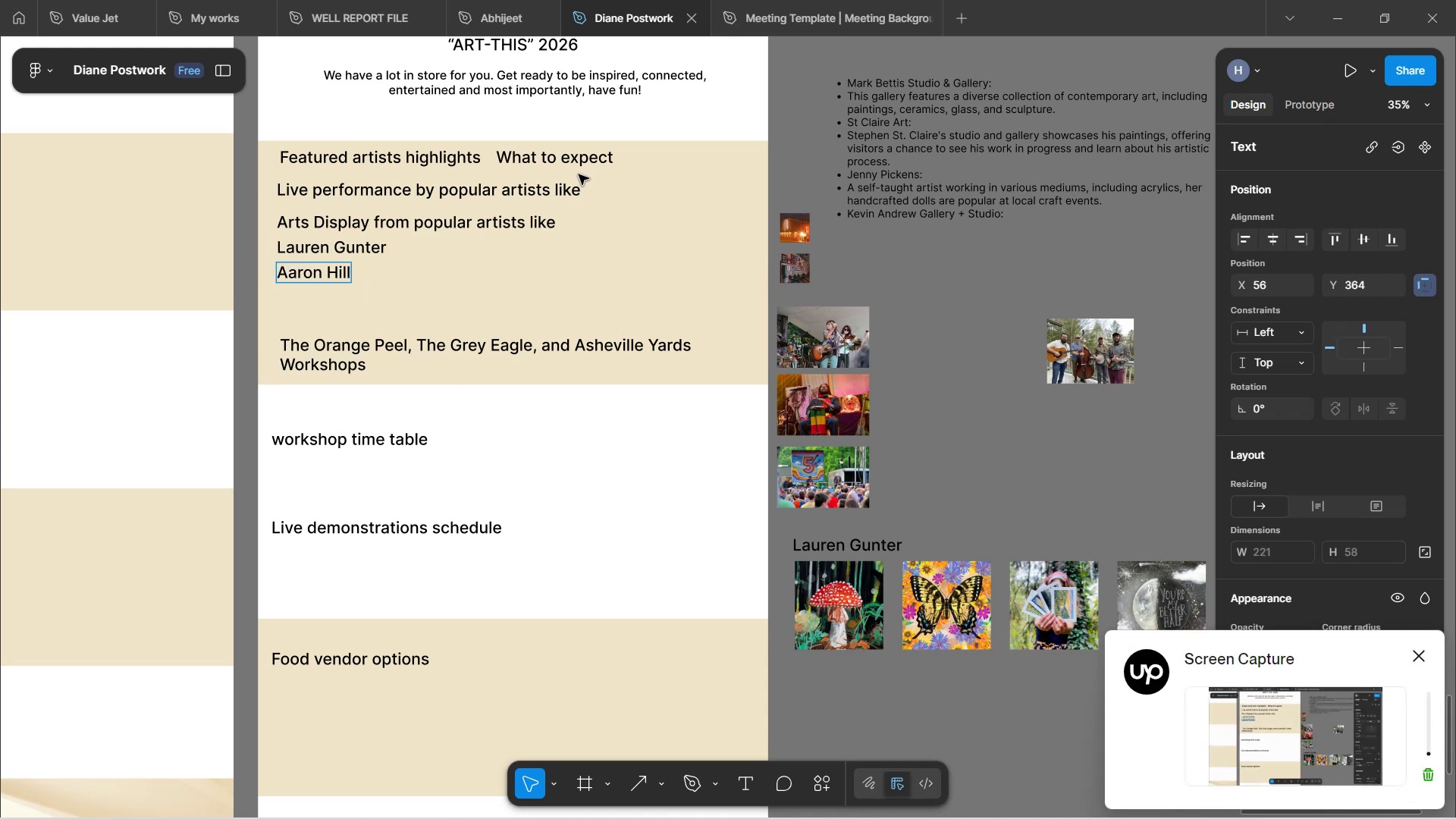 
left_click([592, 291])
 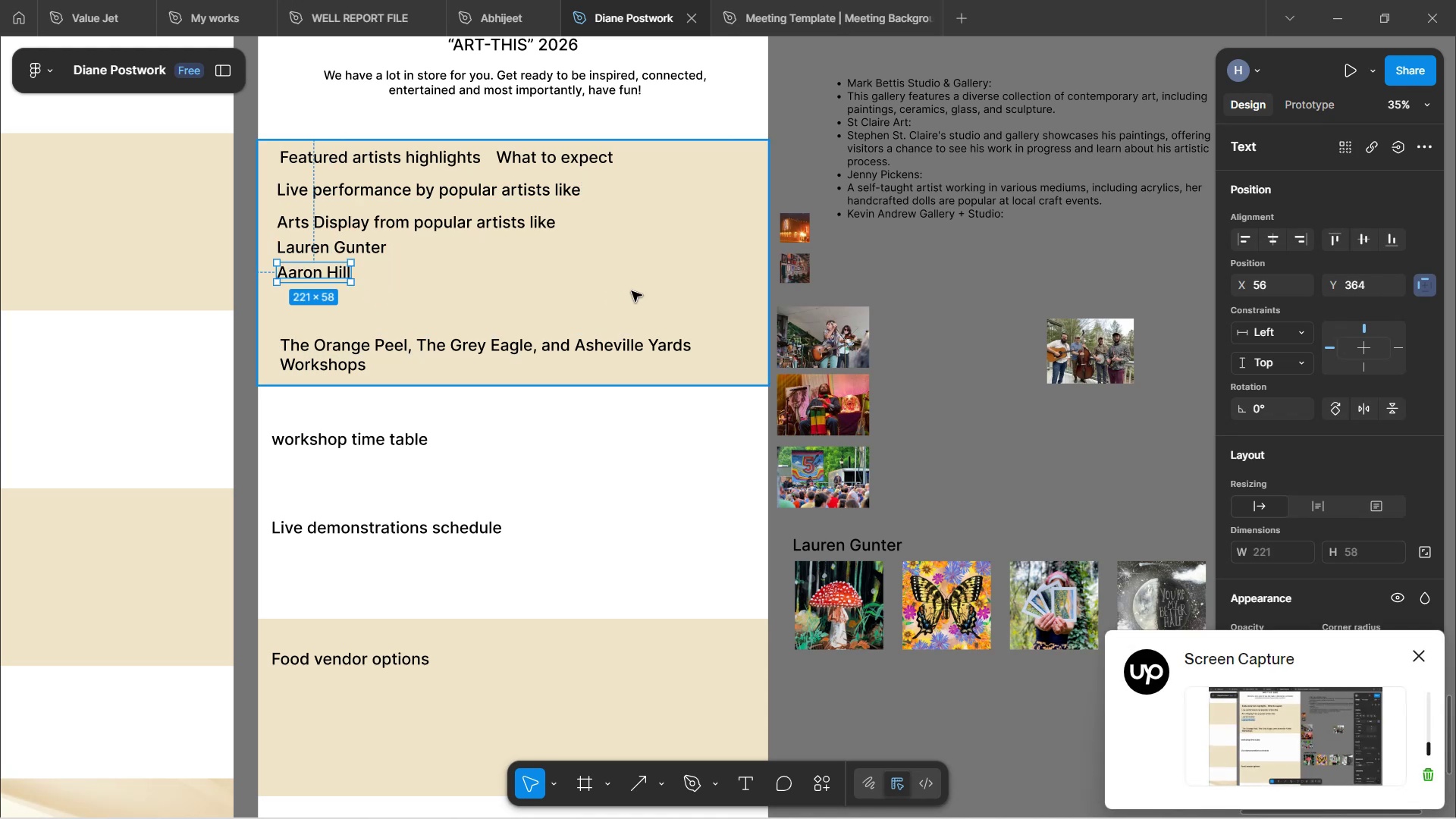 
scroll: coordinate [861, 349], scroll_direction: down, amount: 1.0
 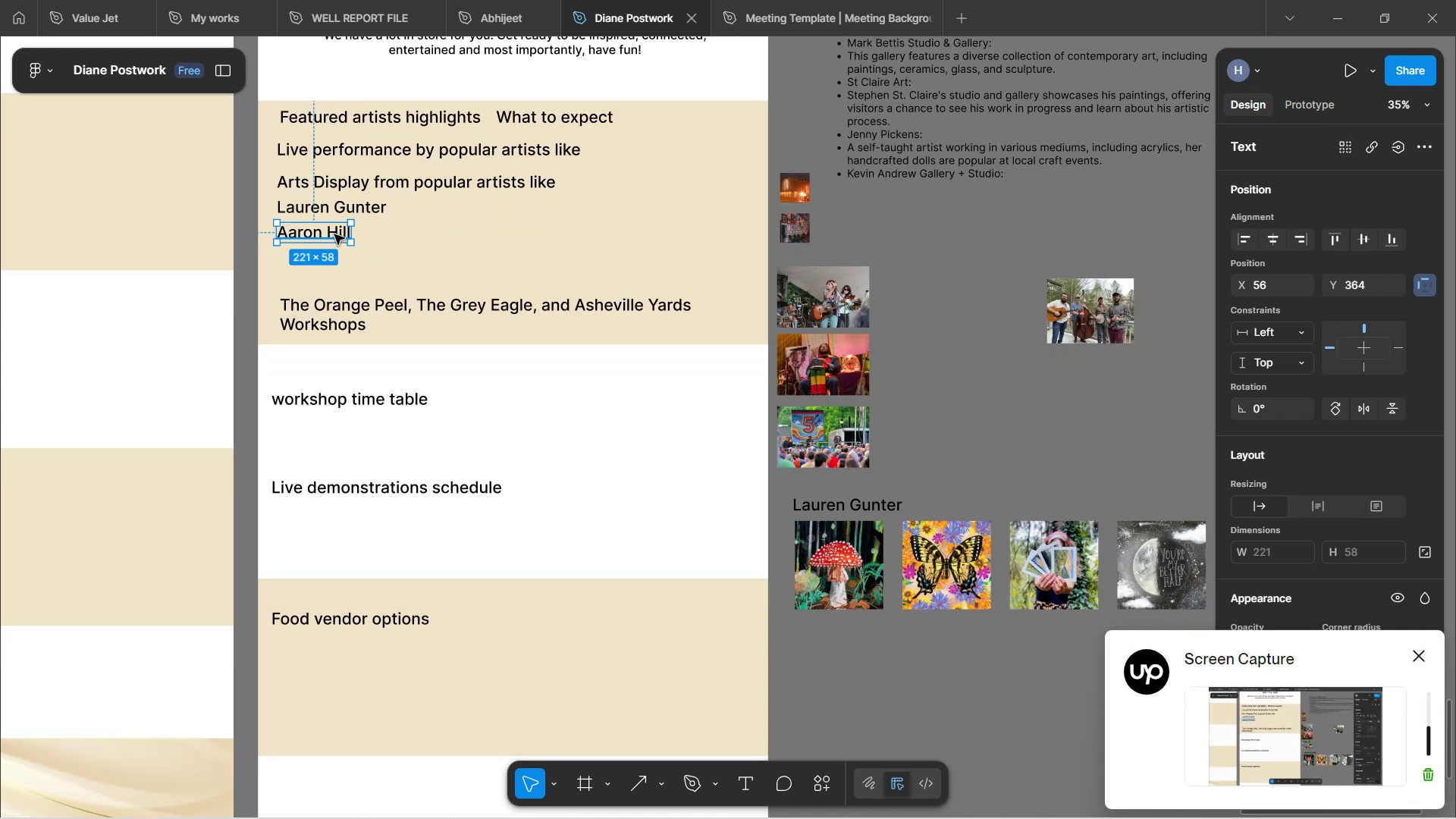 
hold_key(key=AltLeft, duration=1.5)
left_click_drag(start_coordinate=[334, 234], to_coordinate=[858, 648])
 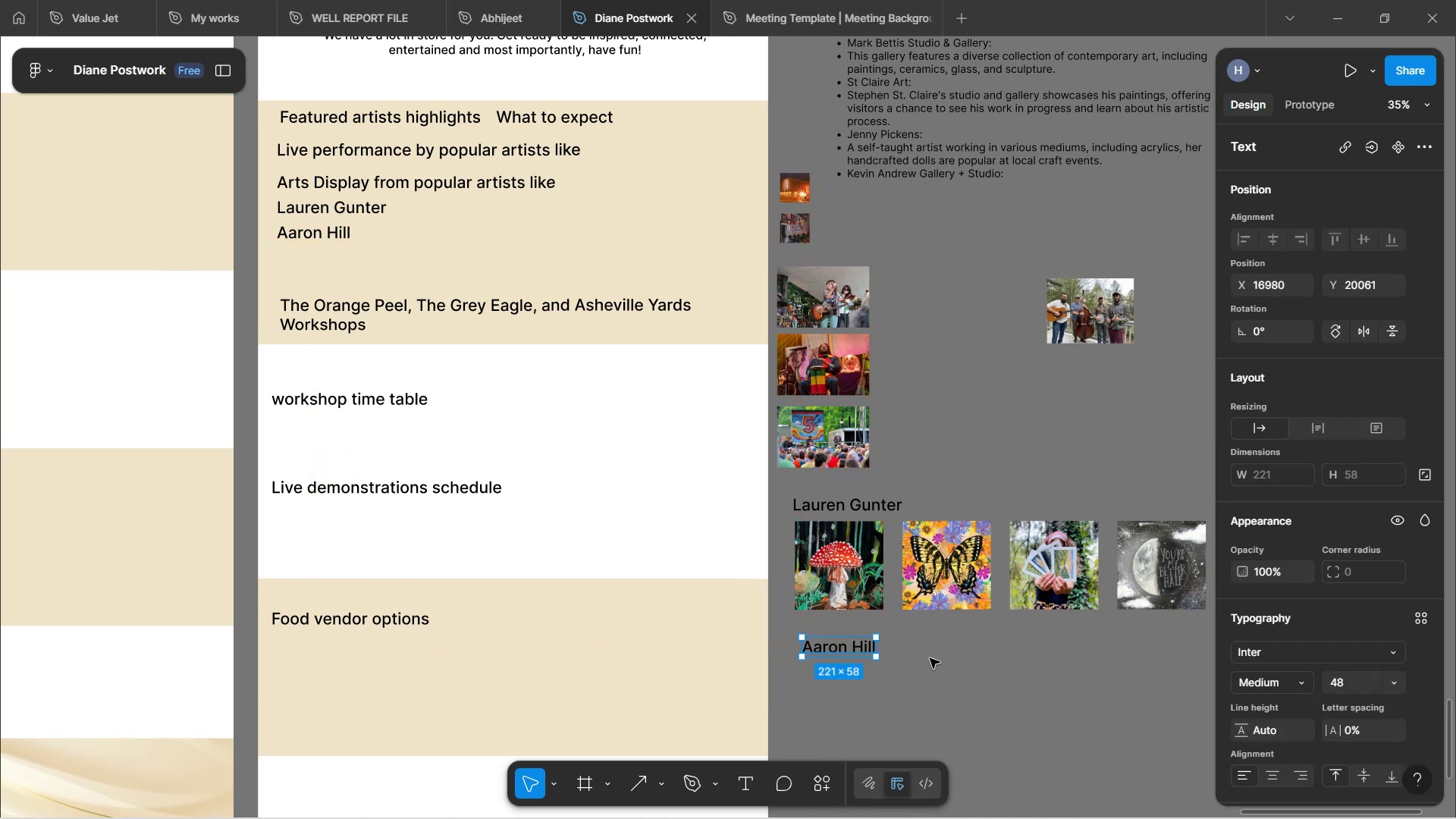 
hold_key(key=AltLeft, duration=1.15)
 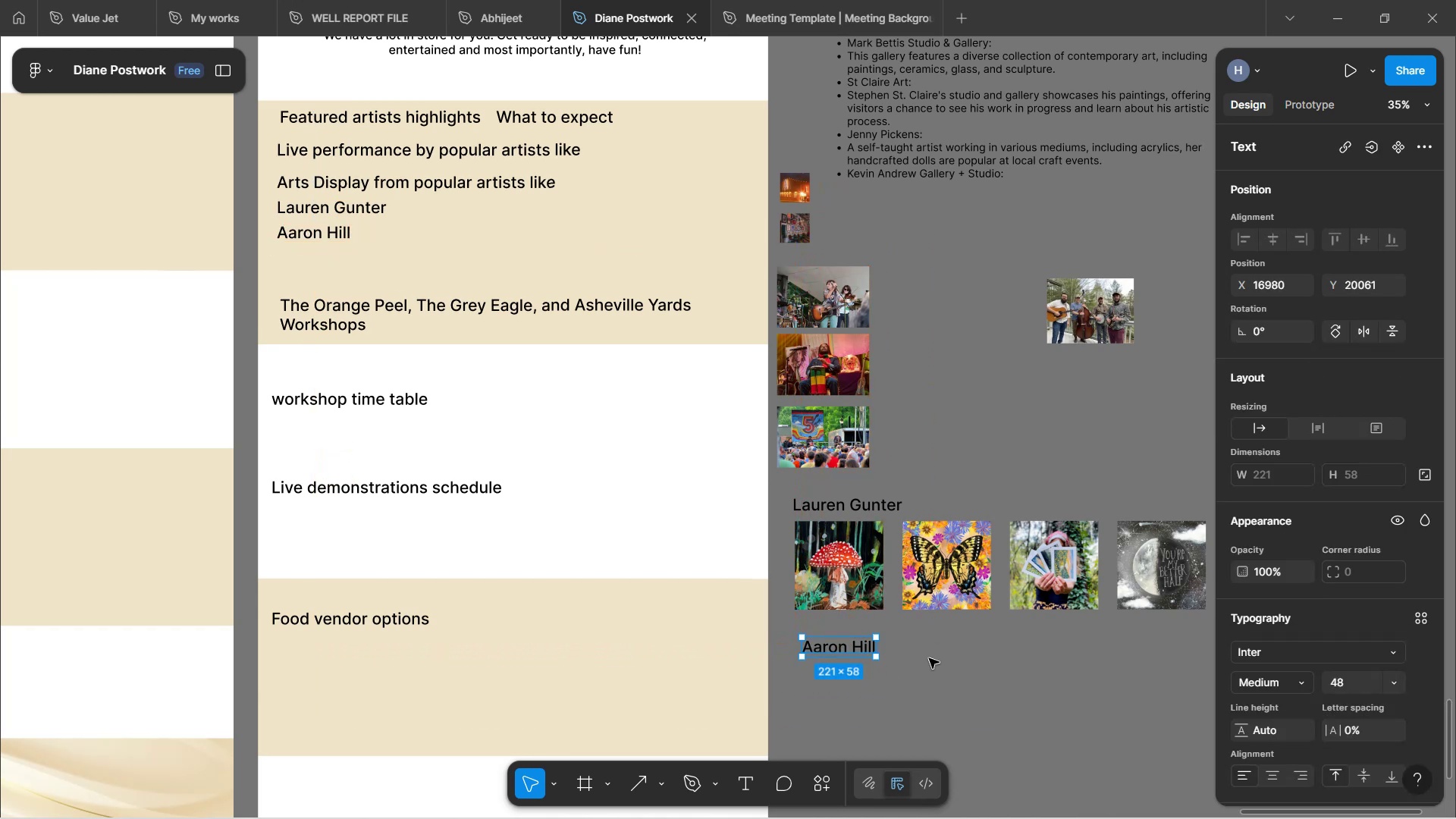 
scroll: coordinate [925, 642], scroll_direction: down, amount: 5.0
 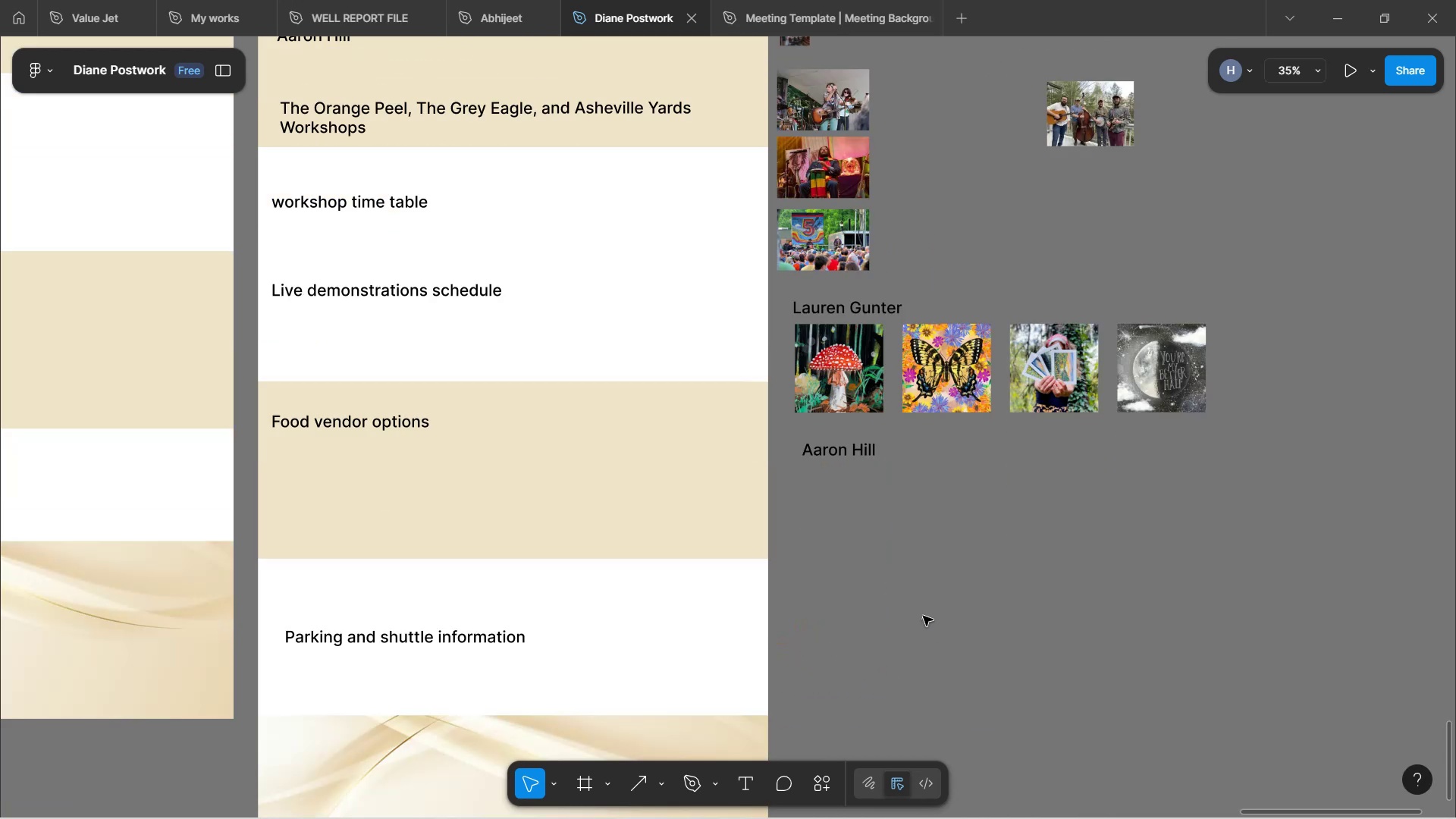 
key(Control+V)
 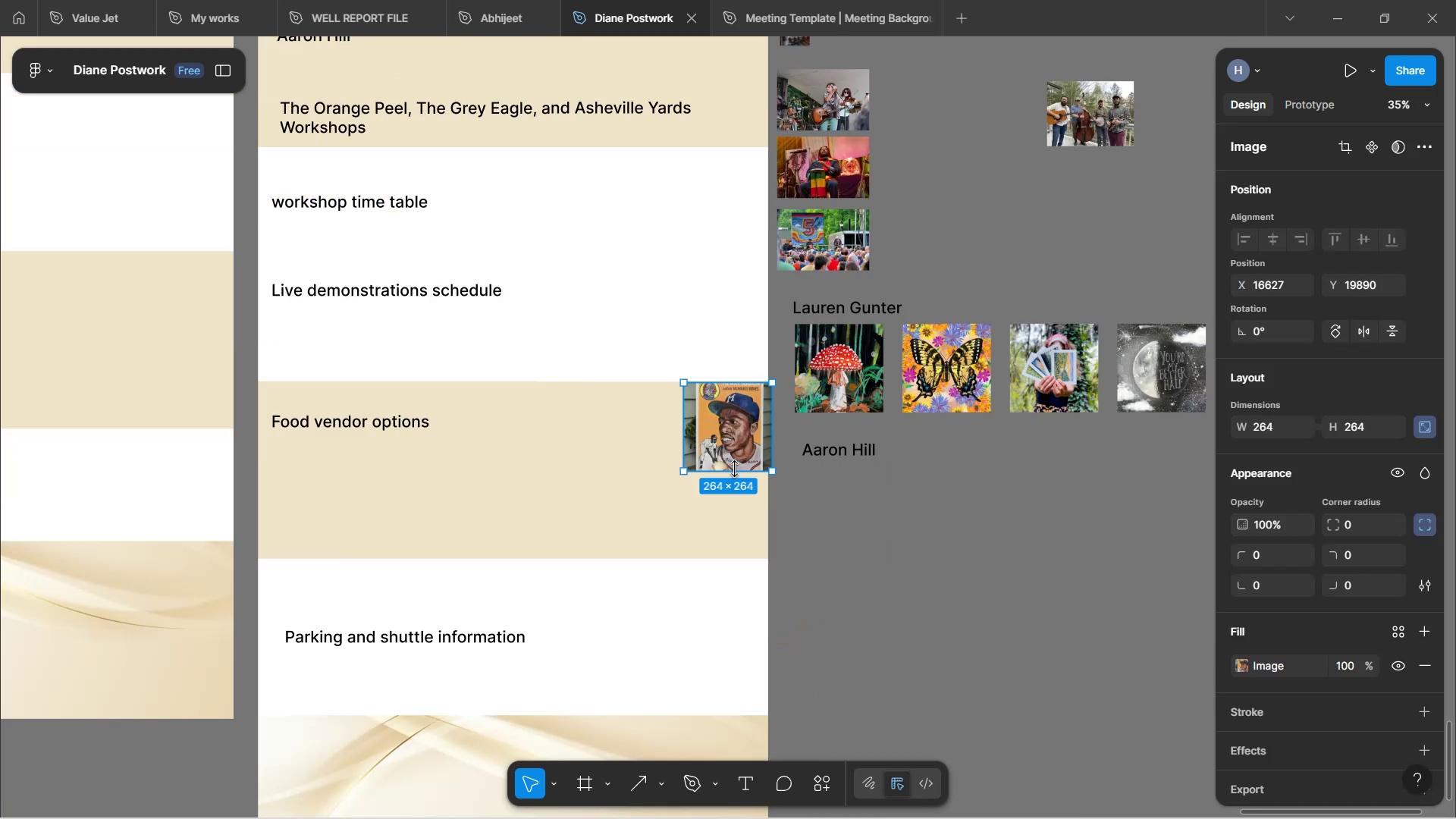 
left_click_drag(start_coordinate=[737, 448], to_coordinate=[850, 538])
 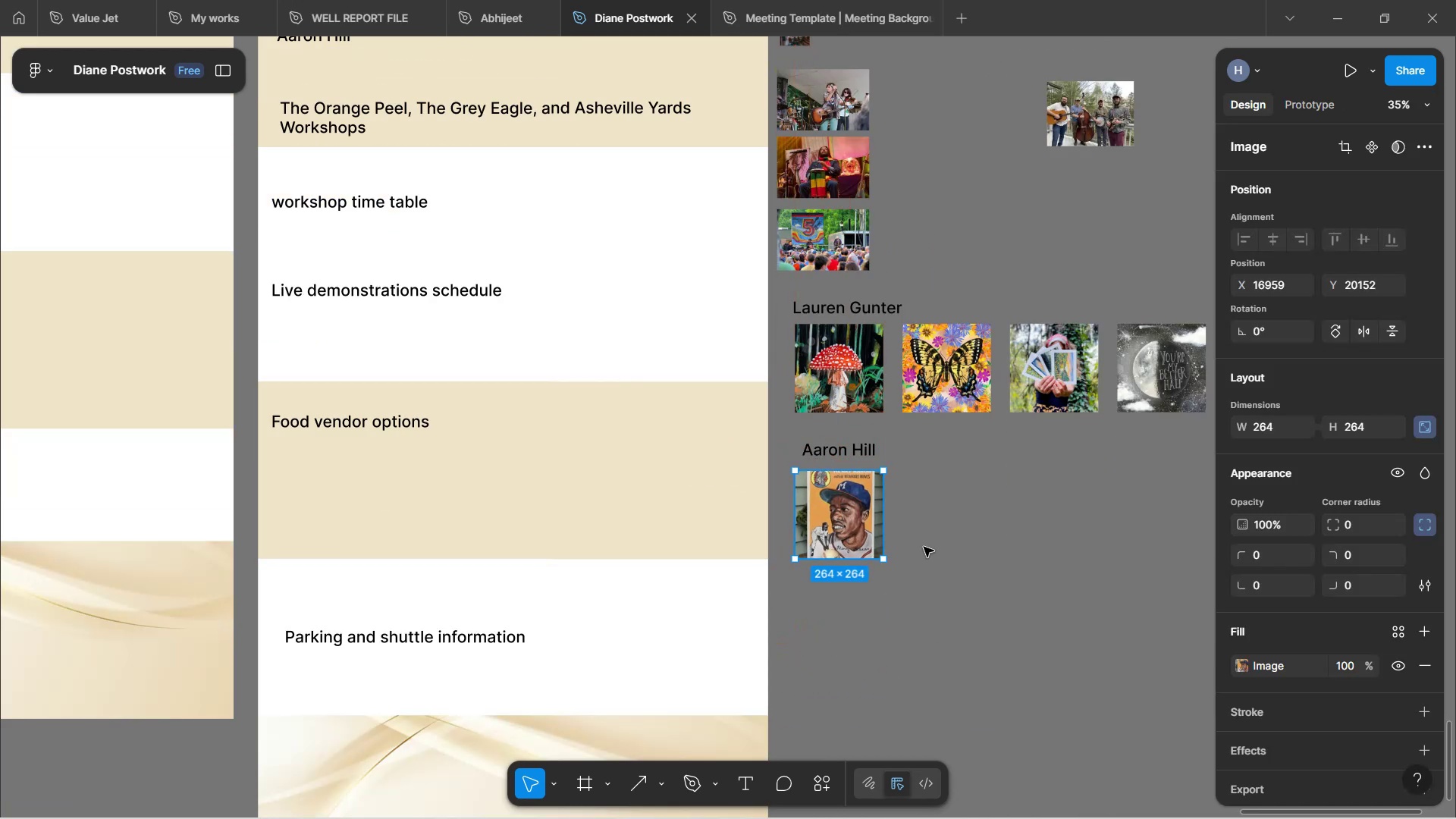 
left_click([925, 542])
 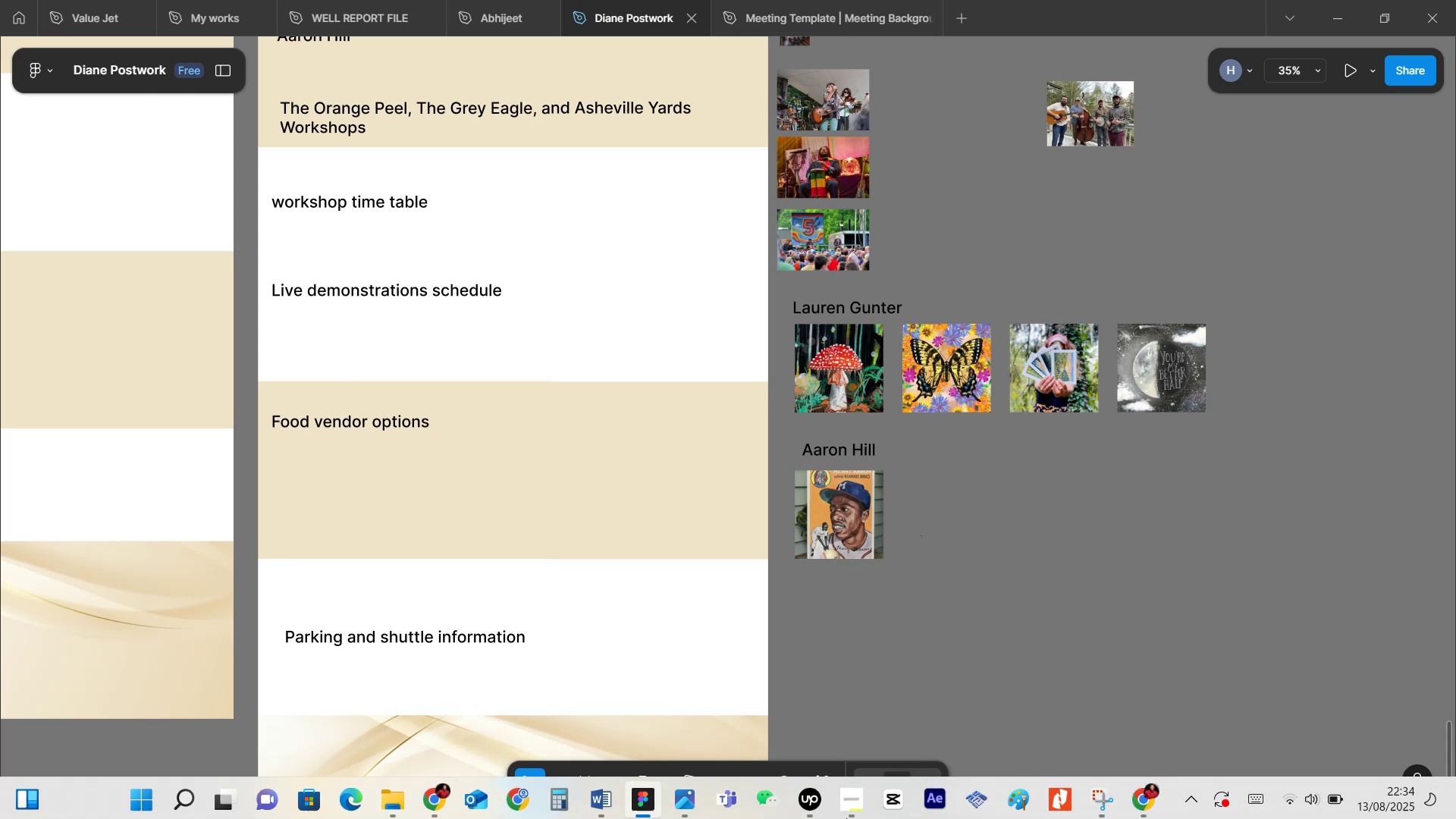 
wait(6.12)
 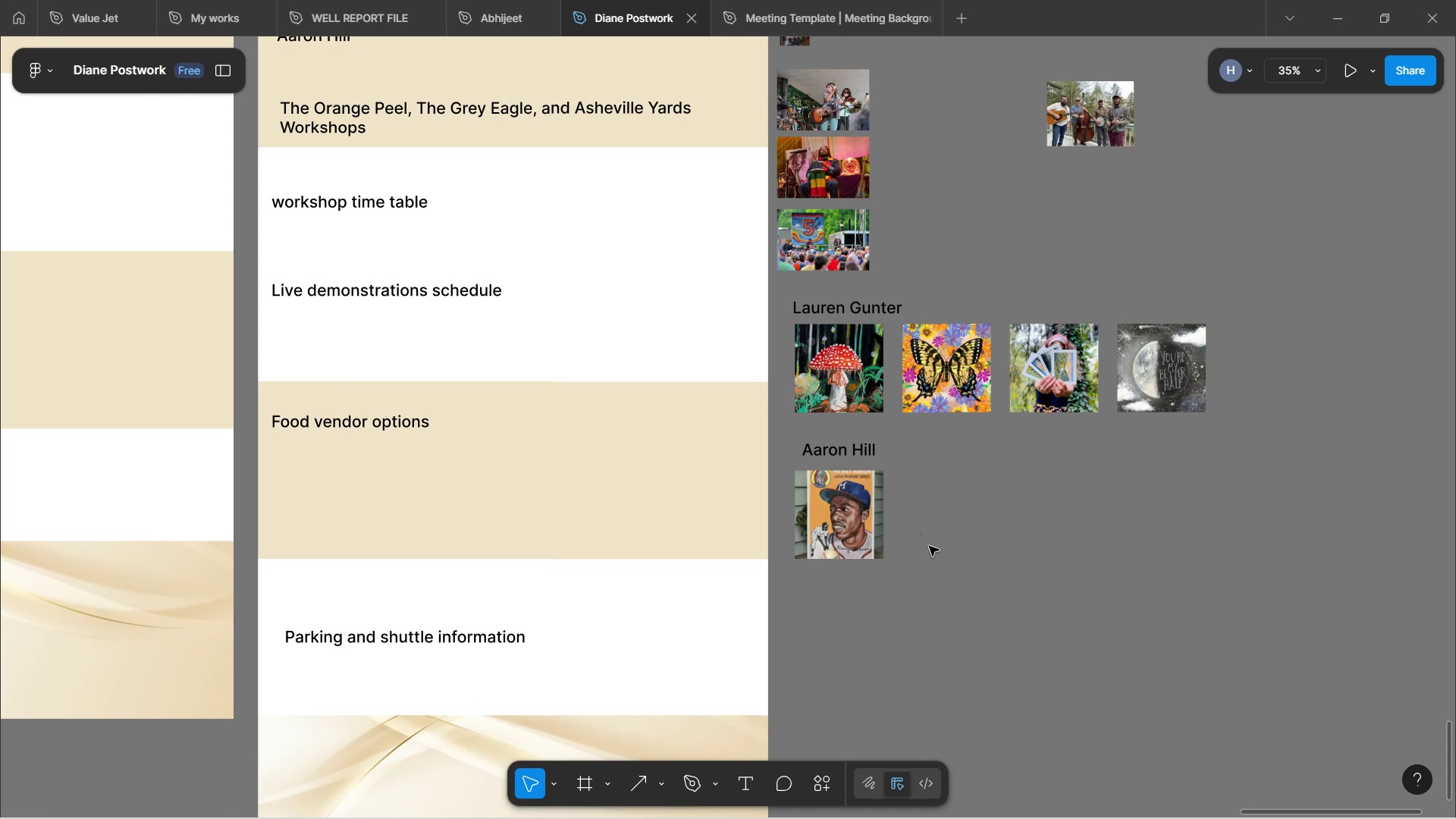 
left_click([1147, 800])
 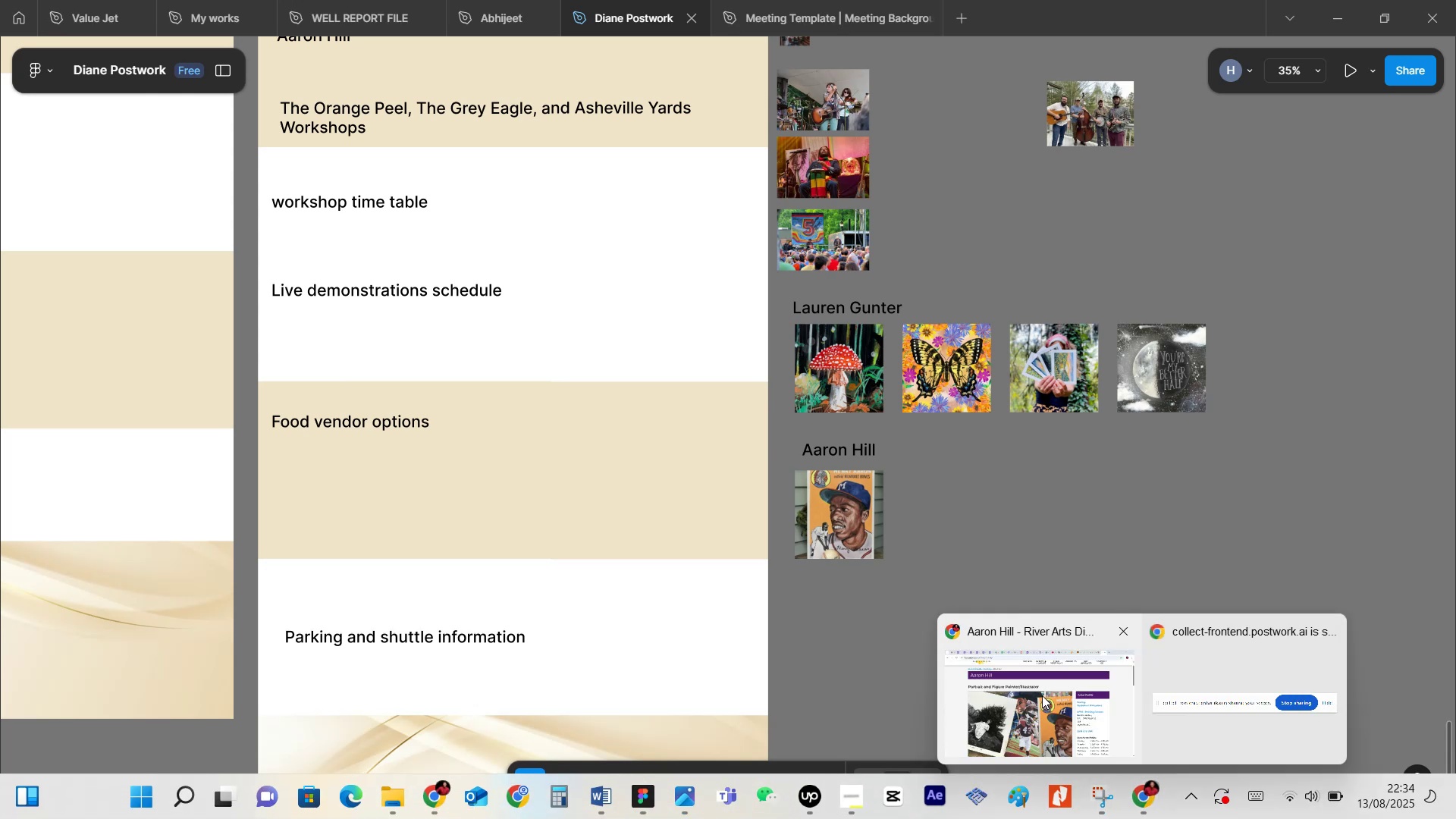 
left_click([1042, 695])
 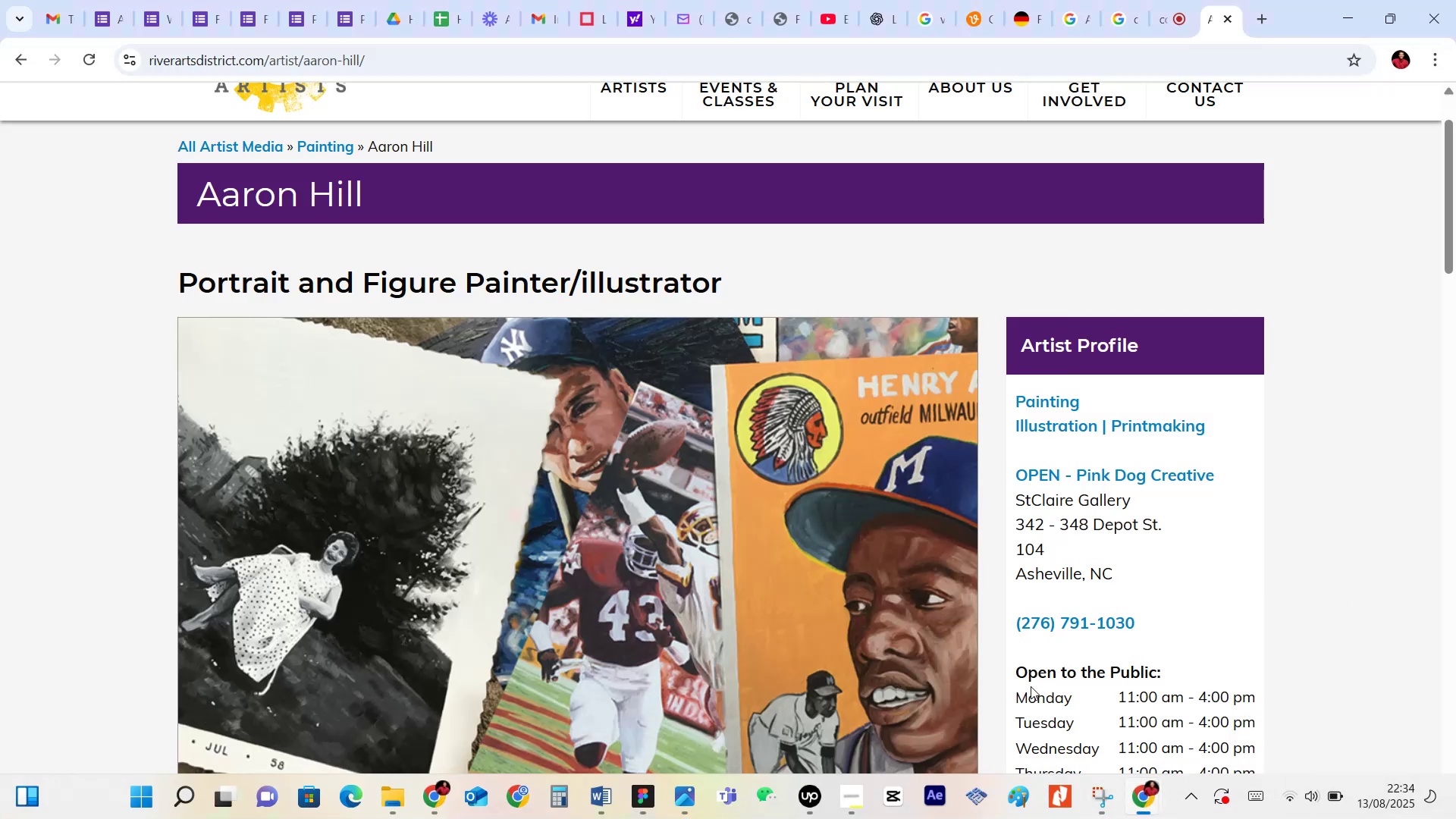 
scroll: coordinate [872, 531], scroll_direction: down, amount: 24.0
 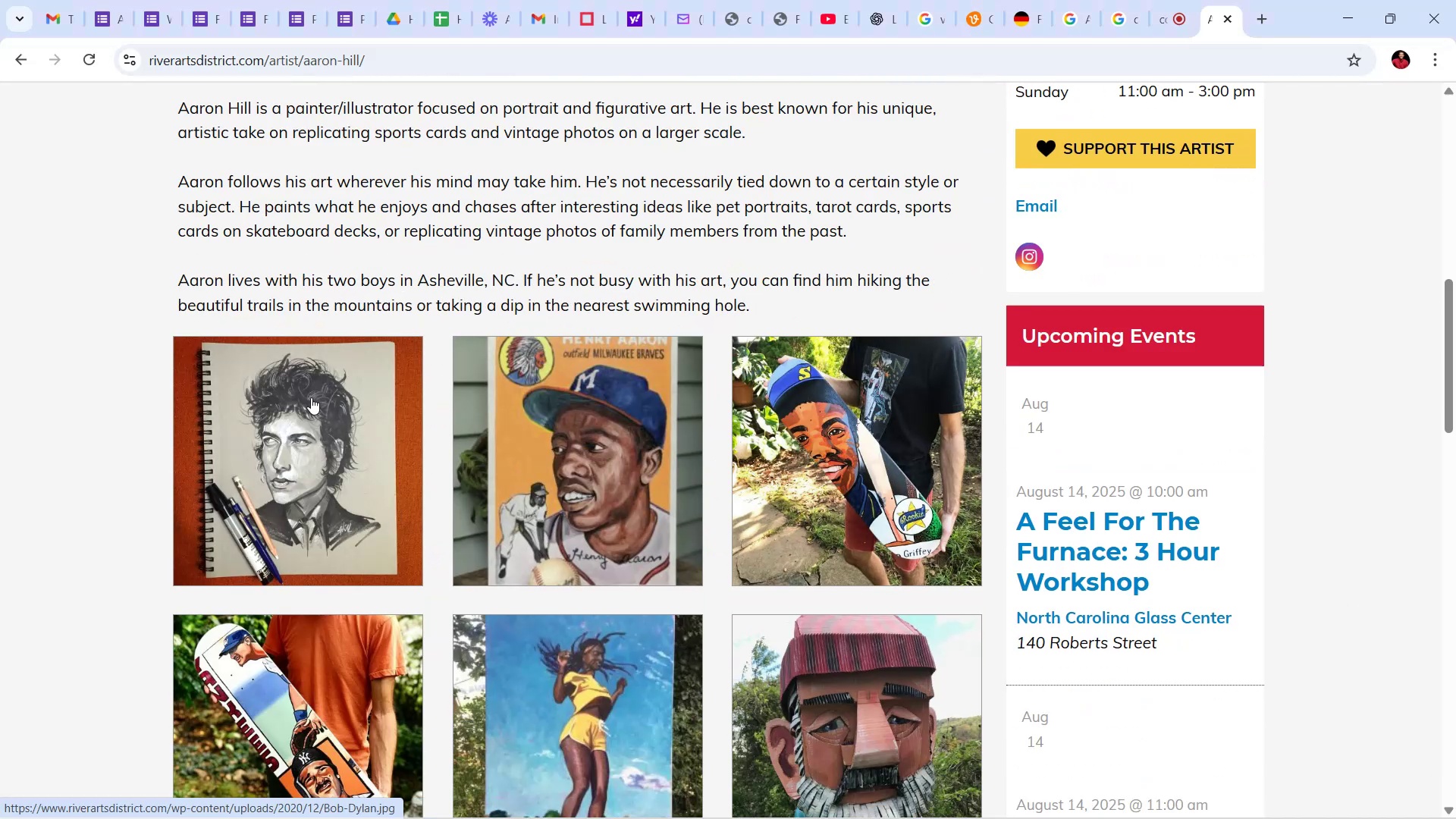 
right_click([306, 466])
 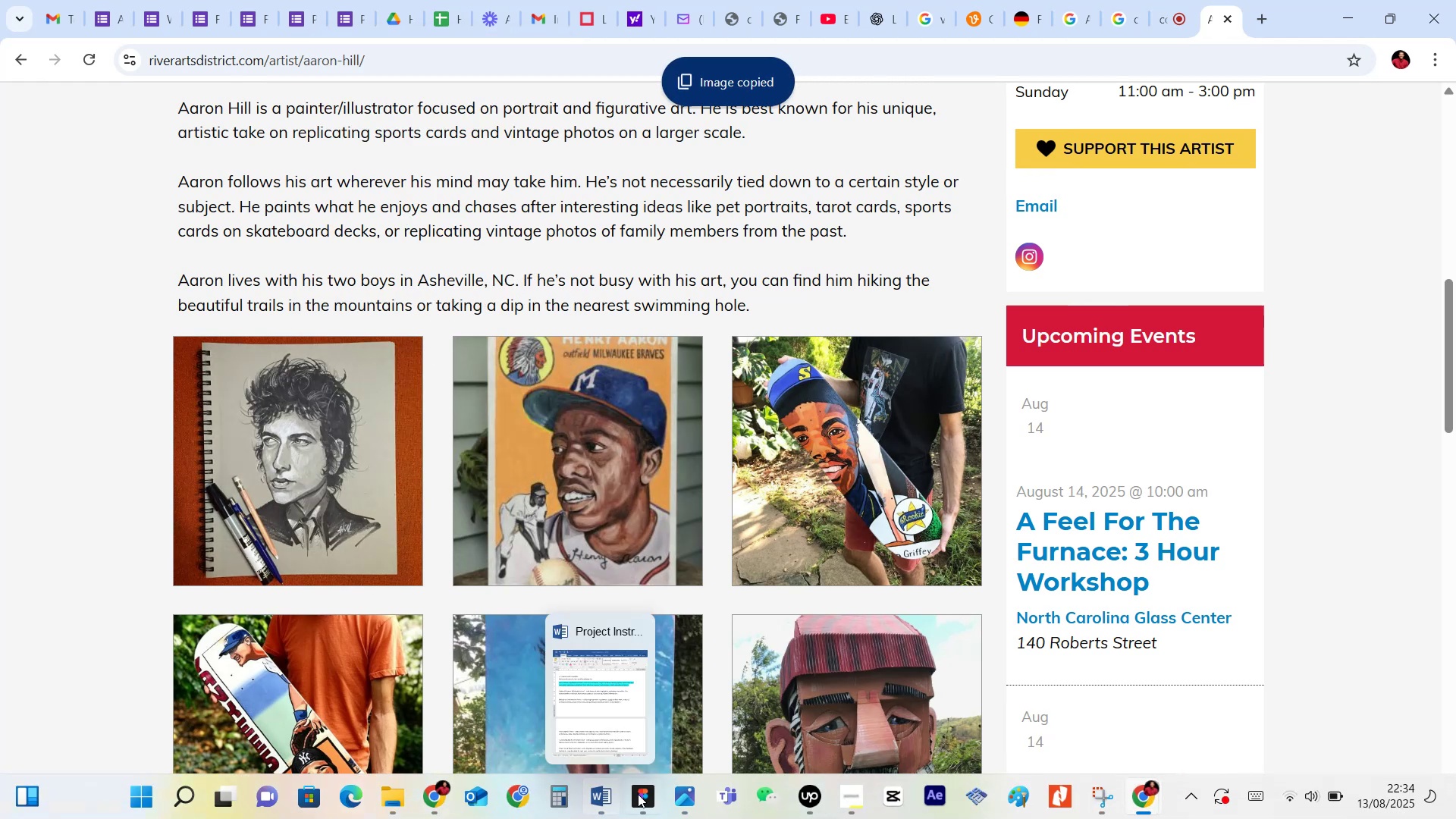 
wait(5.04)
 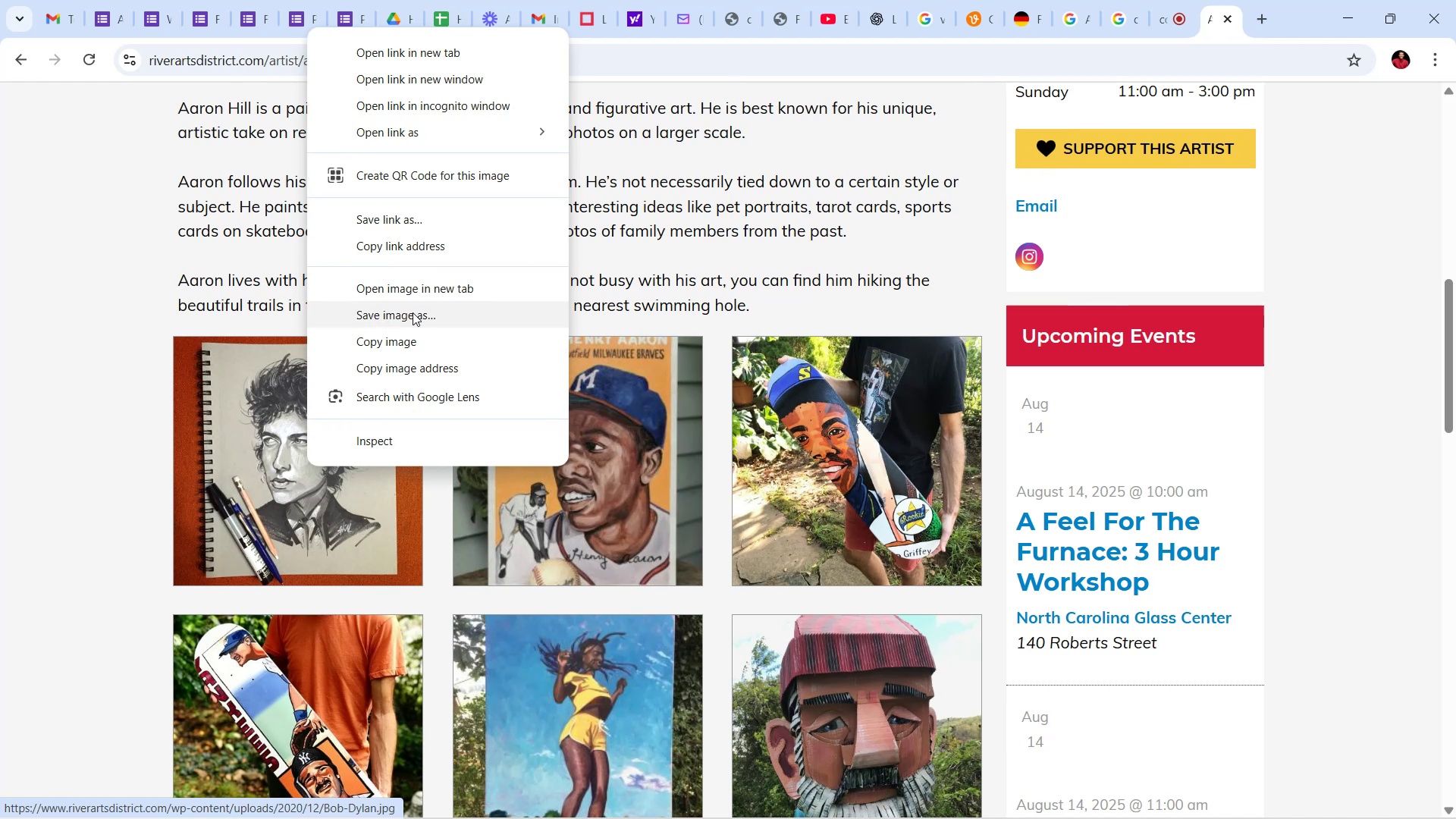 
left_click([981, 453])
 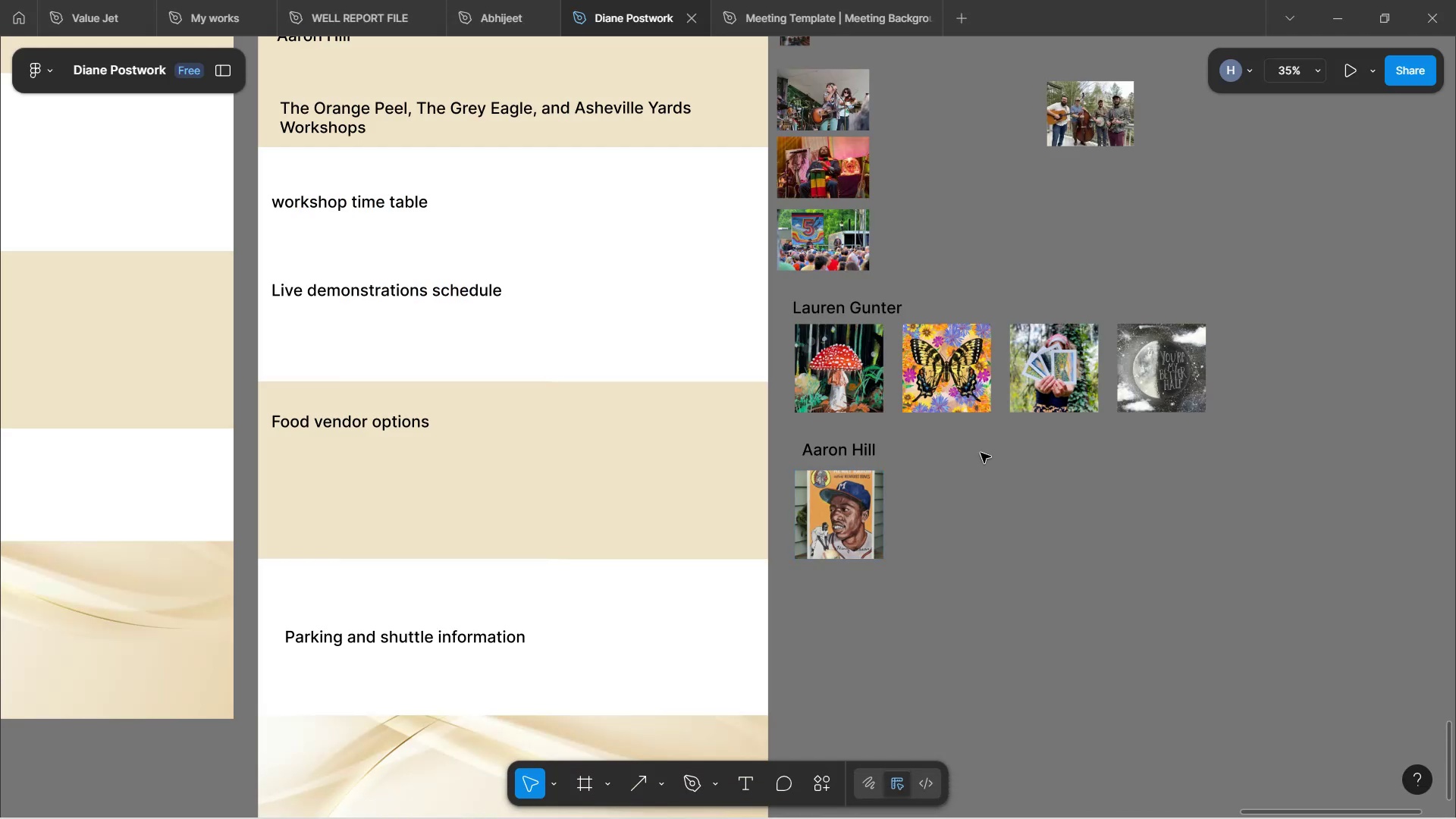 
key(Control+V)
 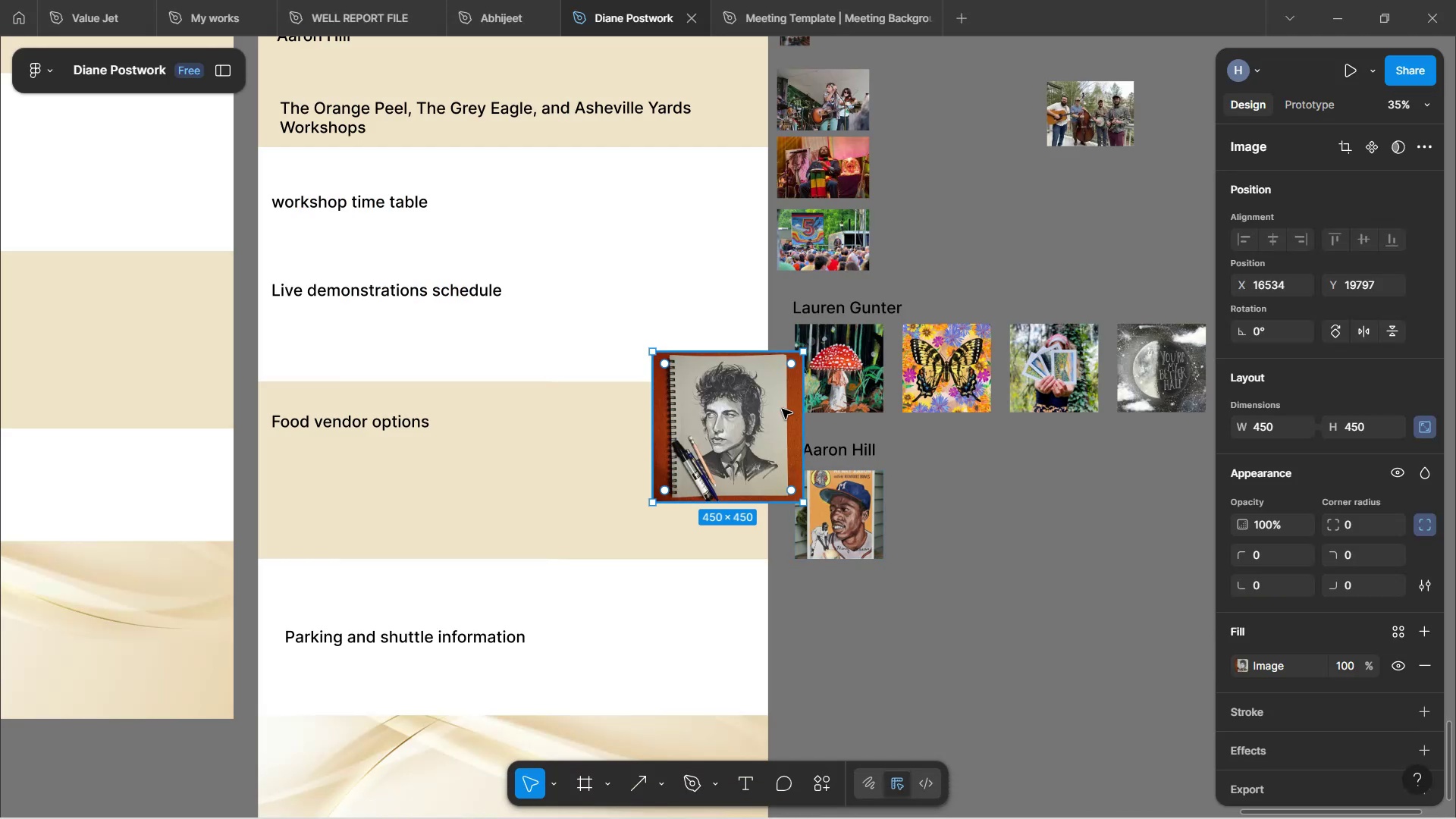 
left_click_drag(start_coordinate=[698, 419], to_coordinate=[954, 534])
 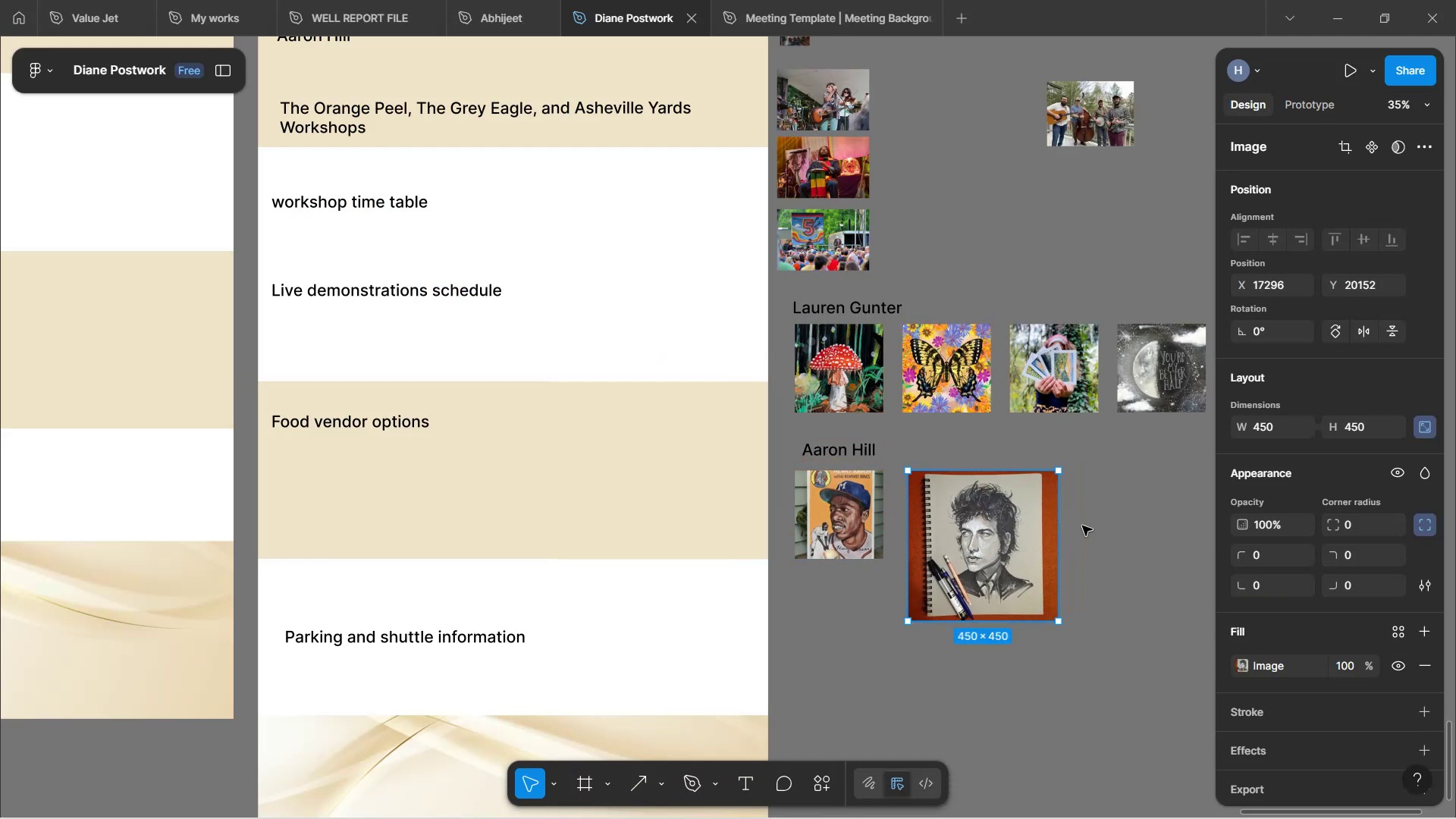 
left_click([1096, 526])
 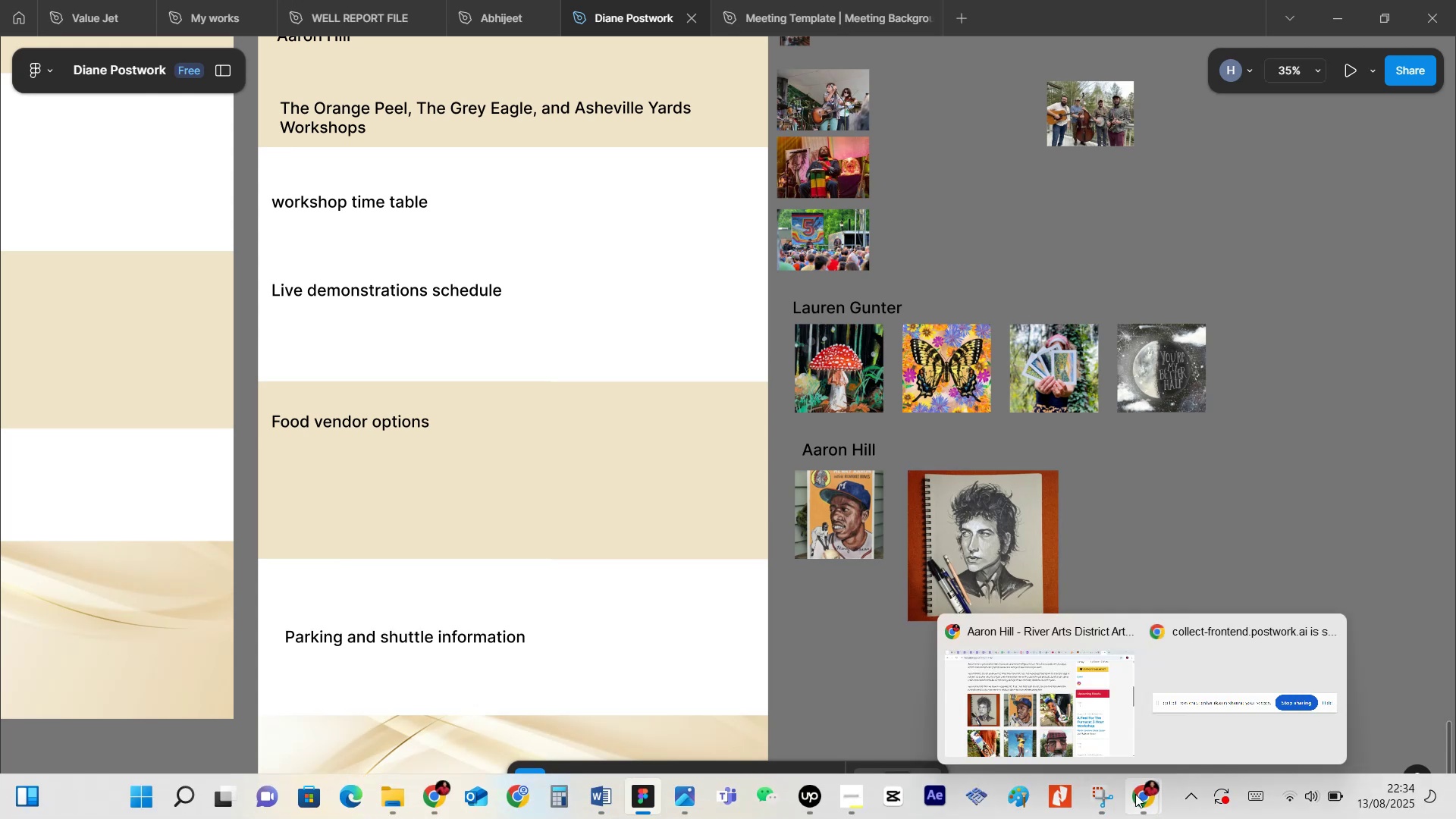 
left_click([1035, 706])
 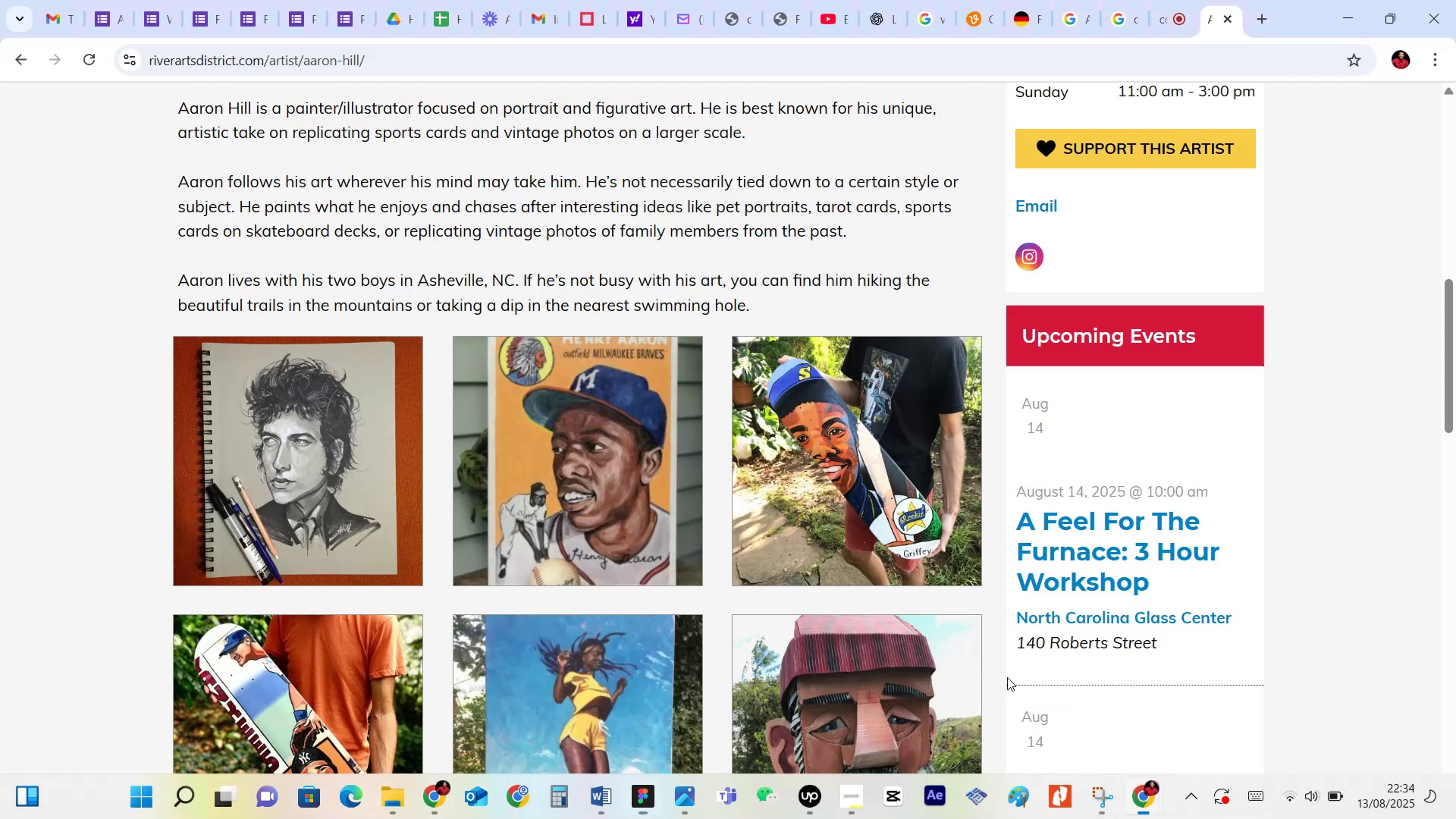 
scroll: coordinate [592, 566], scroll_direction: down, amount: 24.0
 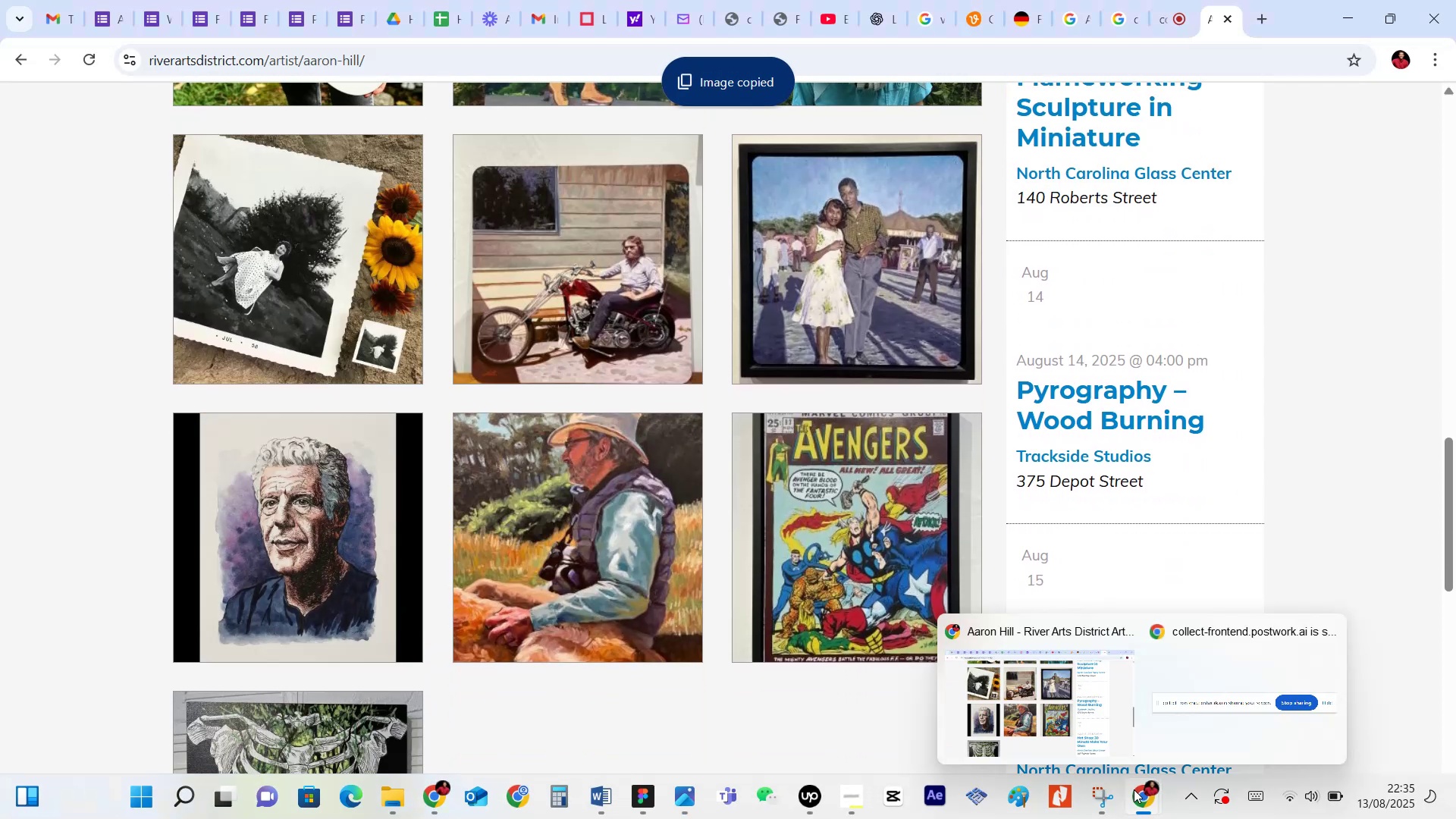 
wait(5.27)
 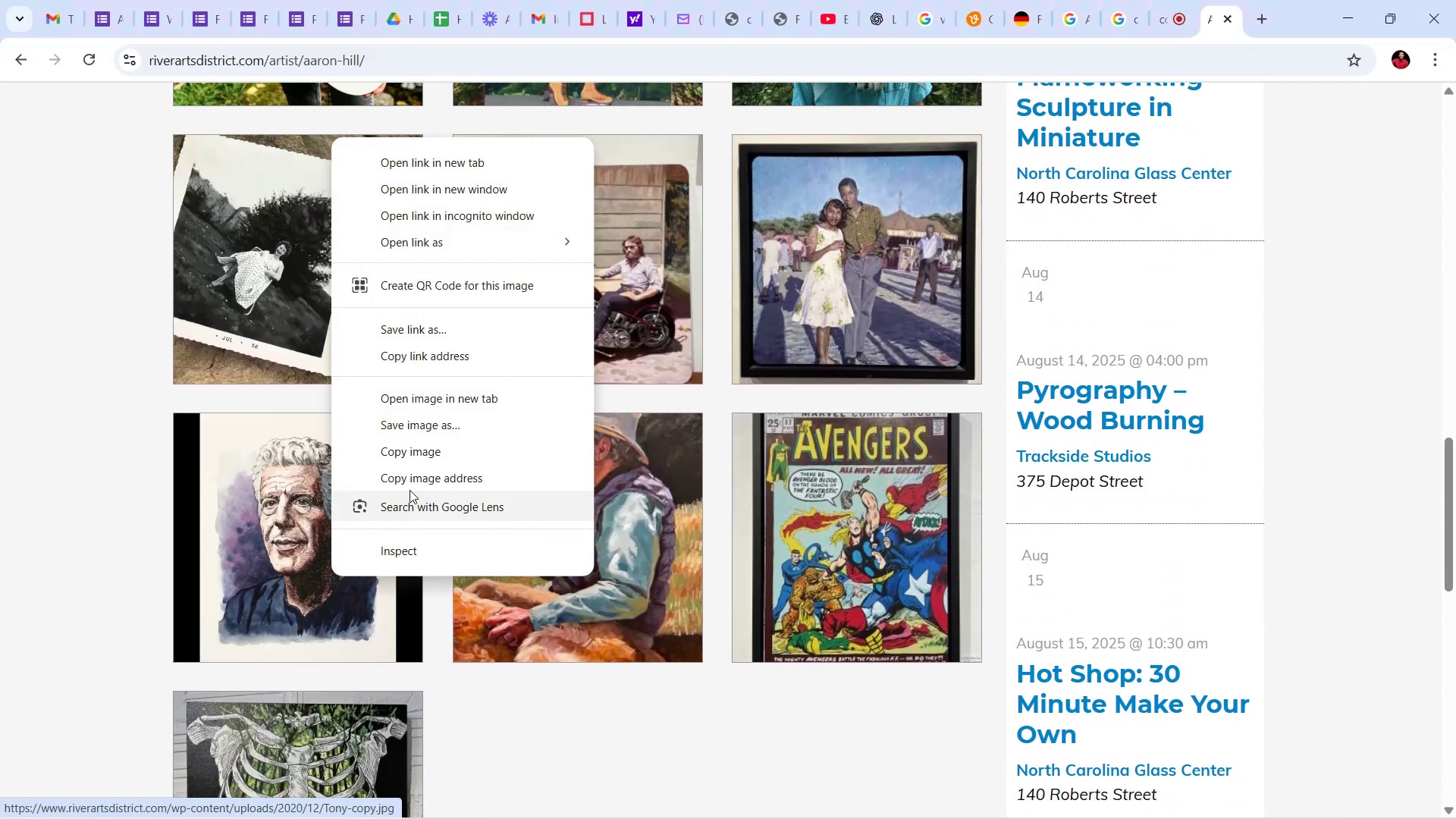 
left_click([640, 805])
 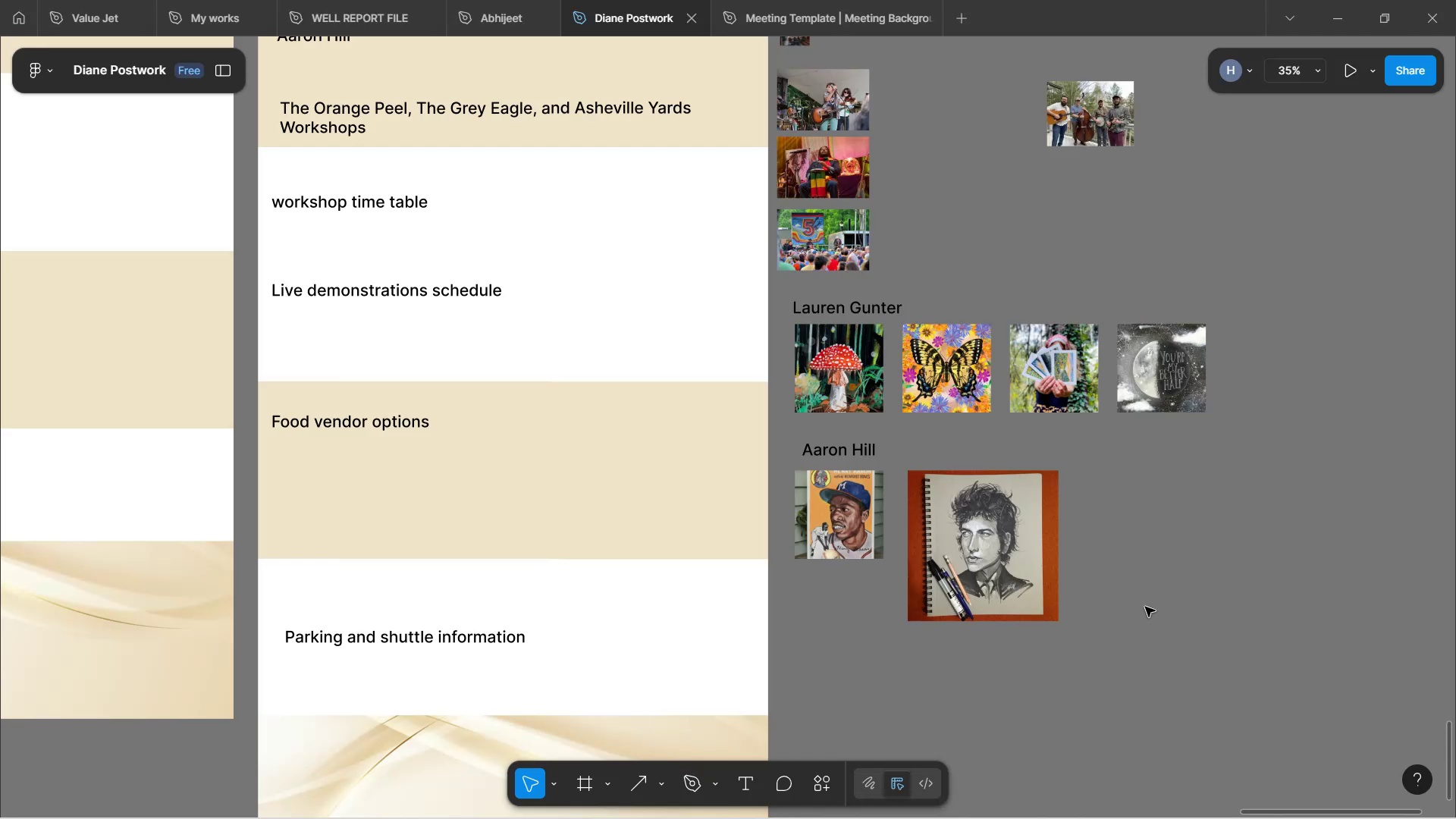 
key(Control+V)
 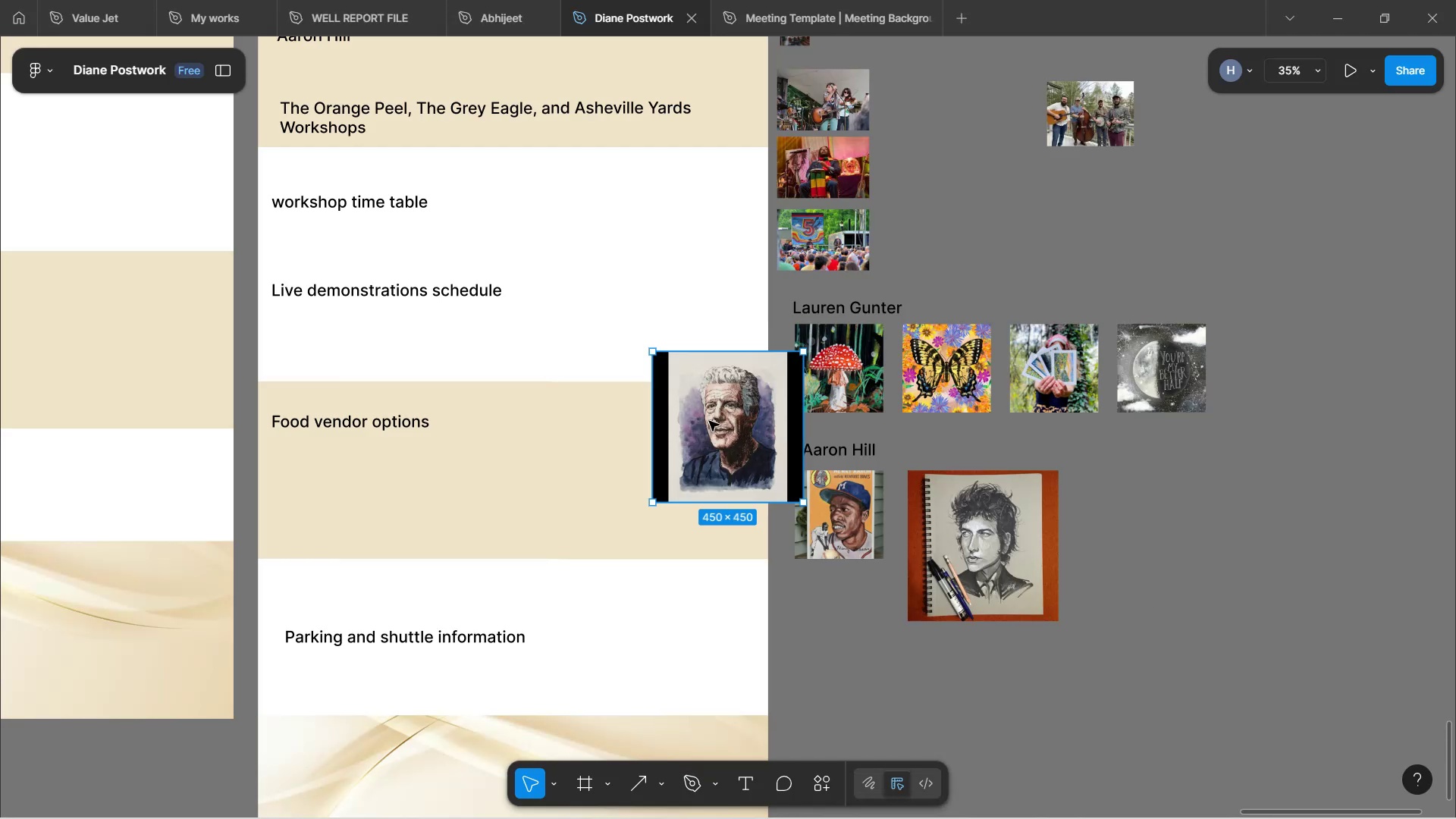 
left_click_drag(start_coordinate=[699, 411], to_coordinate=[1120, 532])
 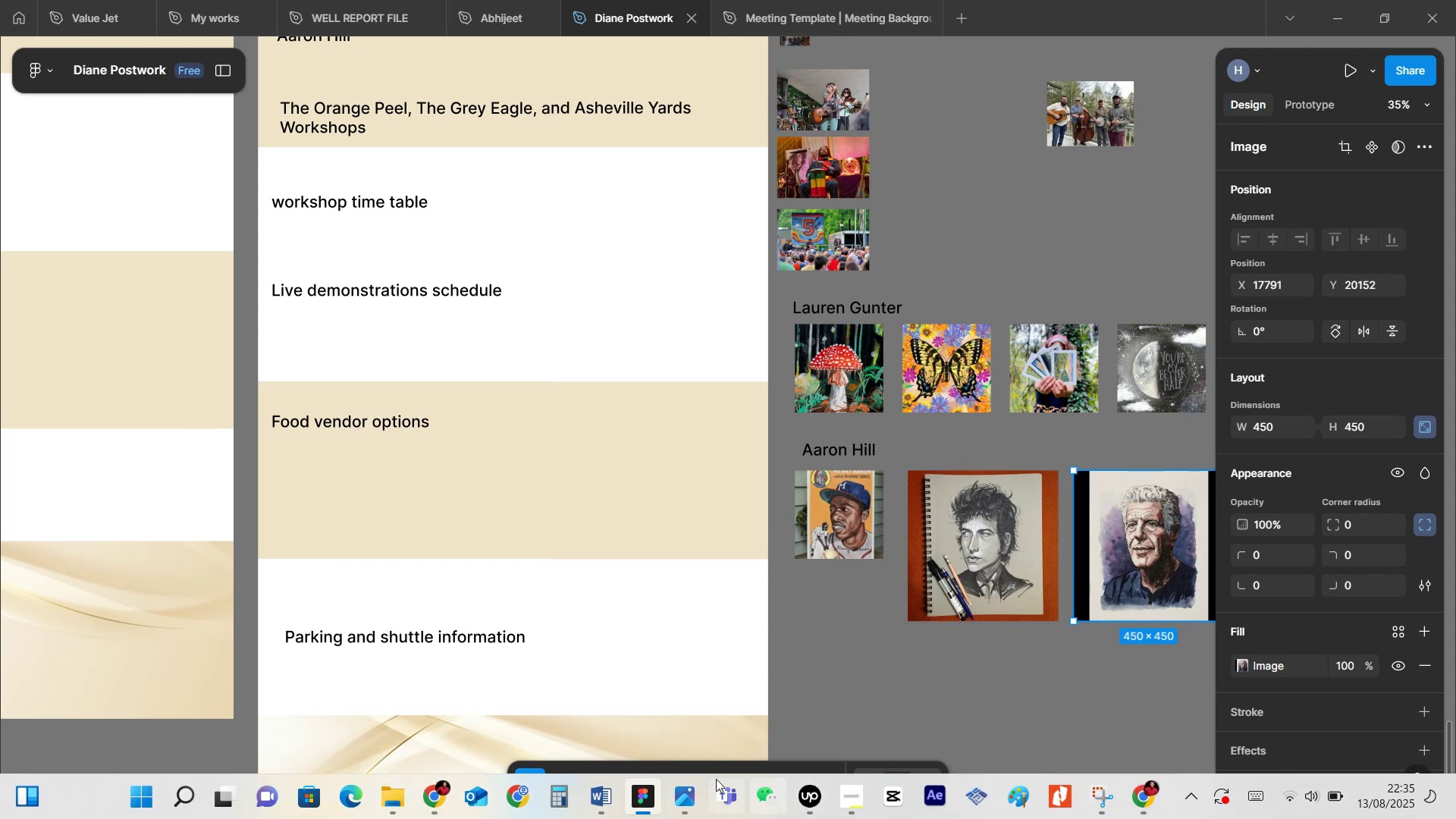 
wait(7.23)
 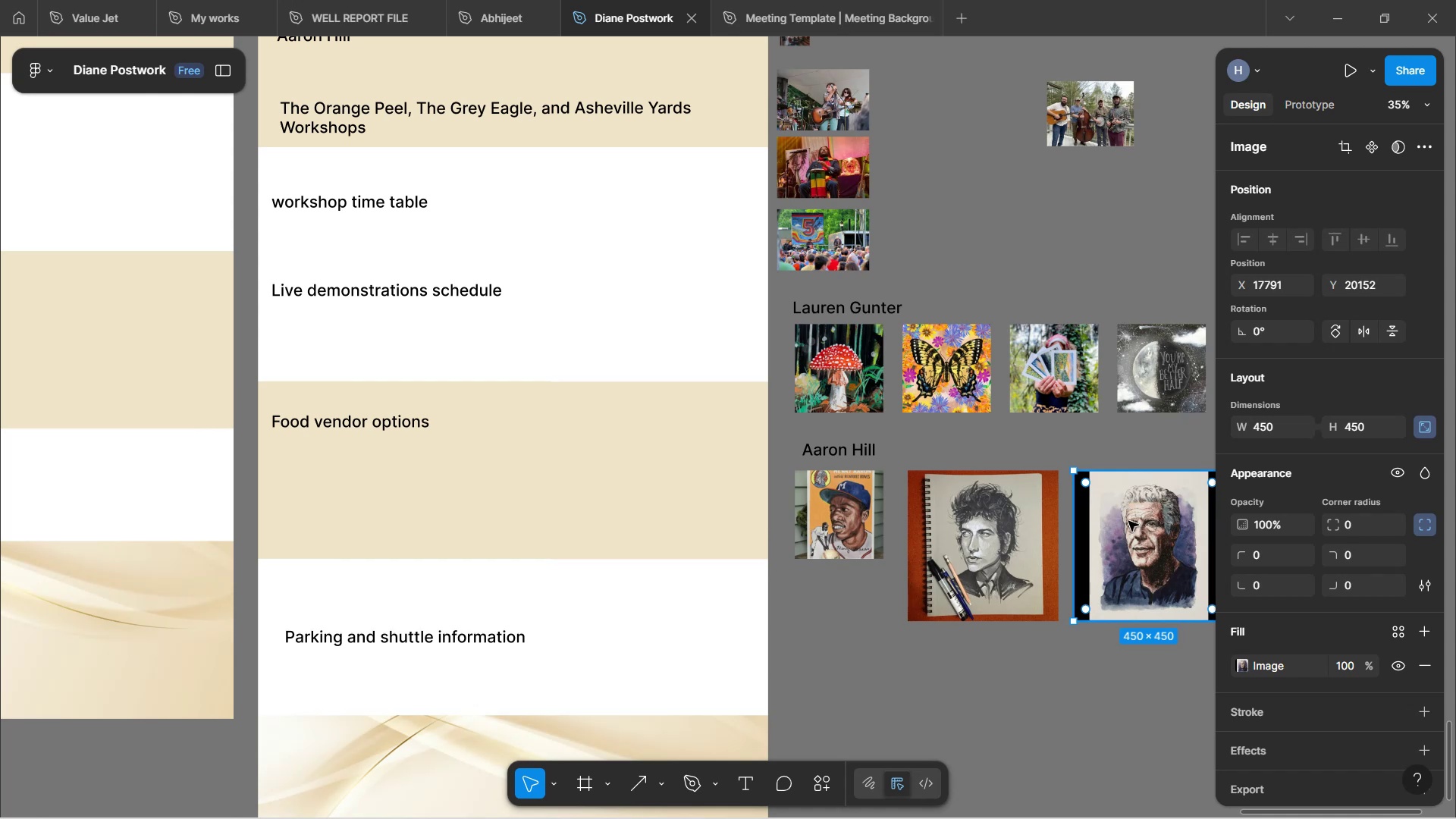 
left_click([1142, 791])
 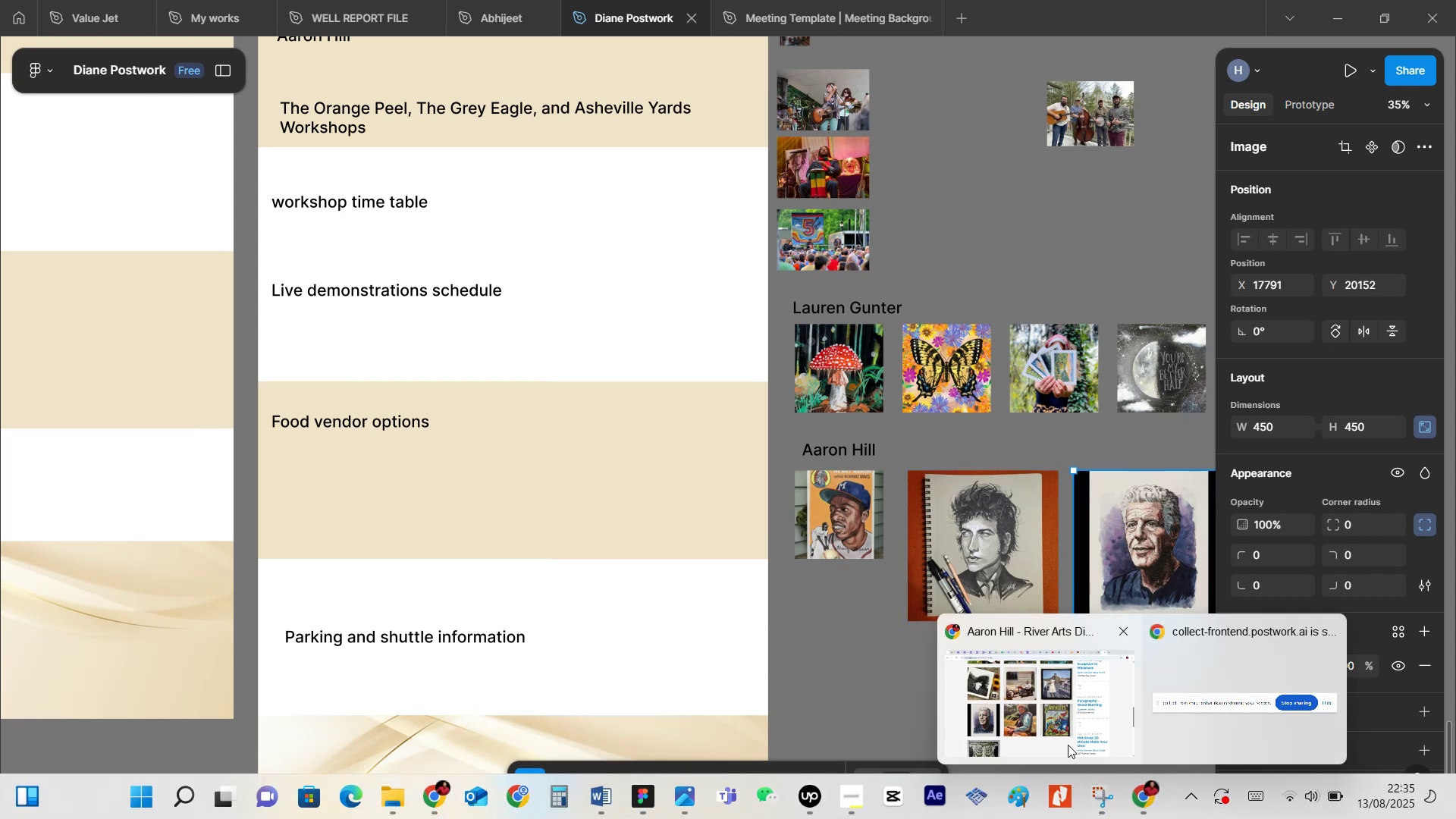 
left_click([1067, 744])
 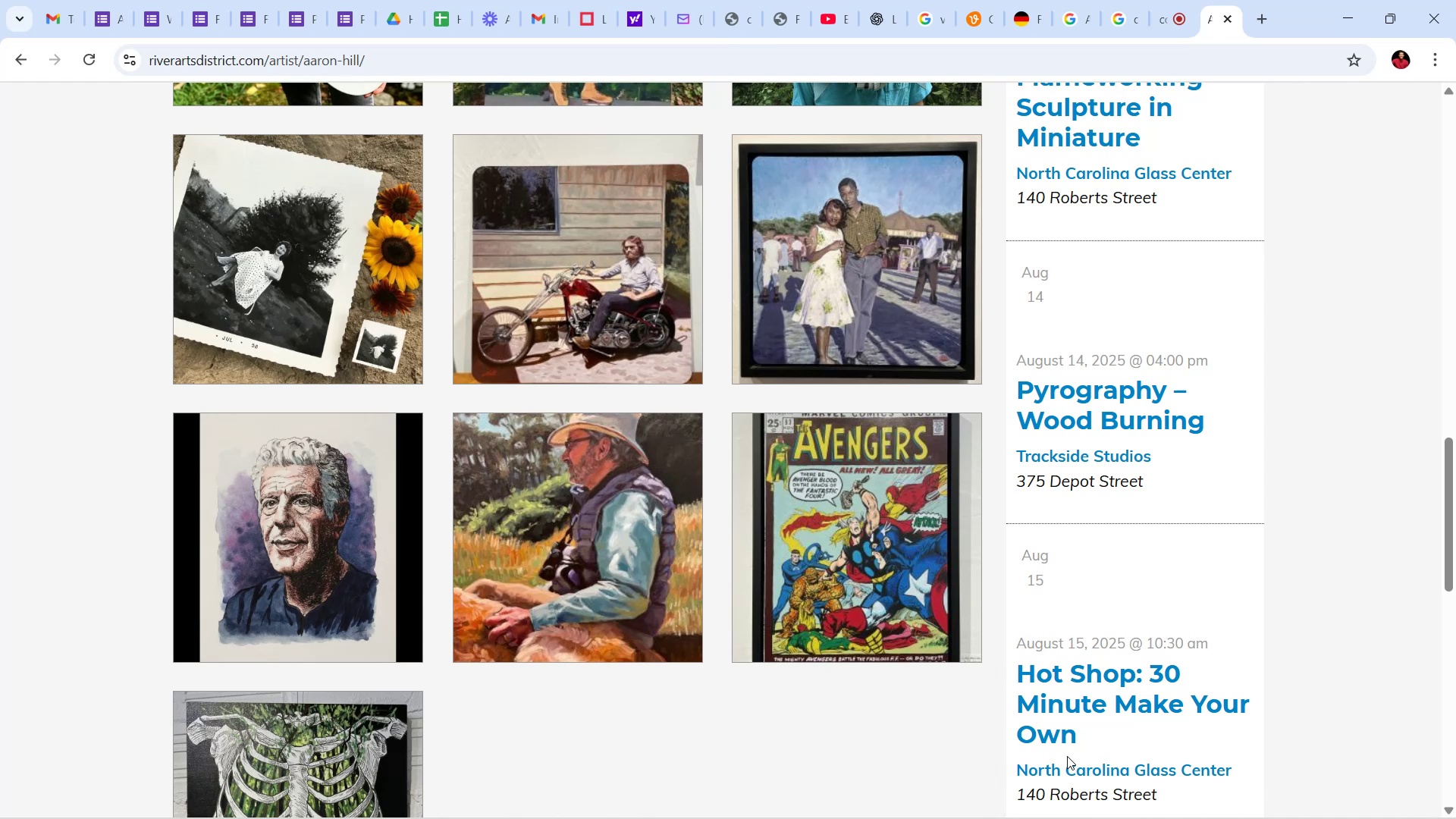 
scroll: coordinate [509, 513], scroll_direction: down, amount: 9.0
 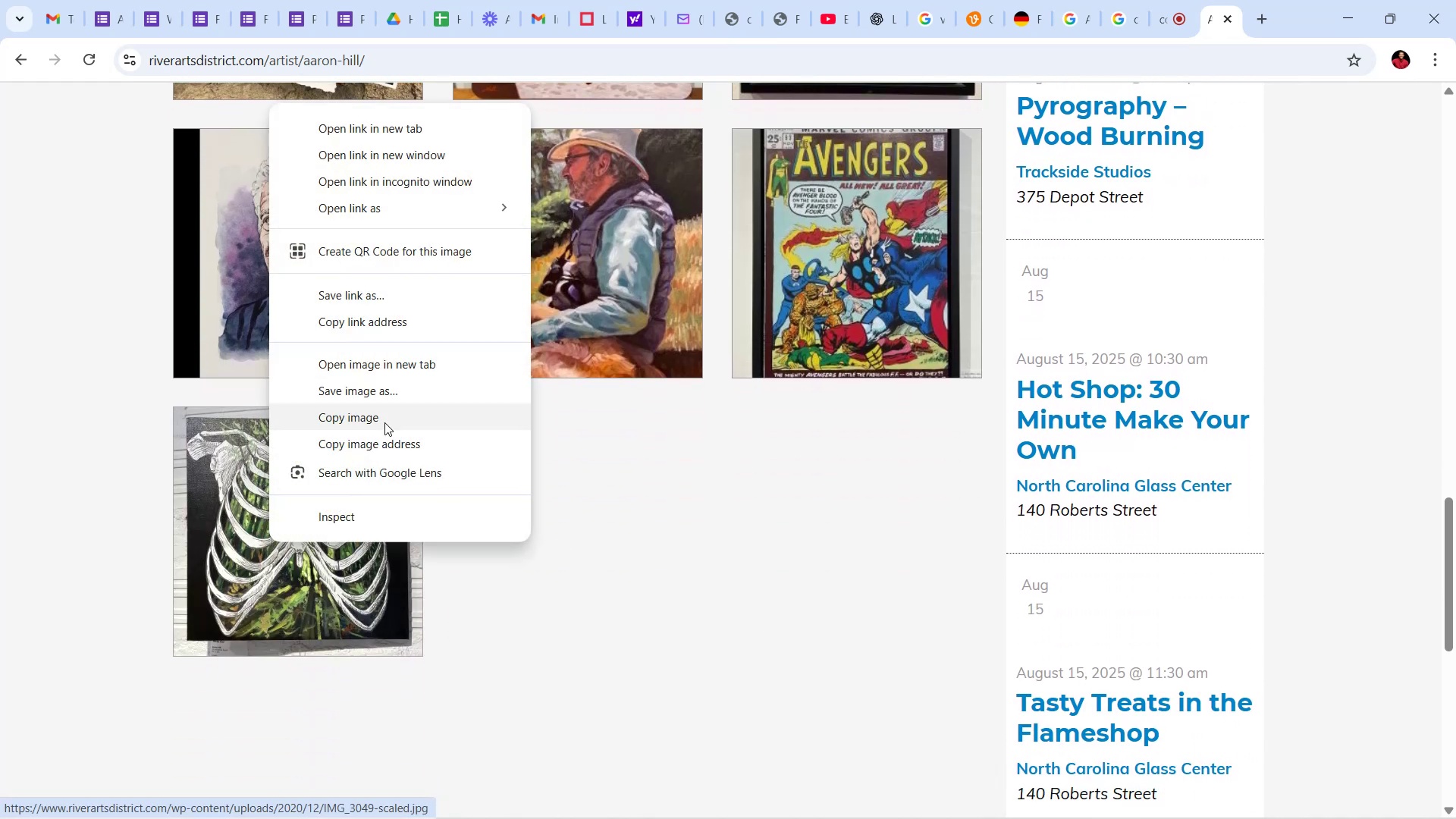 
left_click([387, 418])
 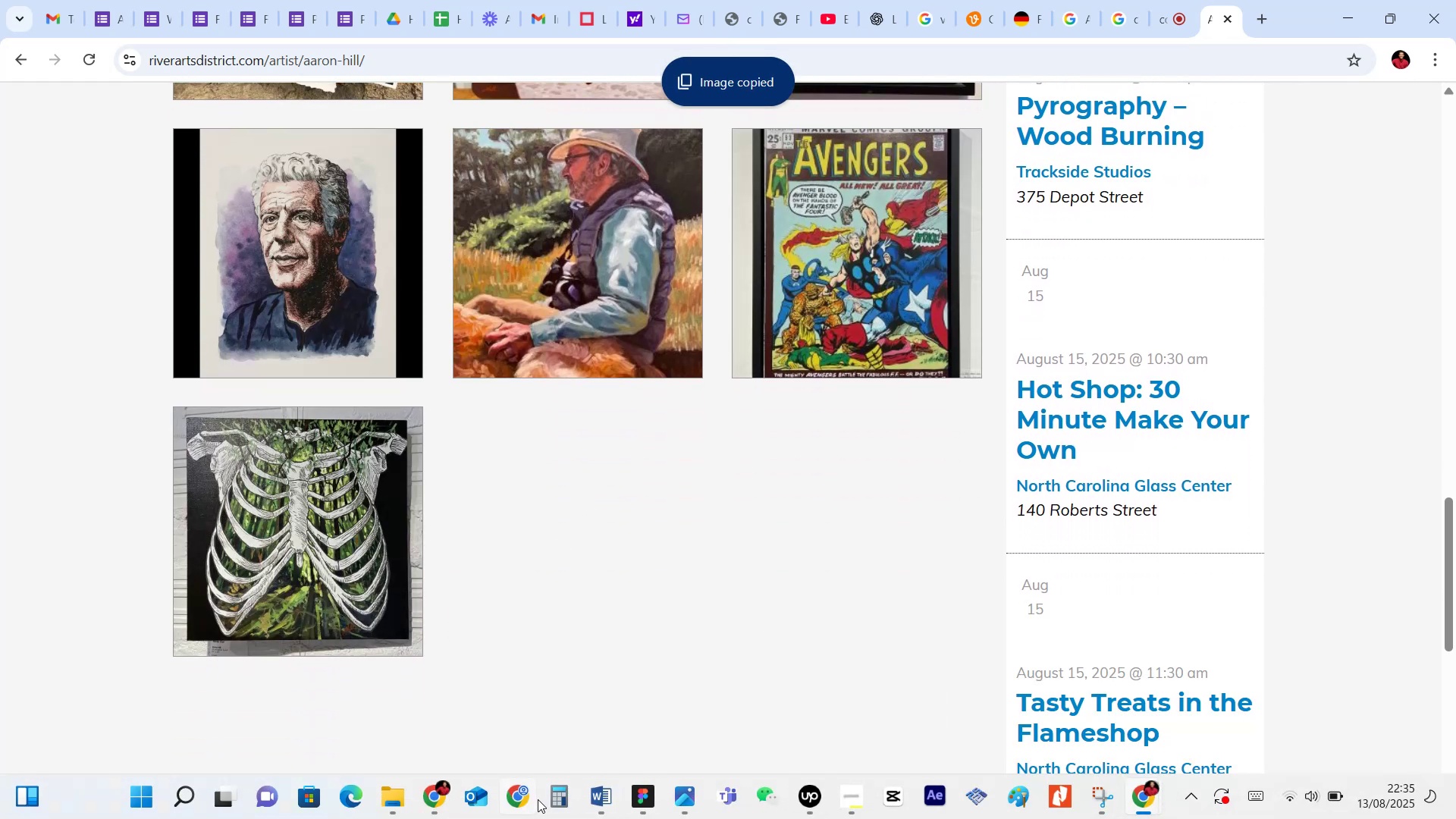 
left_click([645, 795])
 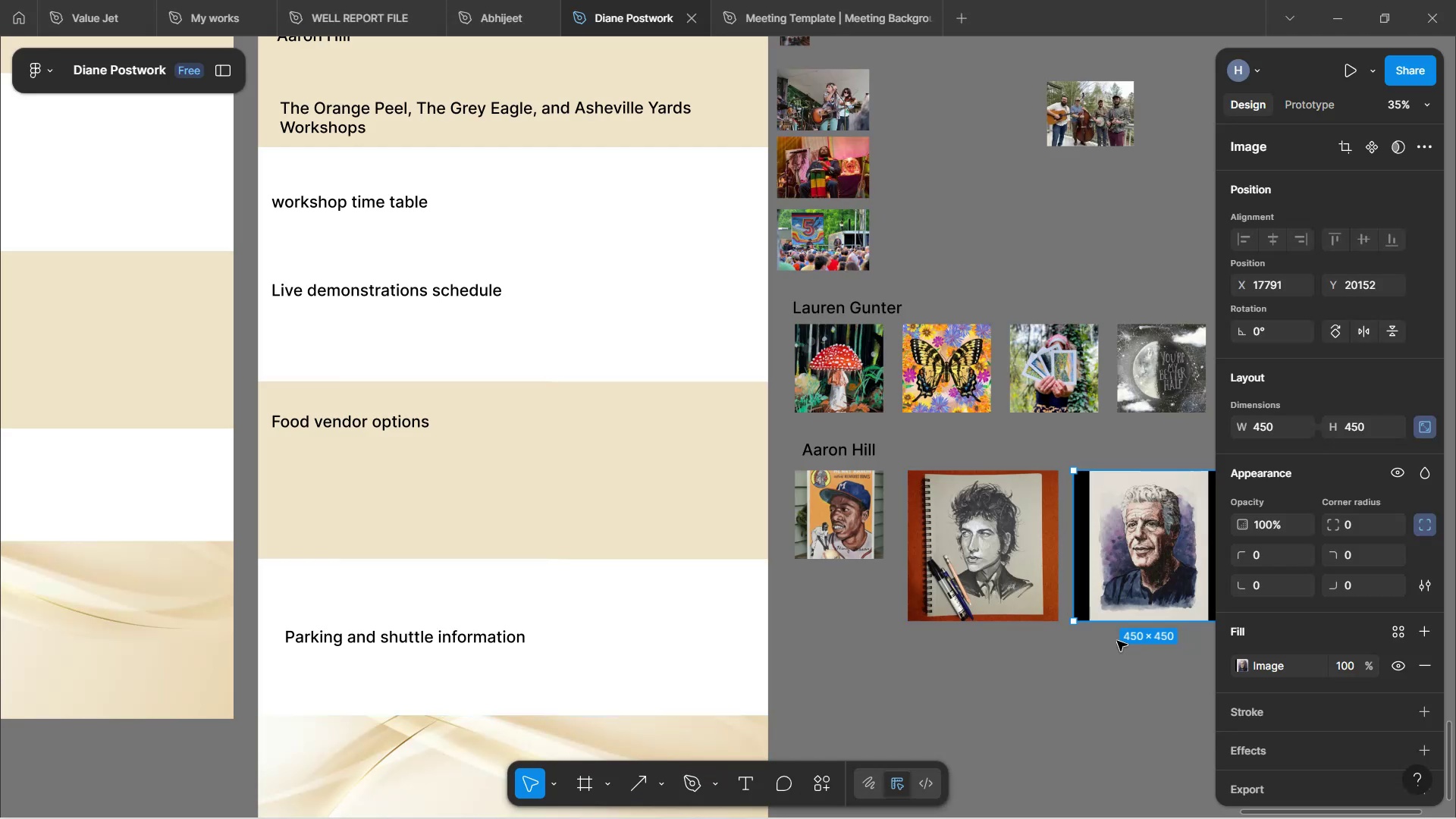 
left_click([1092, 673])
 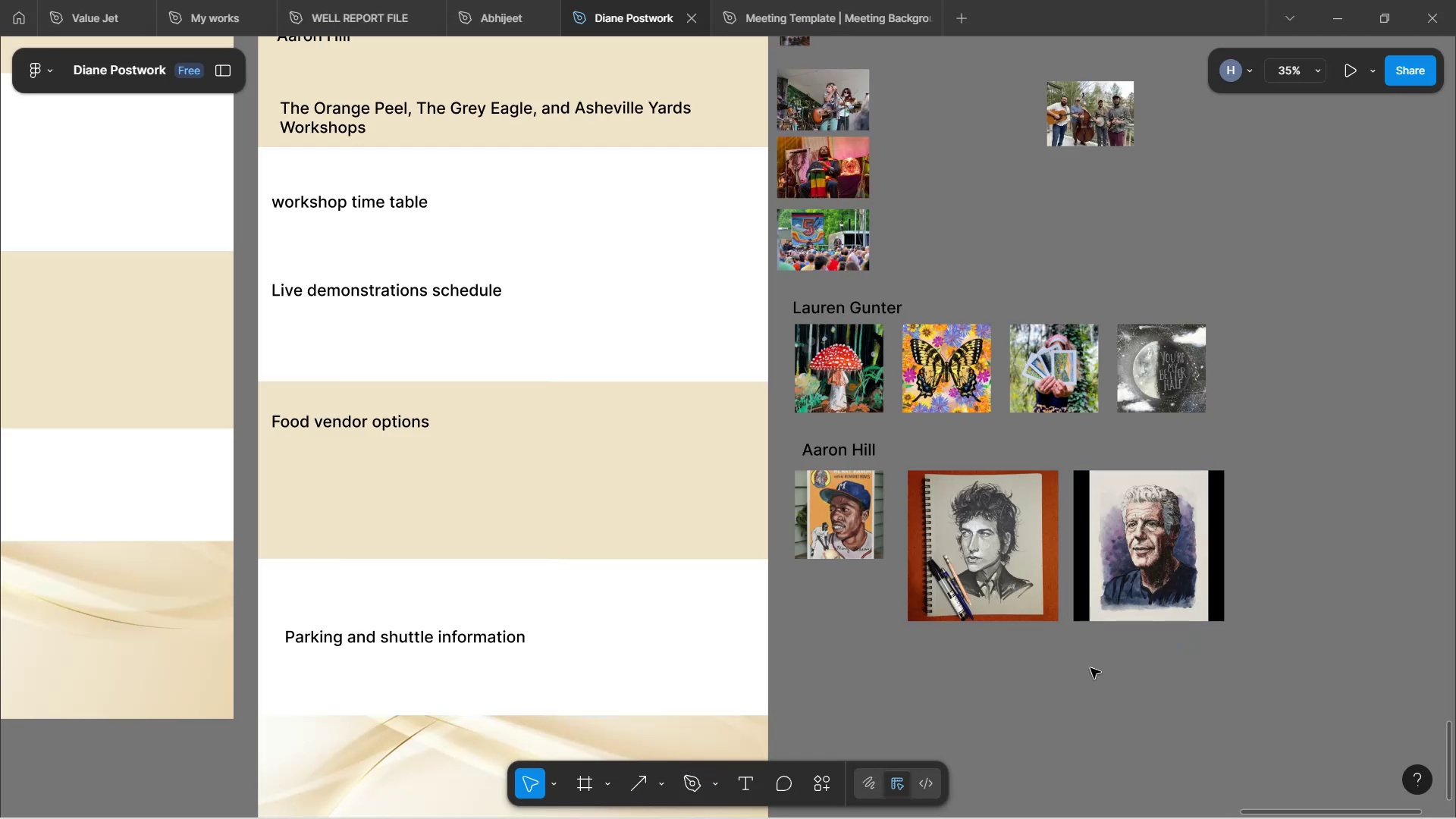 
hold_key(key=ShiftLeft, duration=0.68)
scroll: coordinate [1094, 666], scroll_direction: down, amount: 7.0
 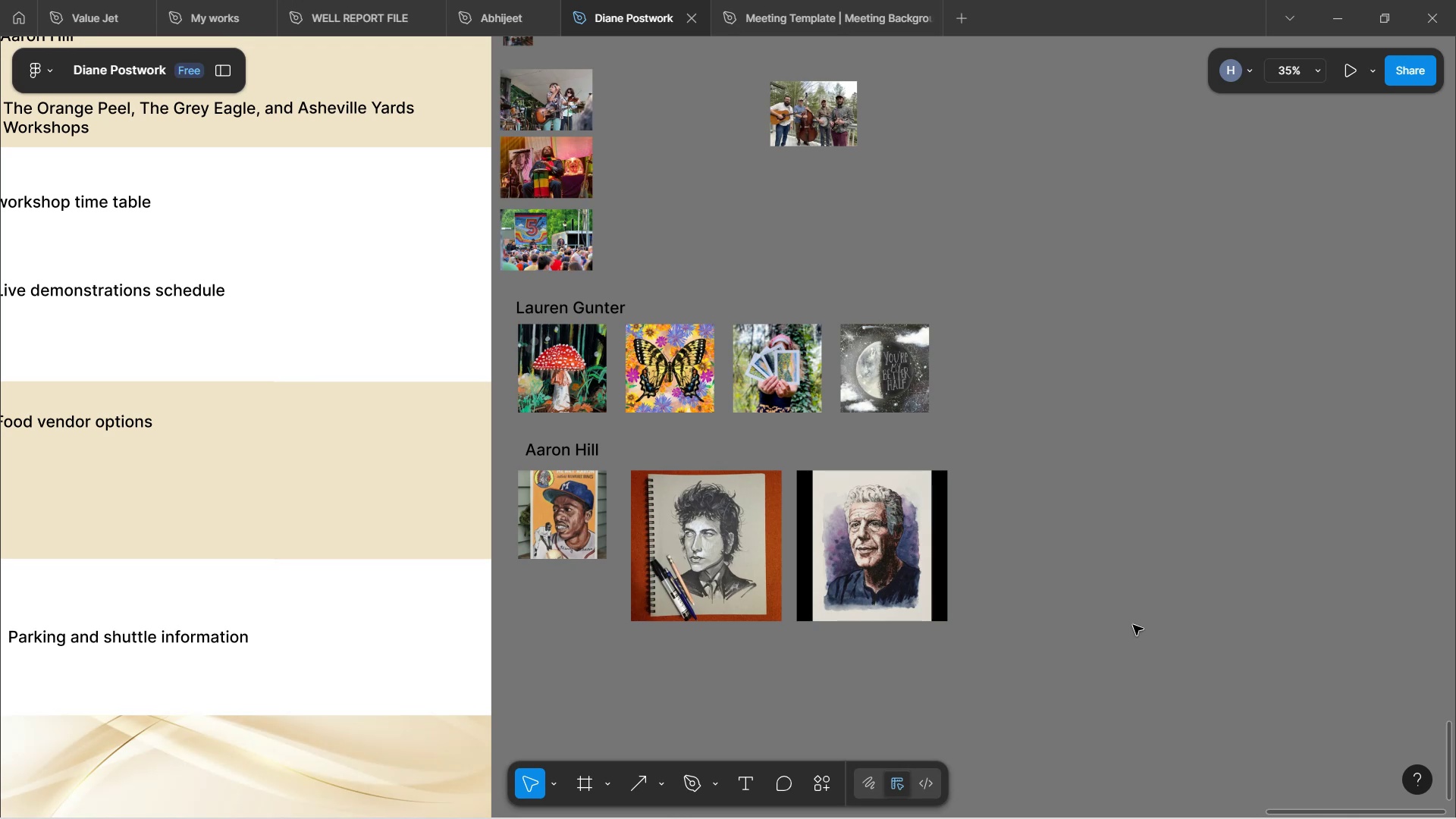 
key(Control+V)
 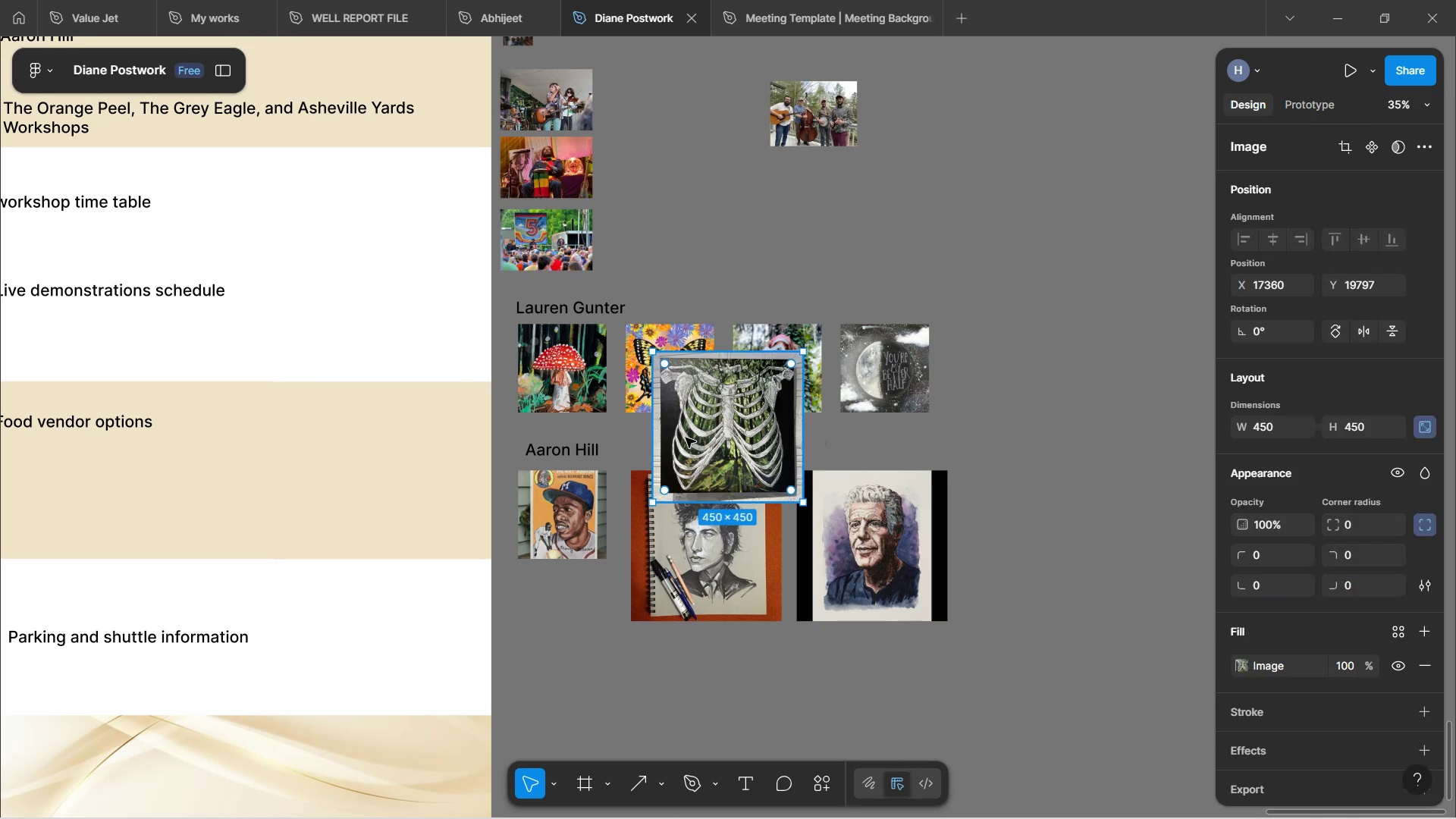 
left_click_drag(start_coordinate=[703, 439], to_coordinate=[1024, 559])
 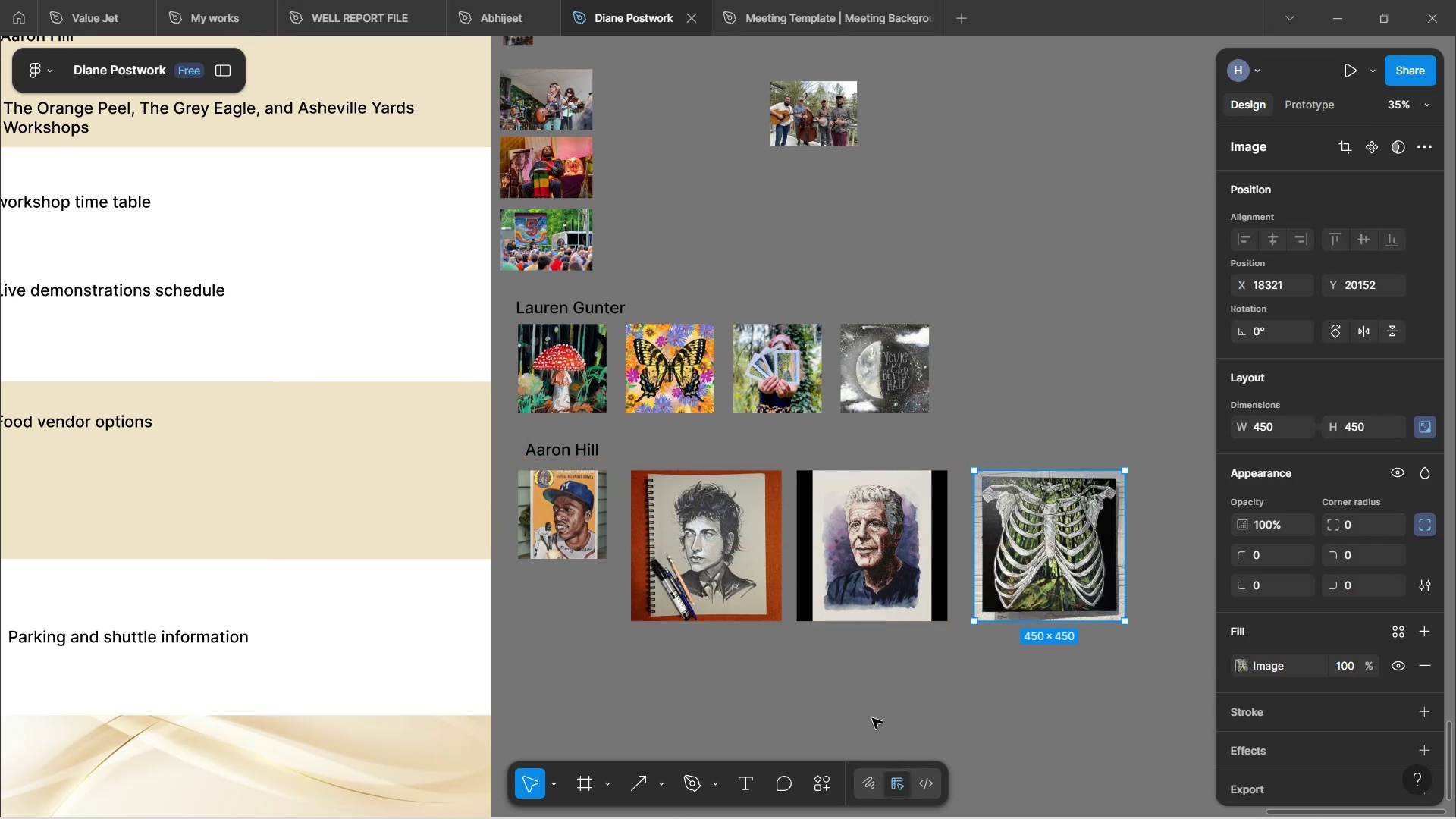 
left_click([866, 725])
 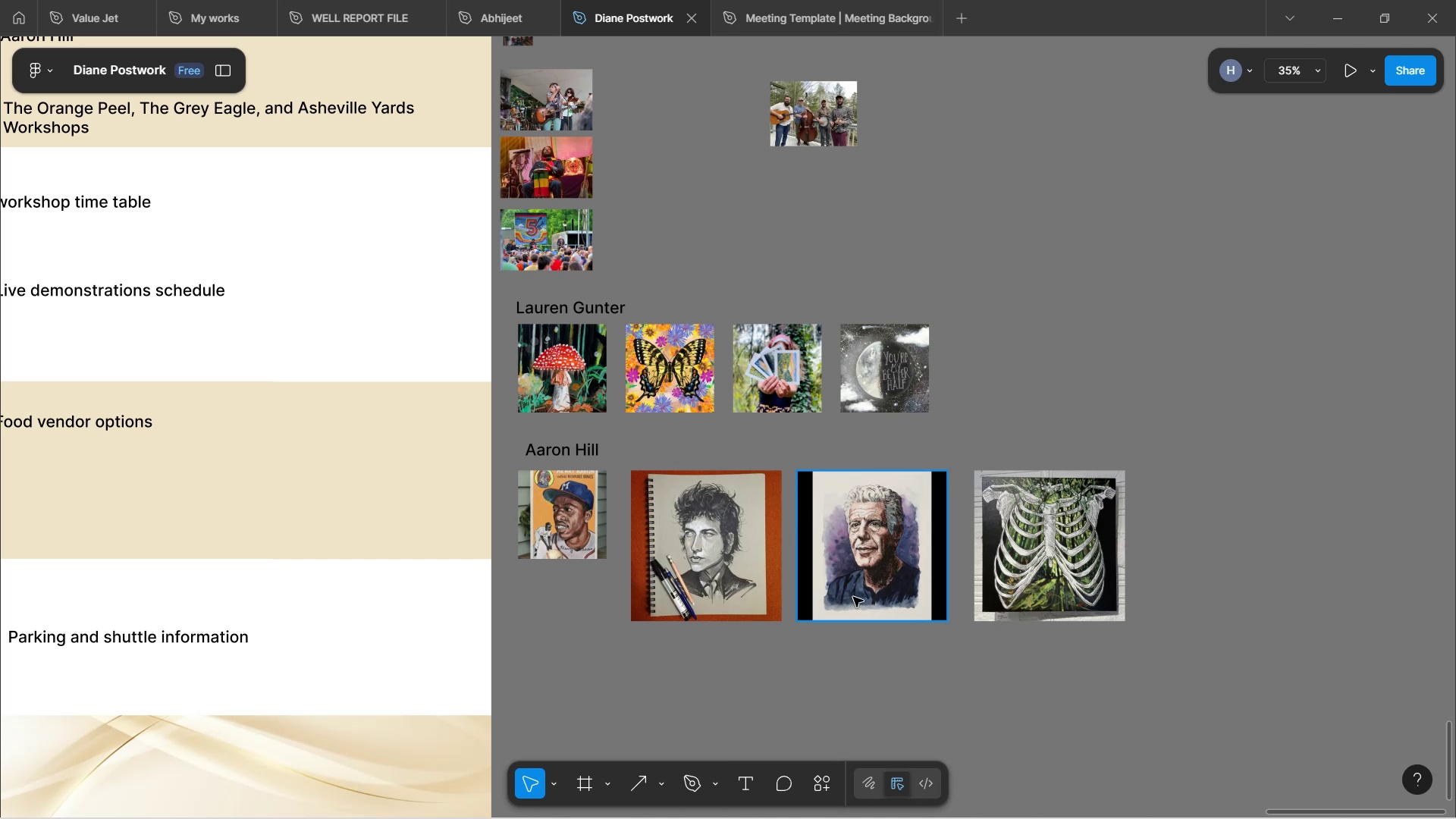 
hold_key(key=ShiftLeft, duration=1.46)
scroll: coordinate [963, 412], scroll_direction: up, amount: 13.0
 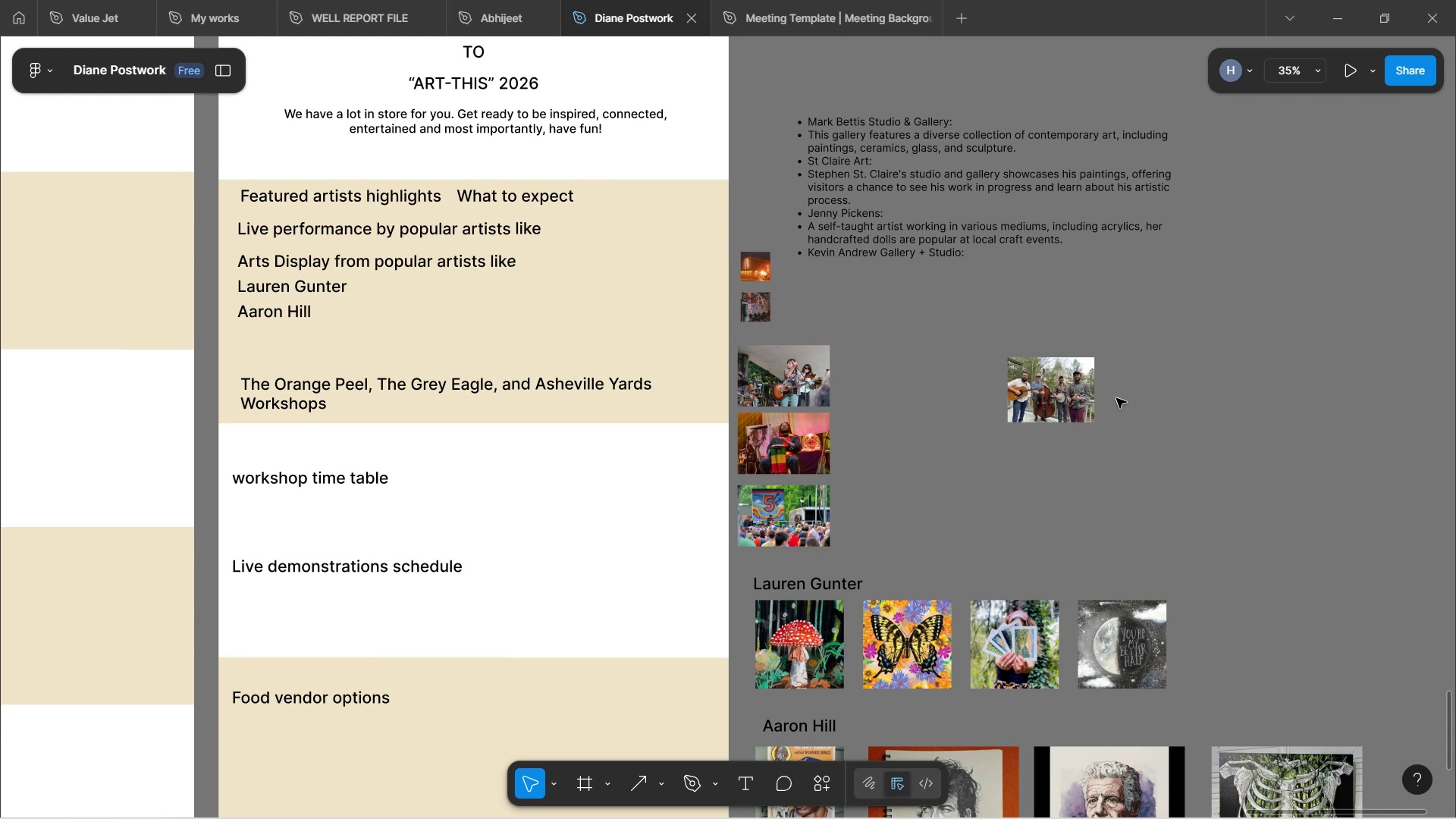 
wait(15.95)
 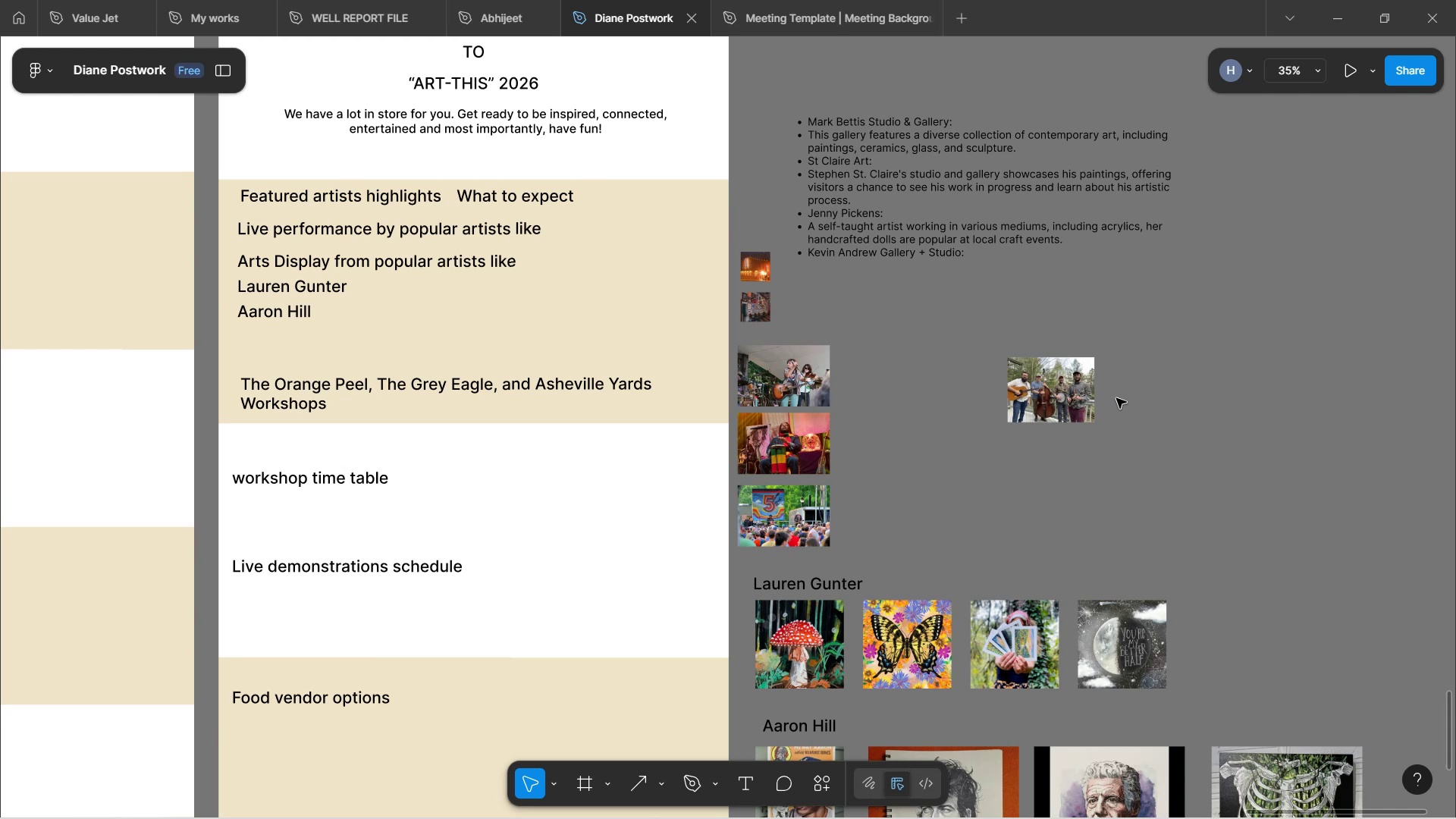 
scroll: coordinate [1265, 318], scroll_direction: down, amount: 3.0
 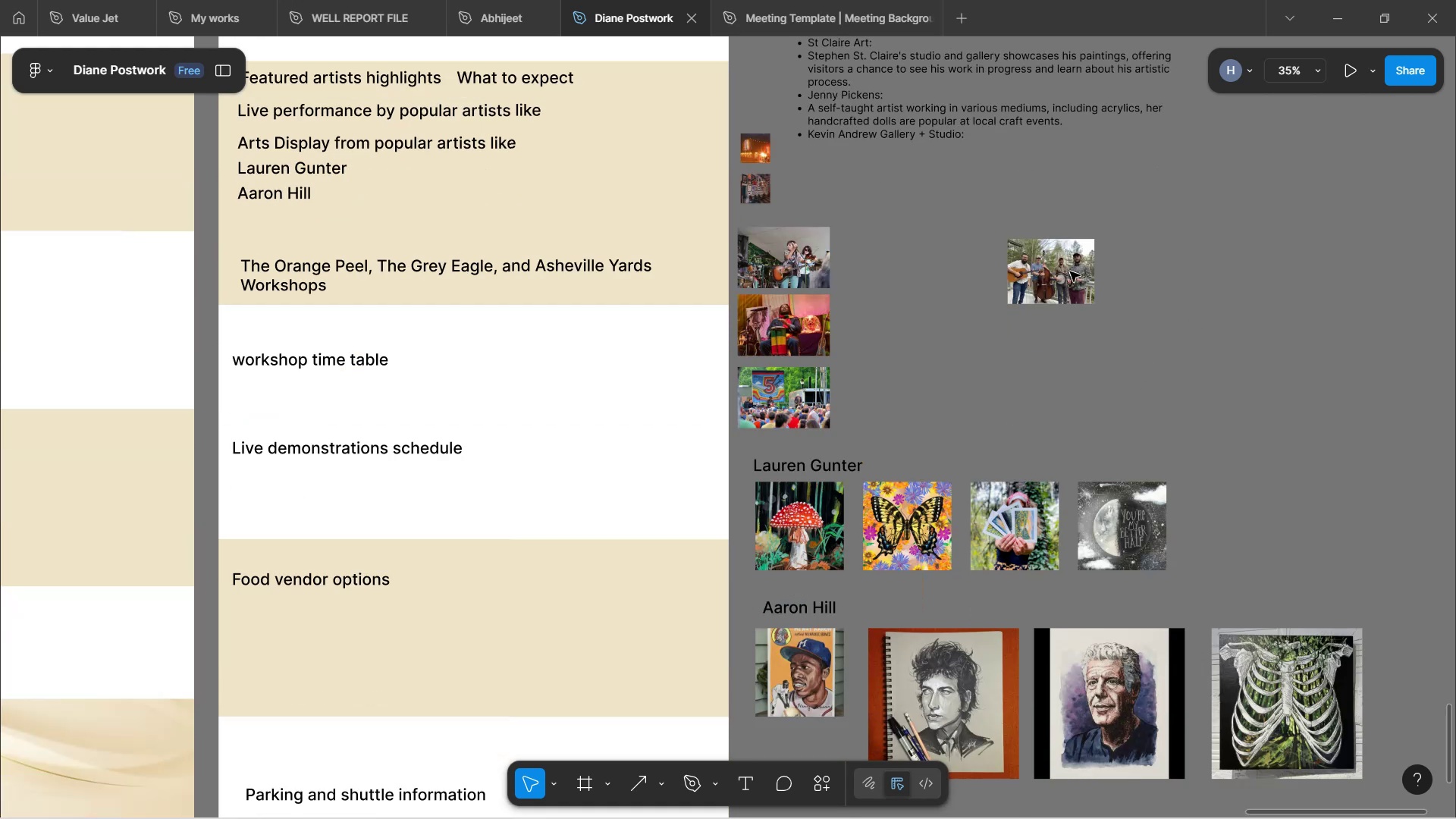 
left_click_drag(start_coordinate=[1059, 279], to_coordinate=[898, 268])
 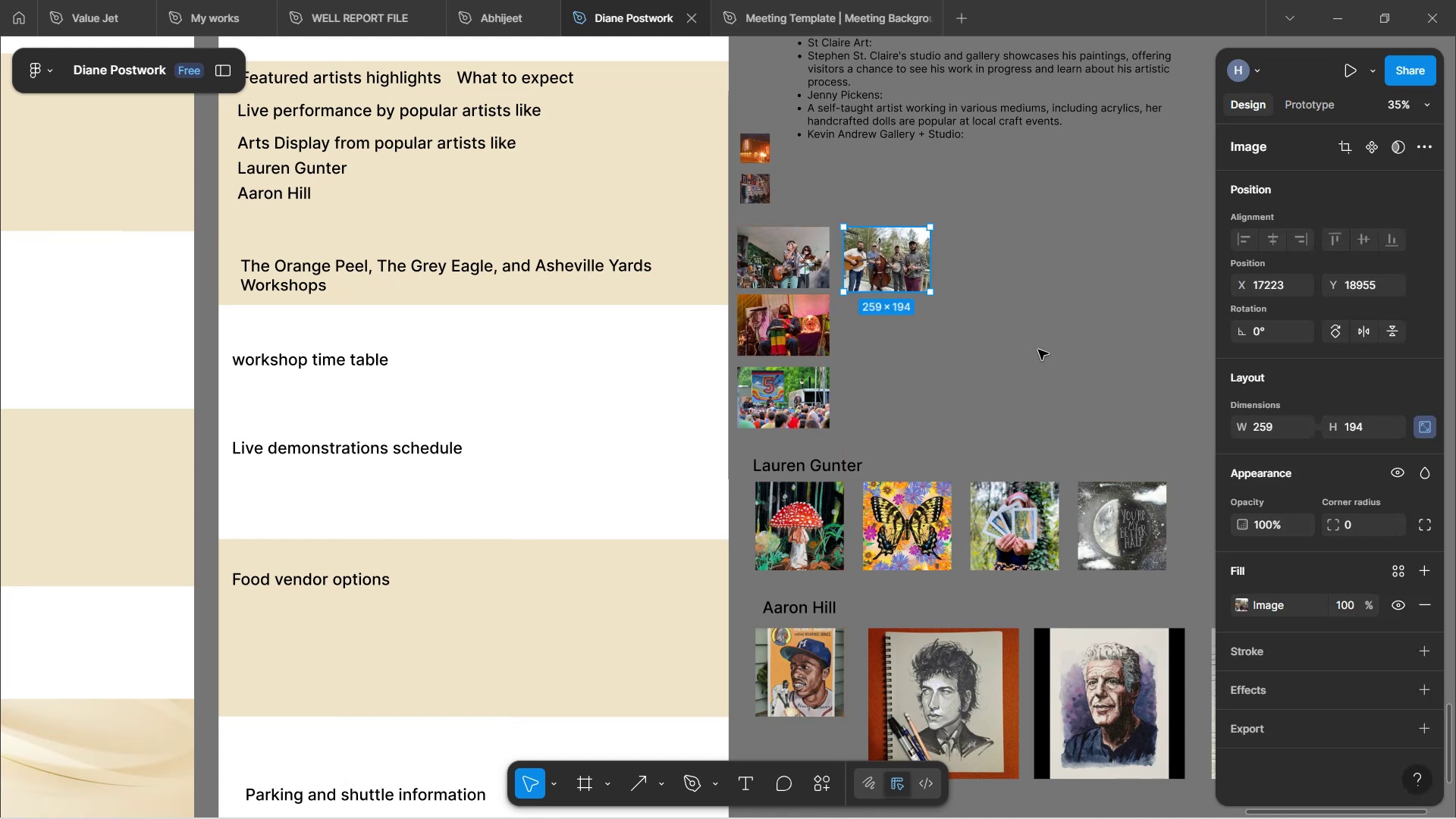 
left_click([1038, 350])
 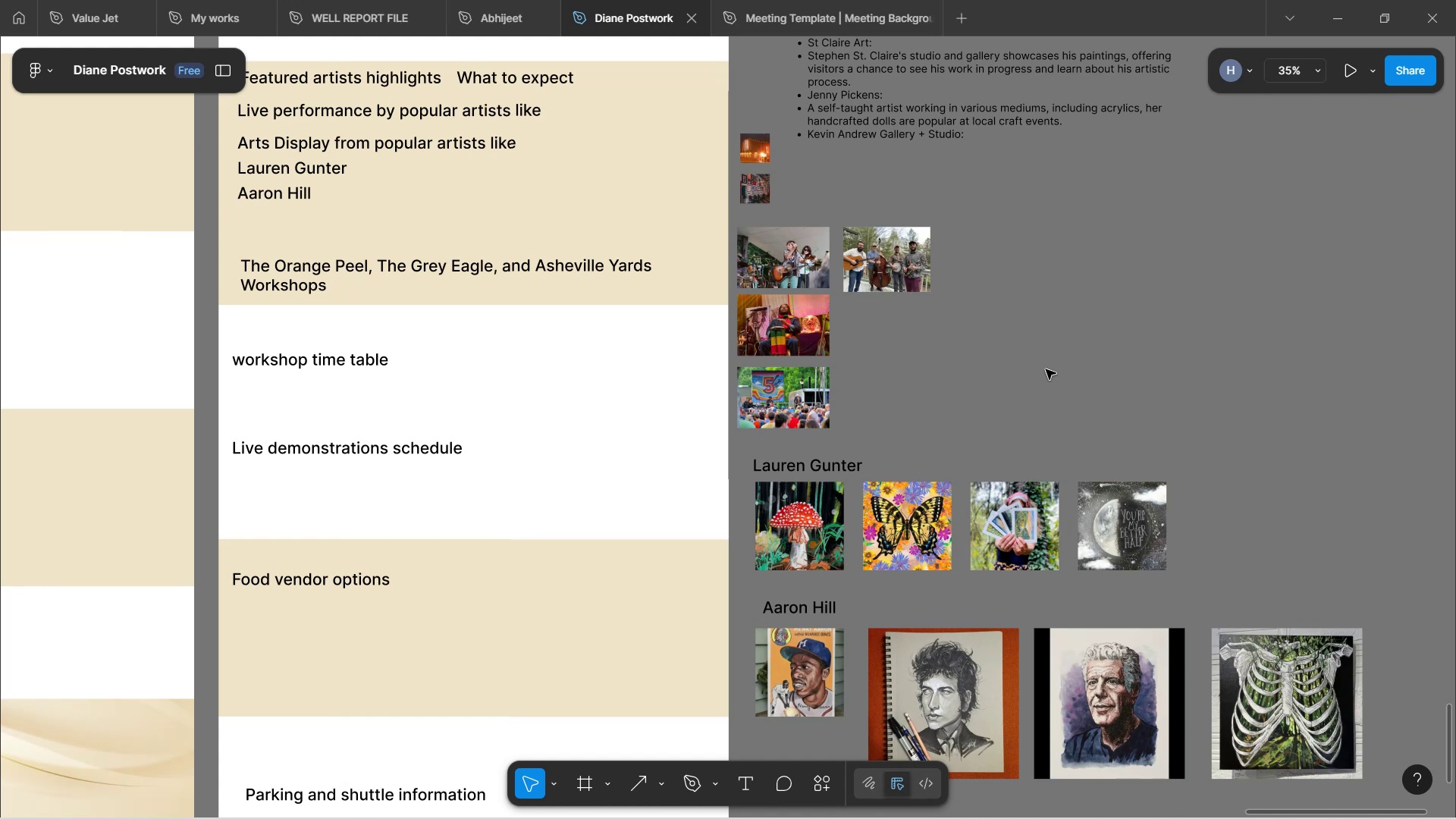 
wait(184.03)
 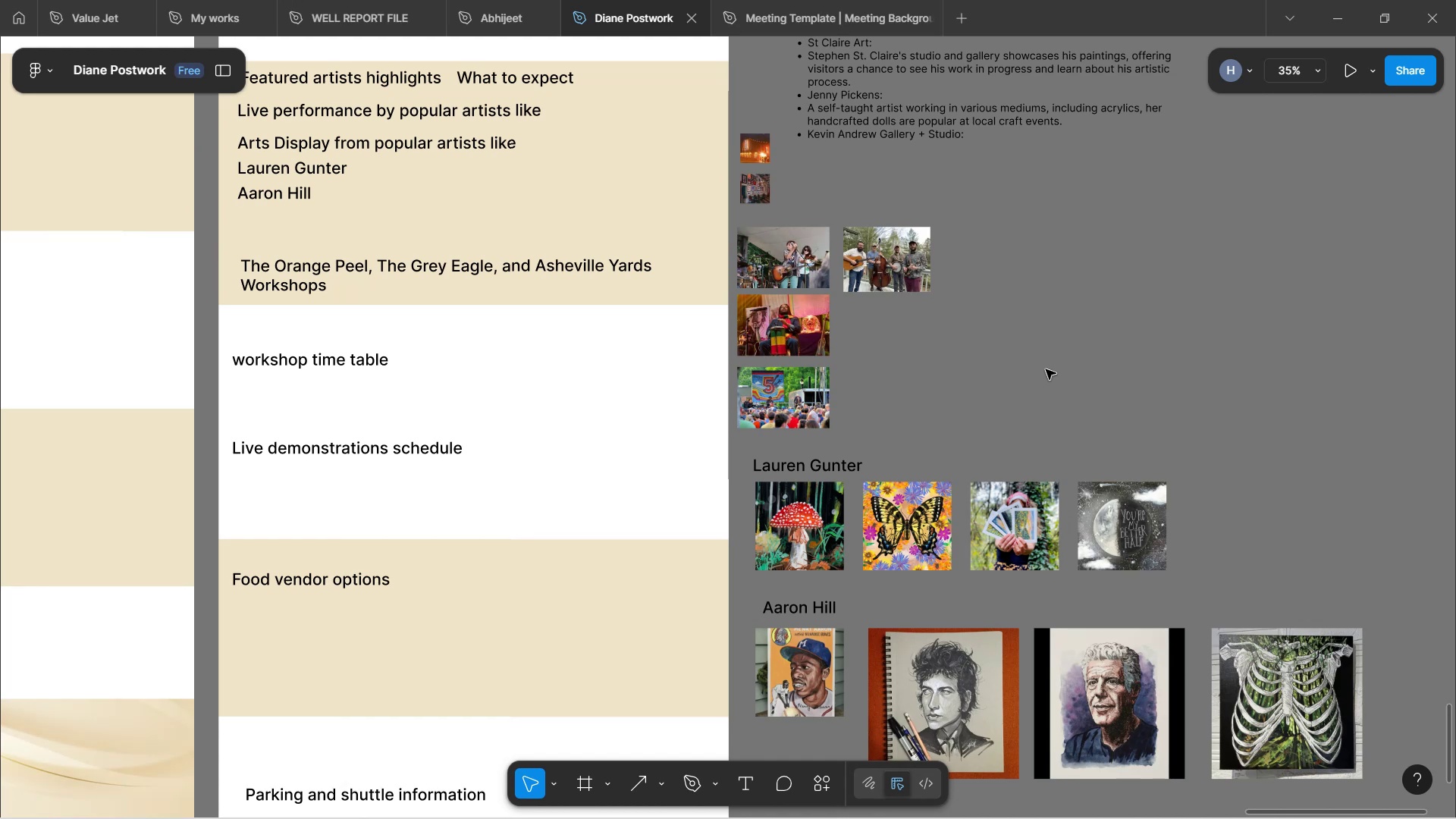 
scroll: coordinate [591, 257], scroll_direction: up, amount: 2.0
 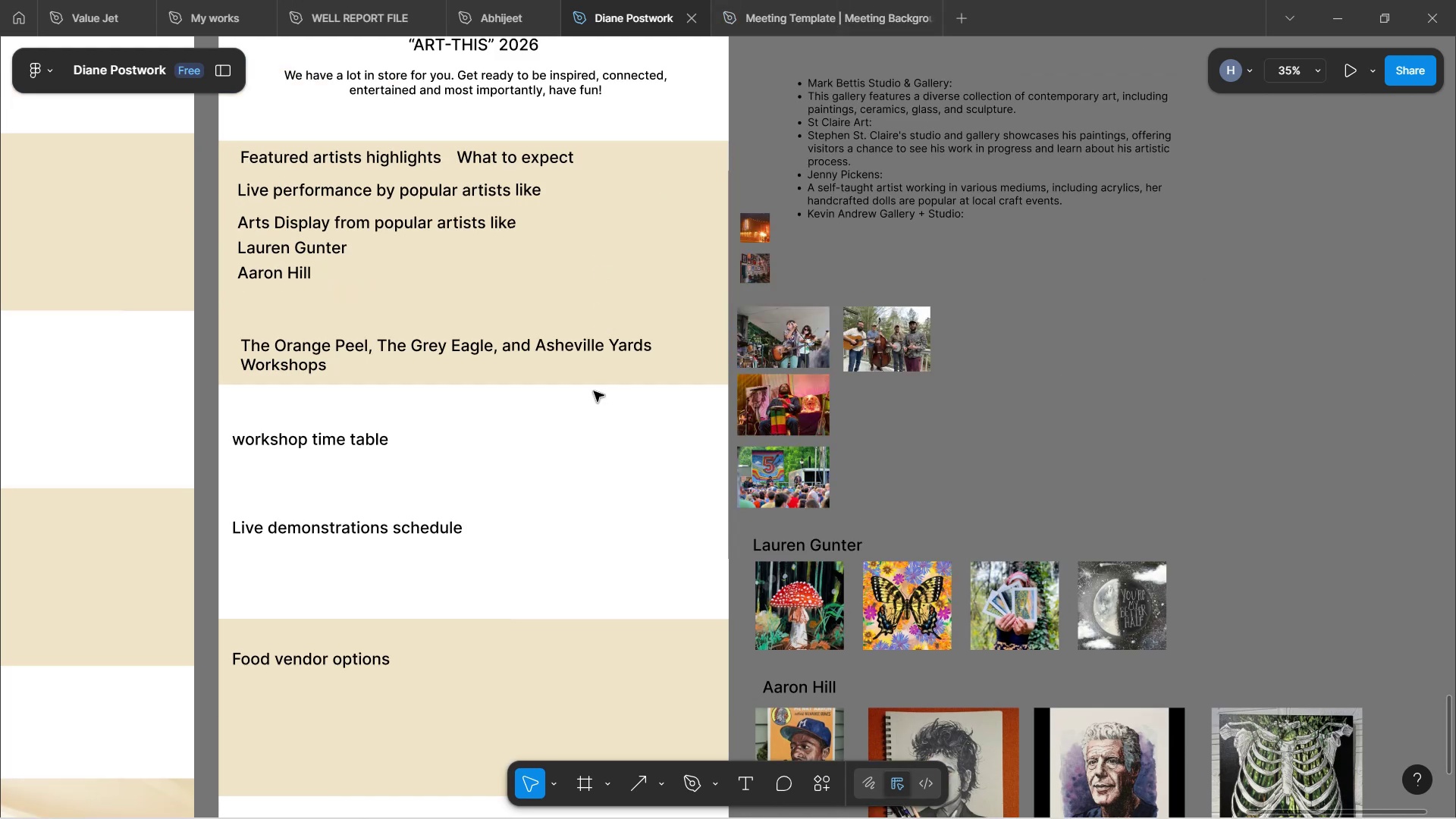 
left_click([598, 370])
 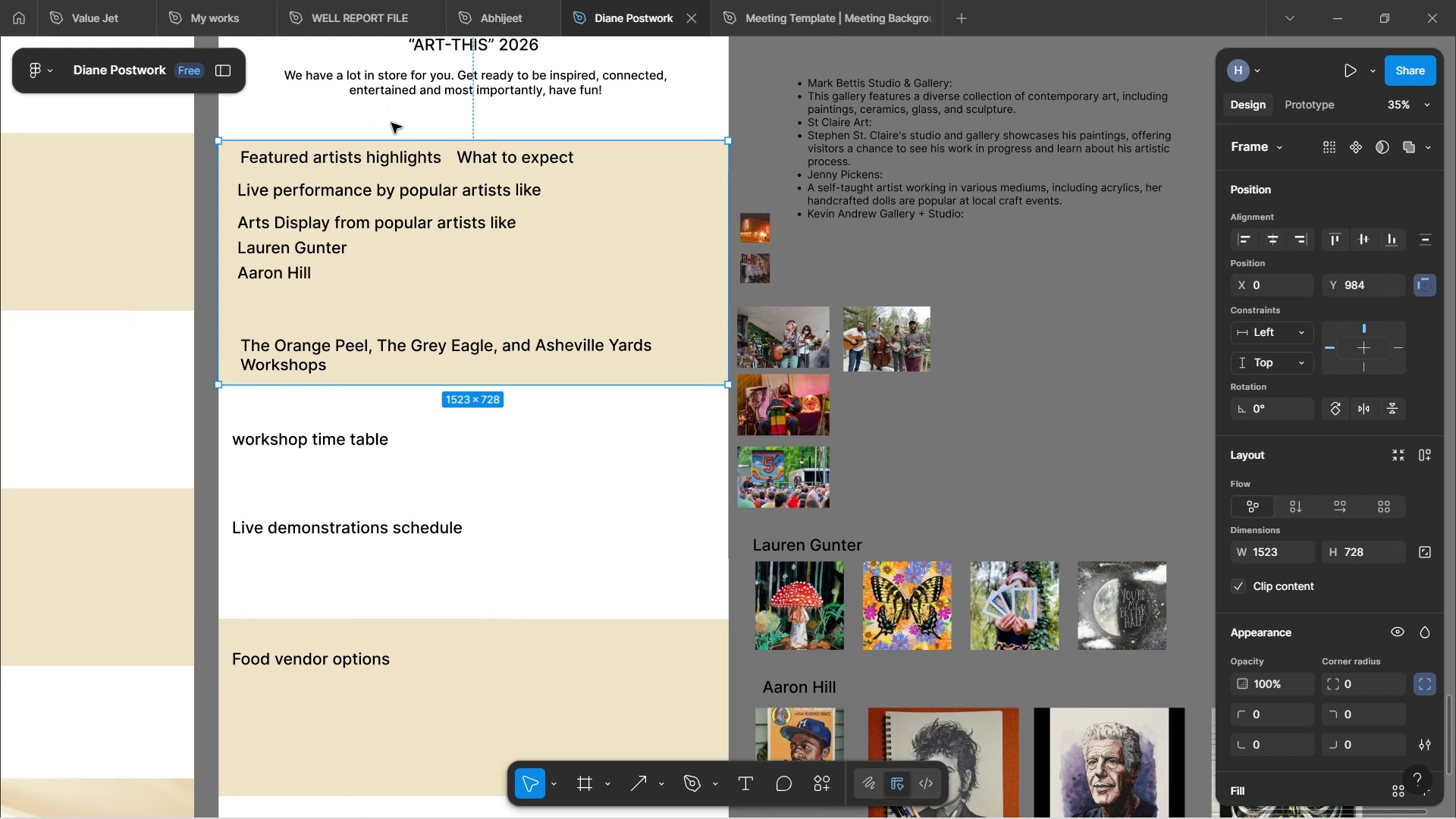 
wait(7.11)
 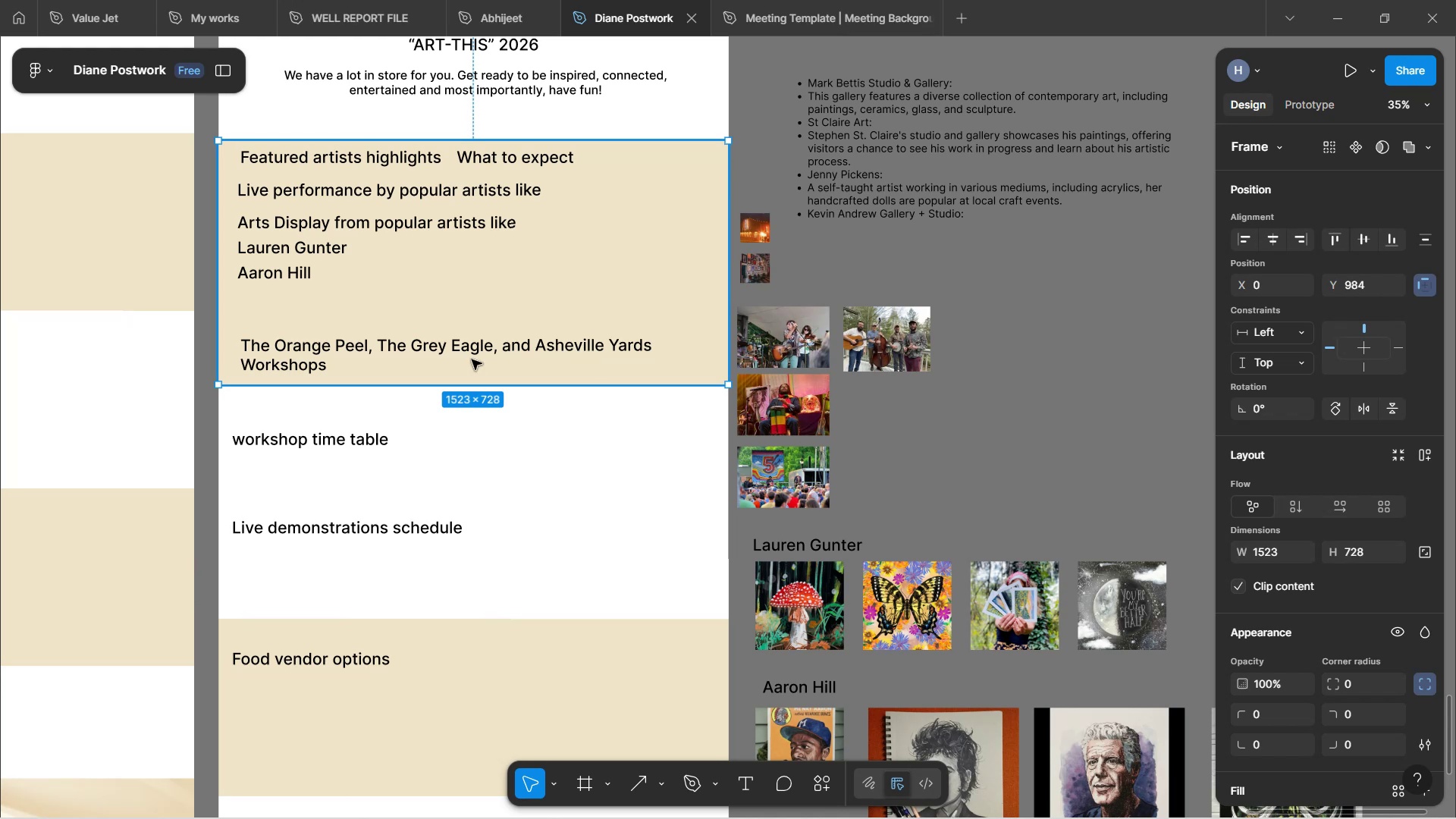 
scroll: coordinate [1025, 463], scroll_direction: down, amount: 5.0
 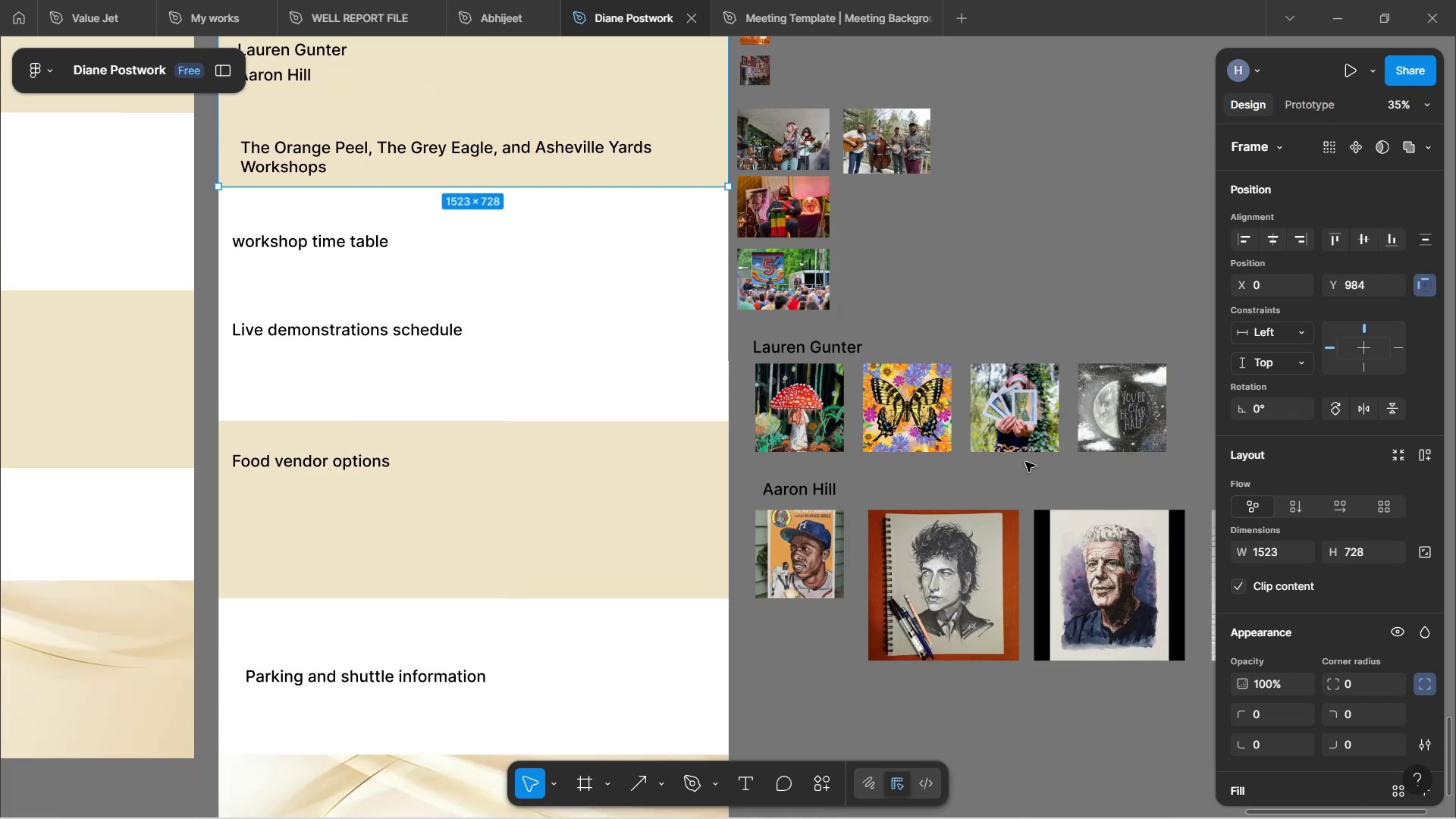 
scroll: coordinate [1015, 444], scroll_direction: up, amount: 5.0
 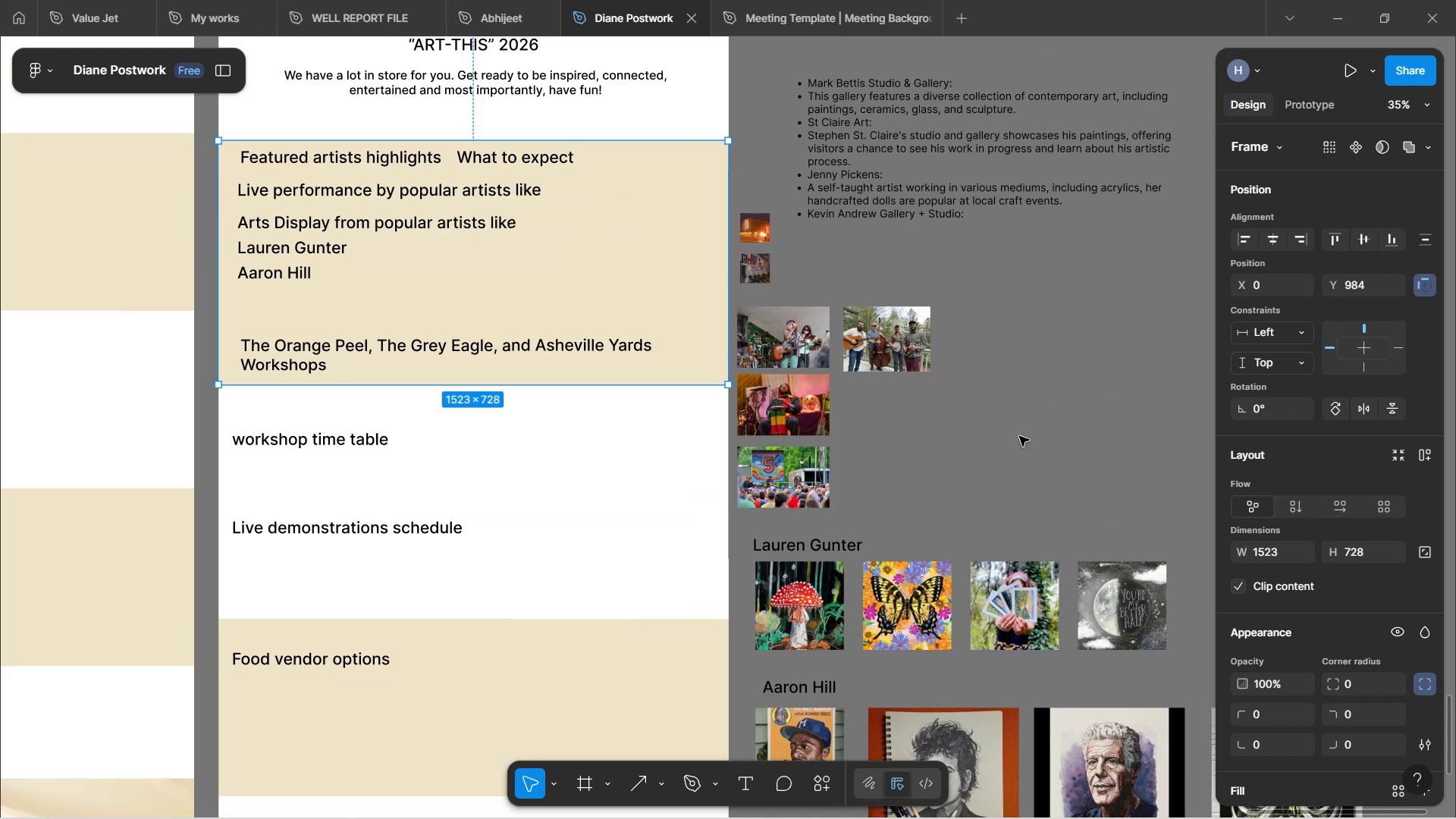 
scroll: coordinate [1019, 436], scroll_direction: down, amount: 2.0
 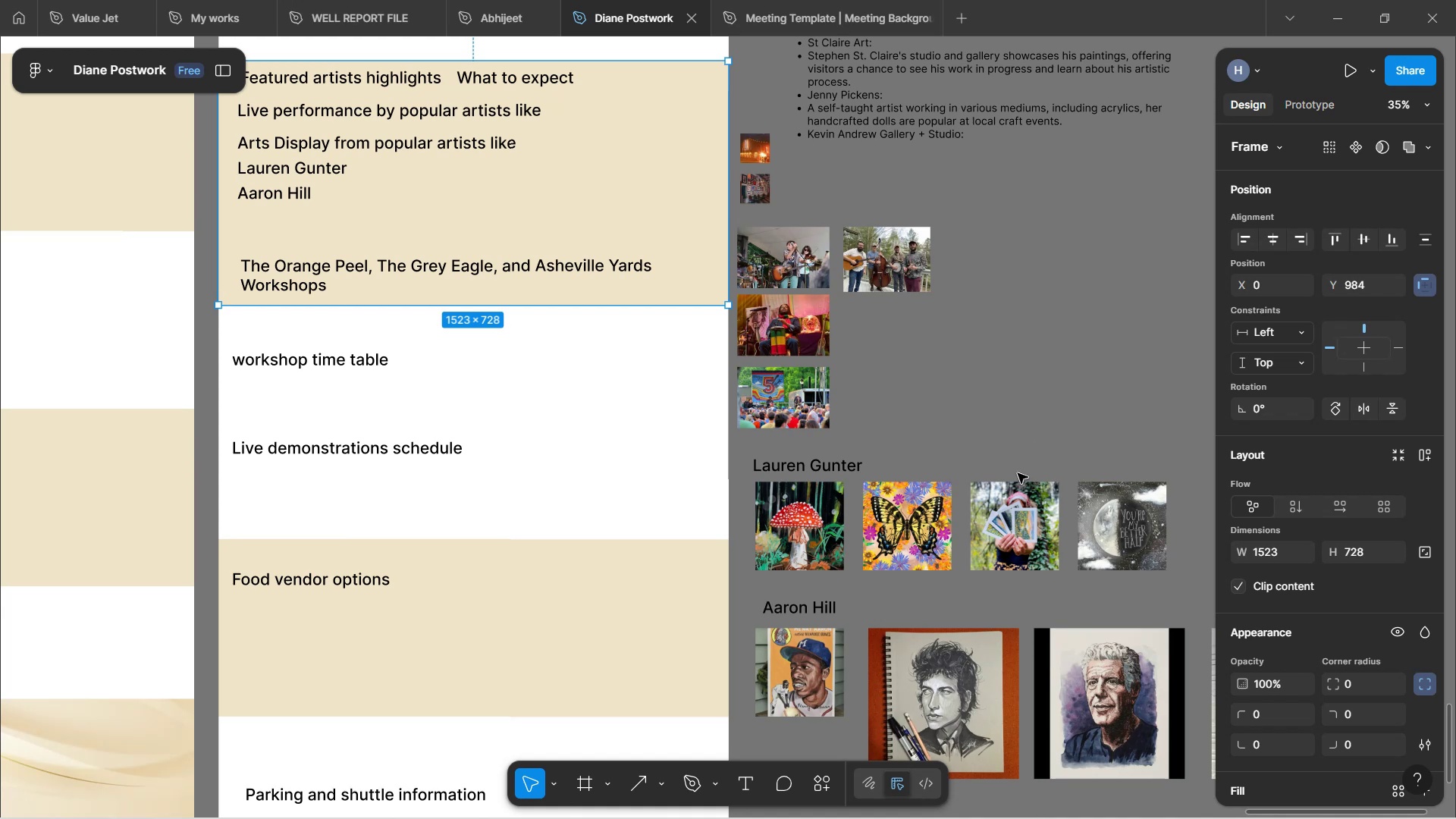 
wait(5.04)
 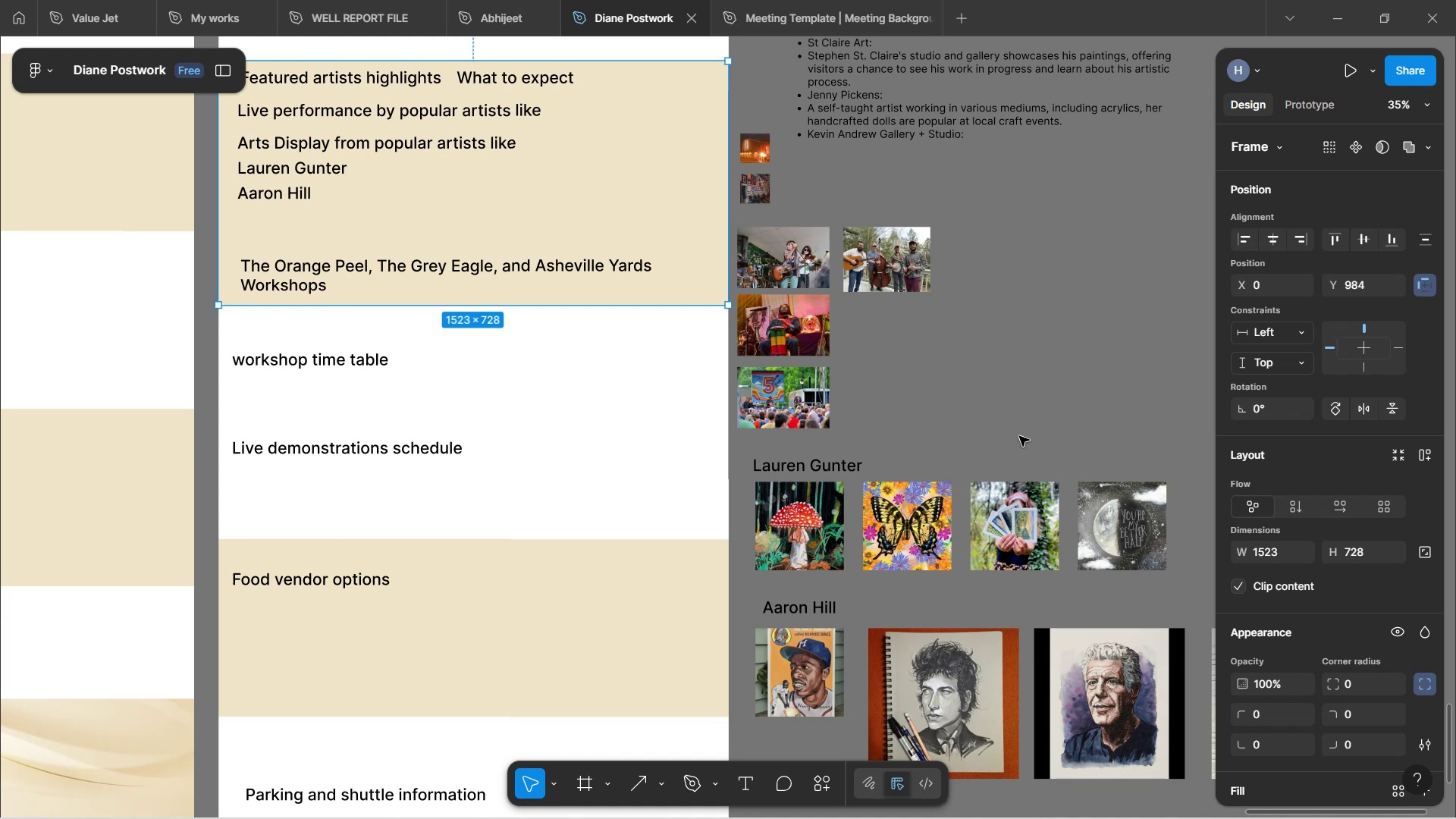 
scroll: coordinate [1020, 470], scroll_direction: none, amount: 0.0
 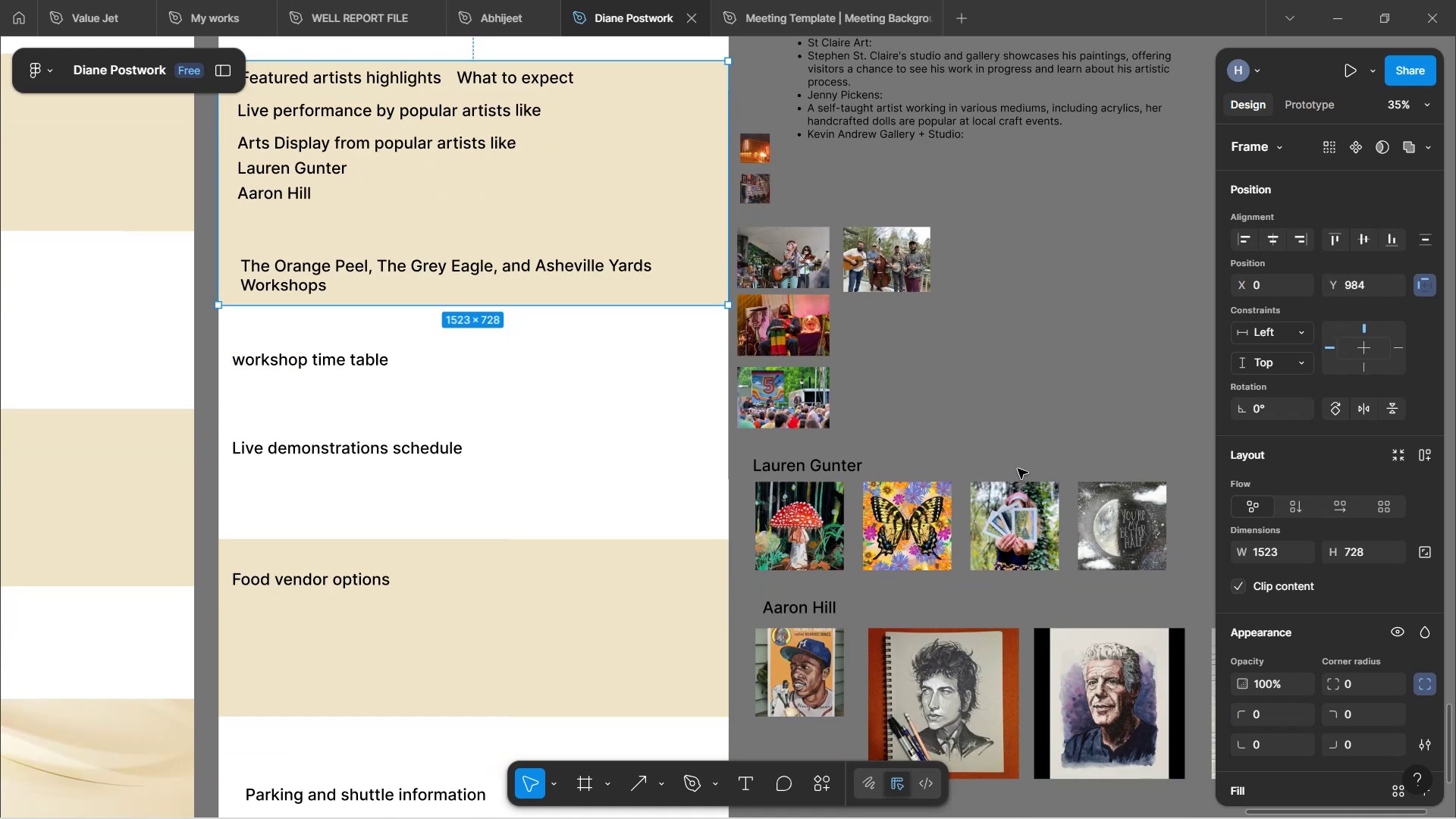 
scroll: coordinate [1017, 464], scroll_direction: up, amount: 2.0
 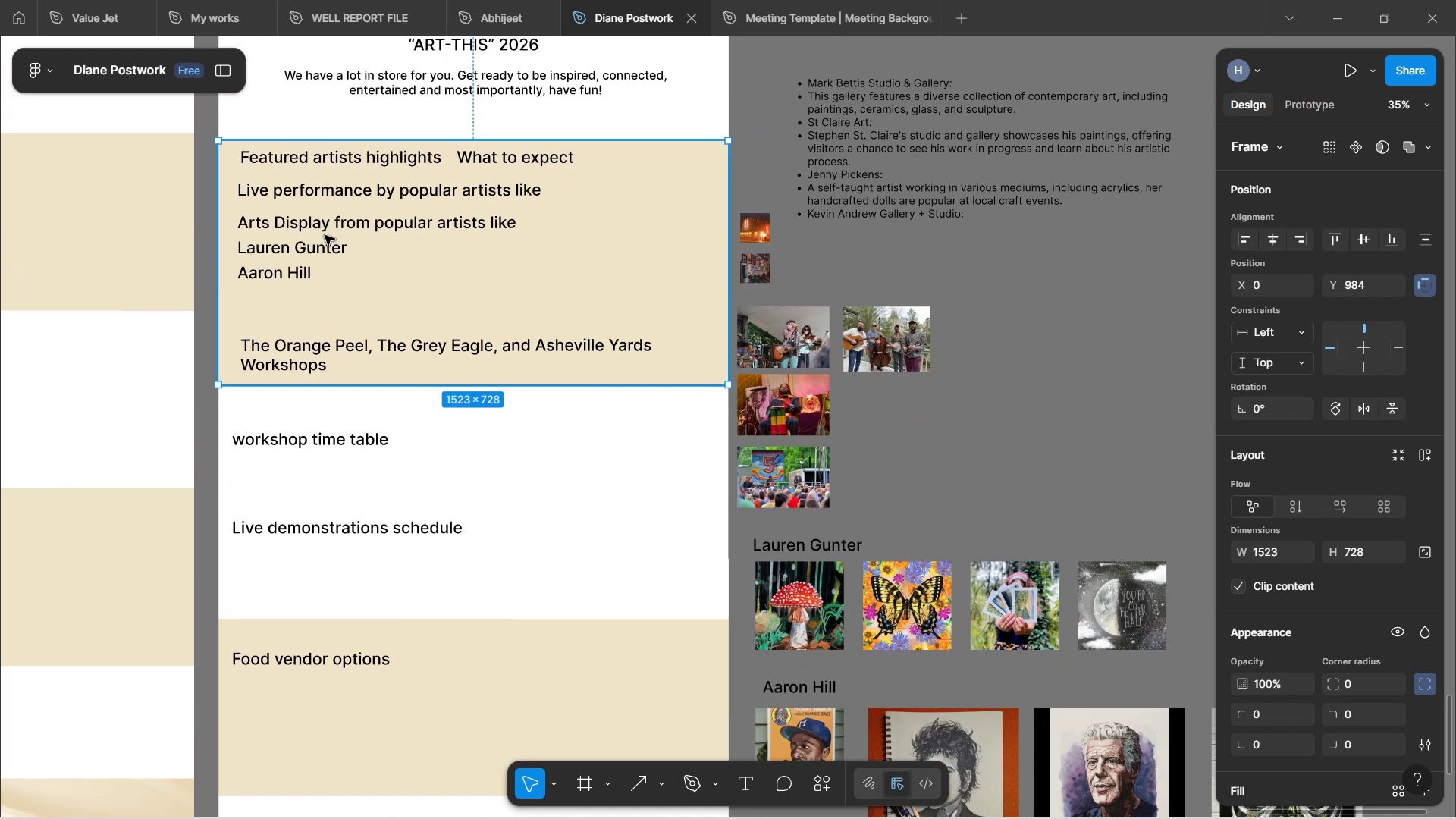 
double_click([326, 221])
 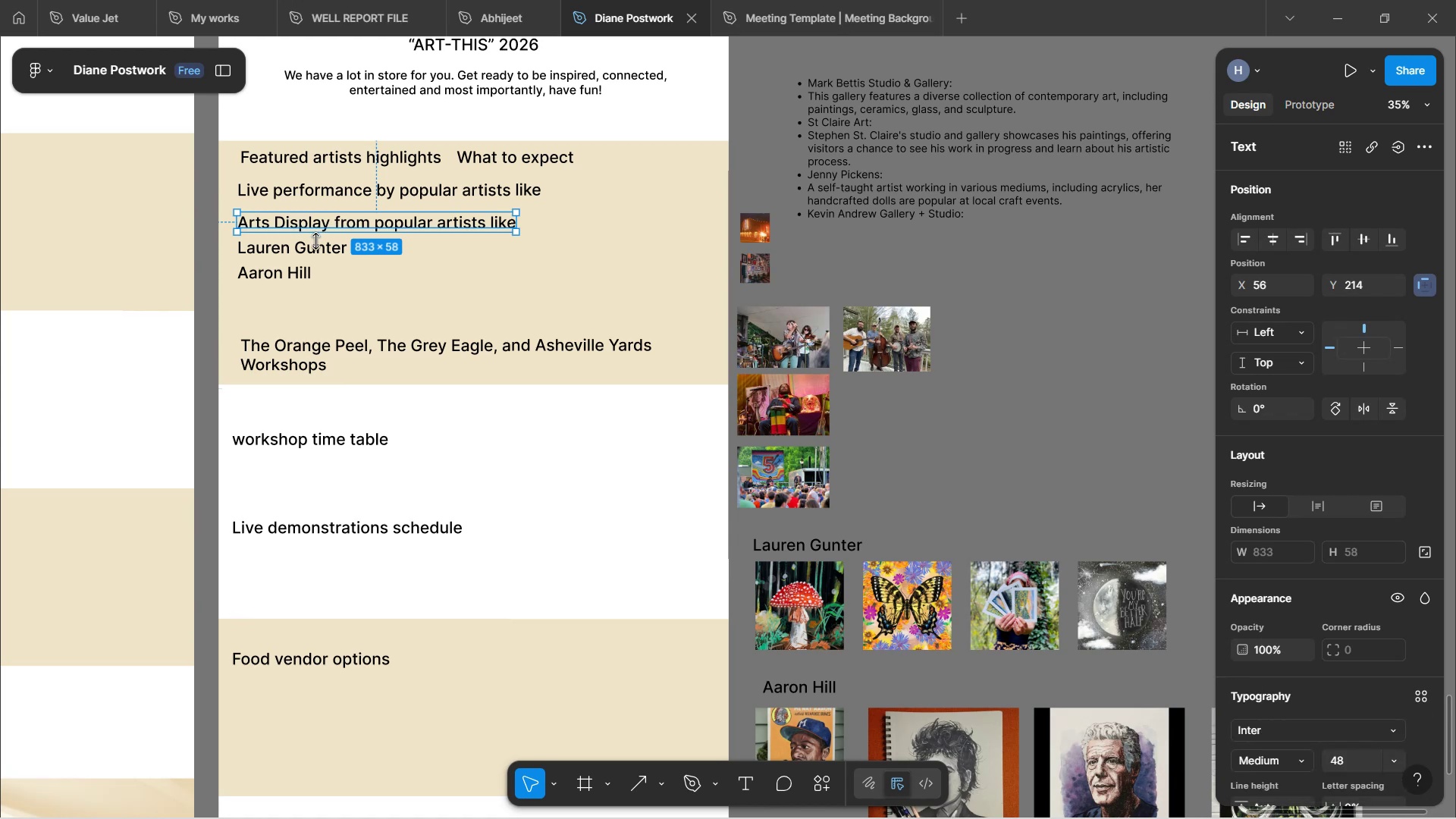 
hold_key(key=ShiftLeft, duration=1.28)
left_click([316, 249])
 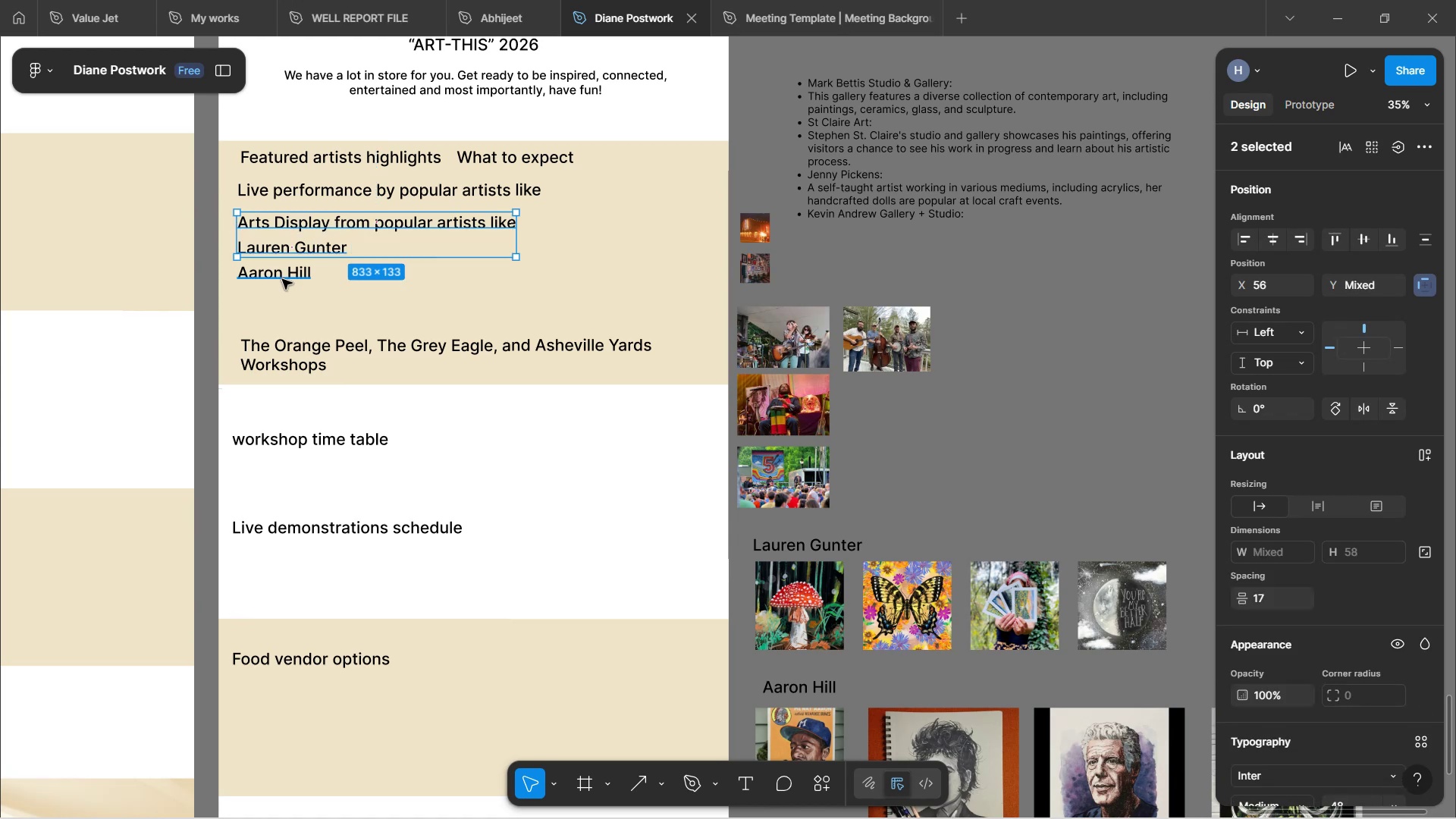 
left_click([282, 279])
 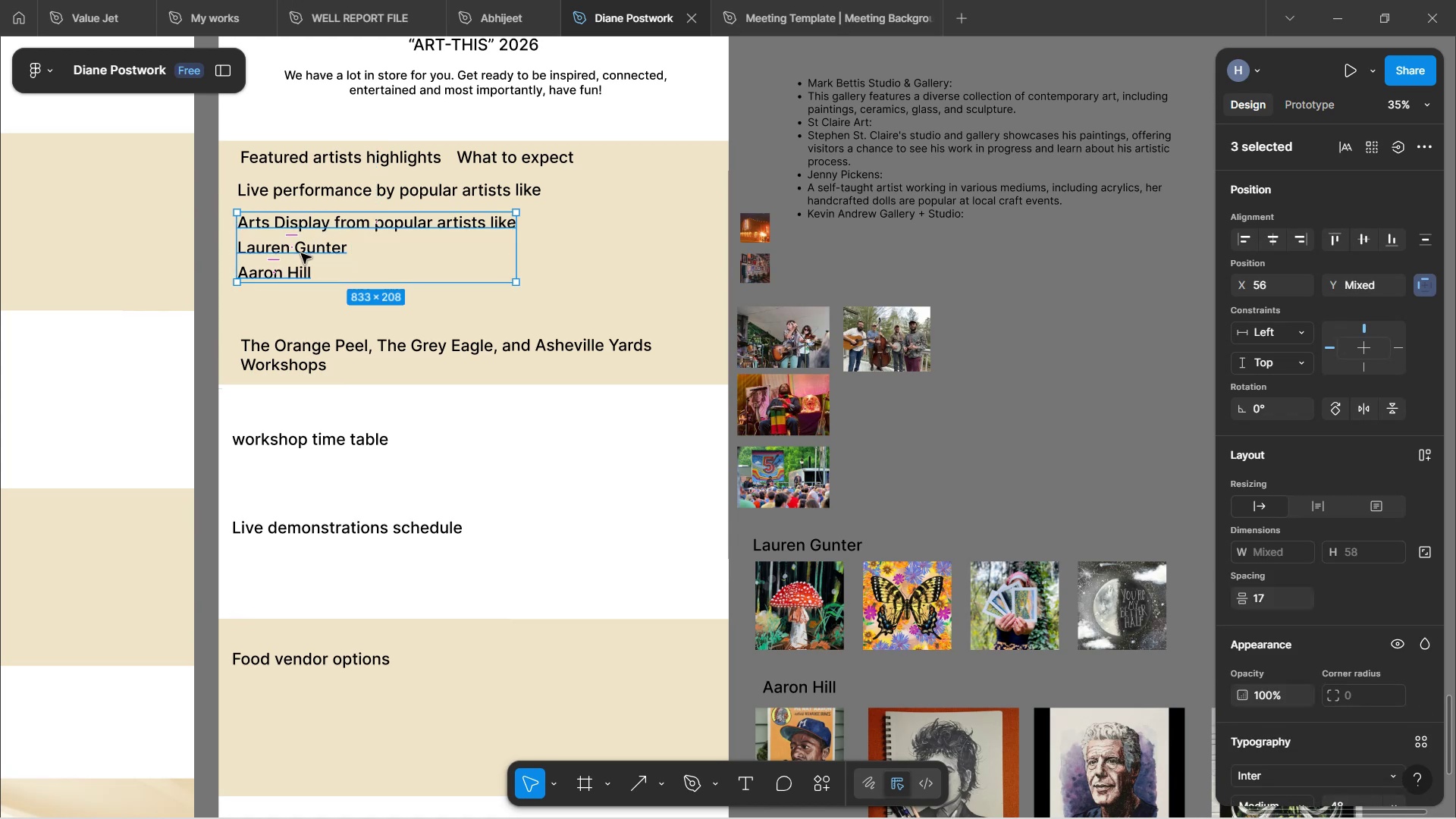 
left_click_drag(start_coordinate=[303, 253], to_coordinate=[307, 290])
 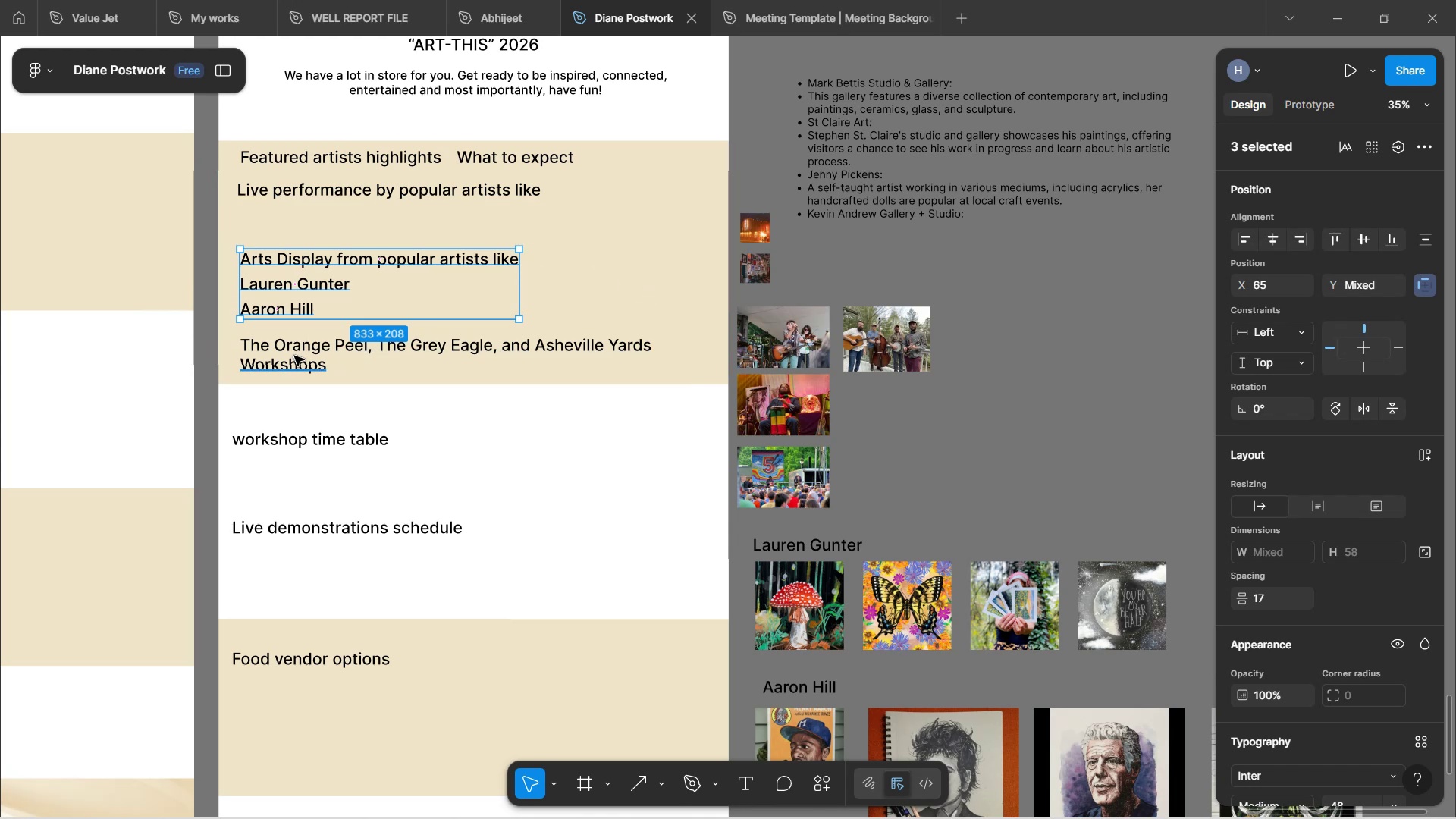 
wait(5.68)
 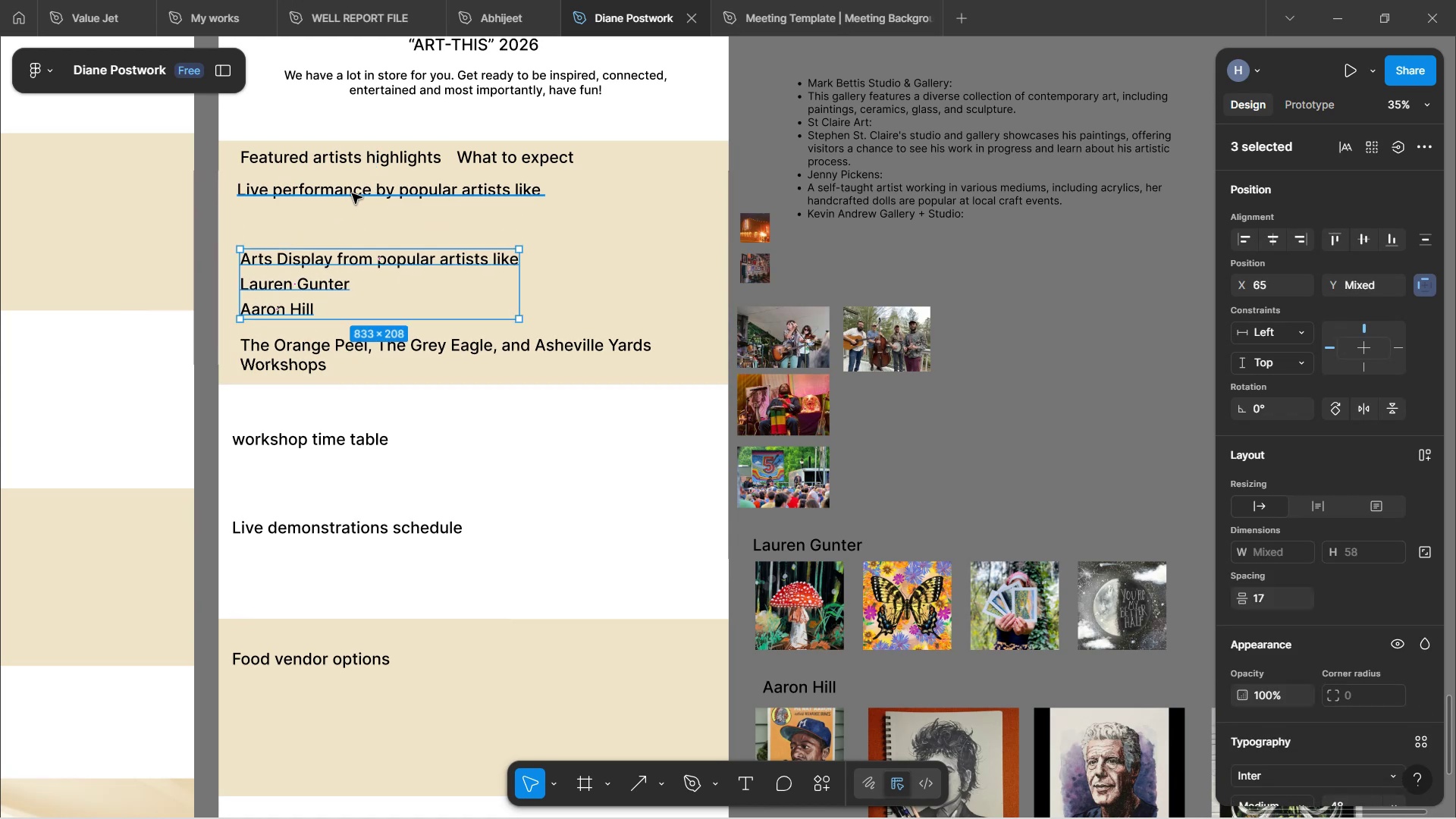 
hold_key(key=ShiftLeft, duration=0.67)
left_click([300, 343])
 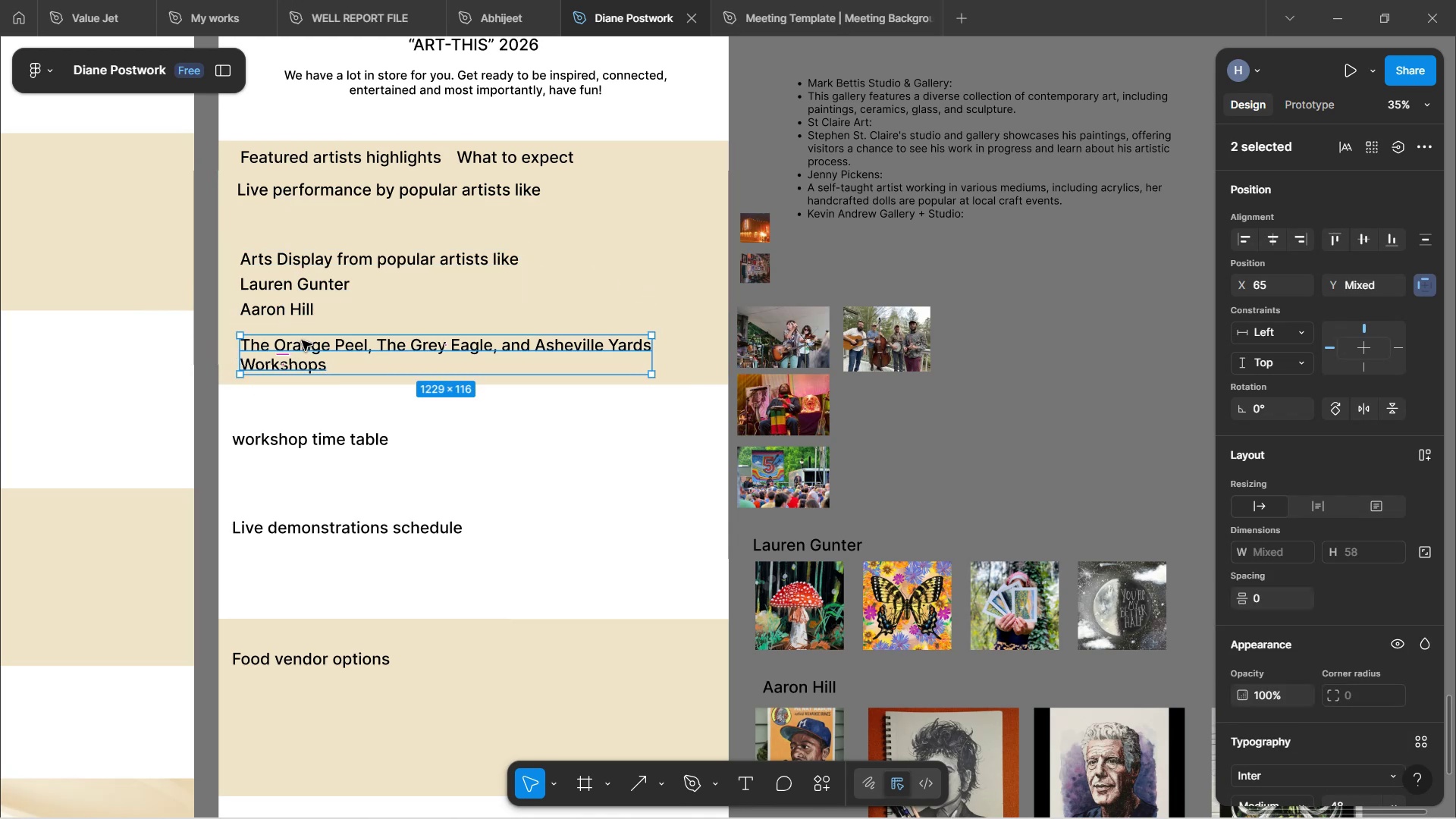 
left_click([303, 340])
 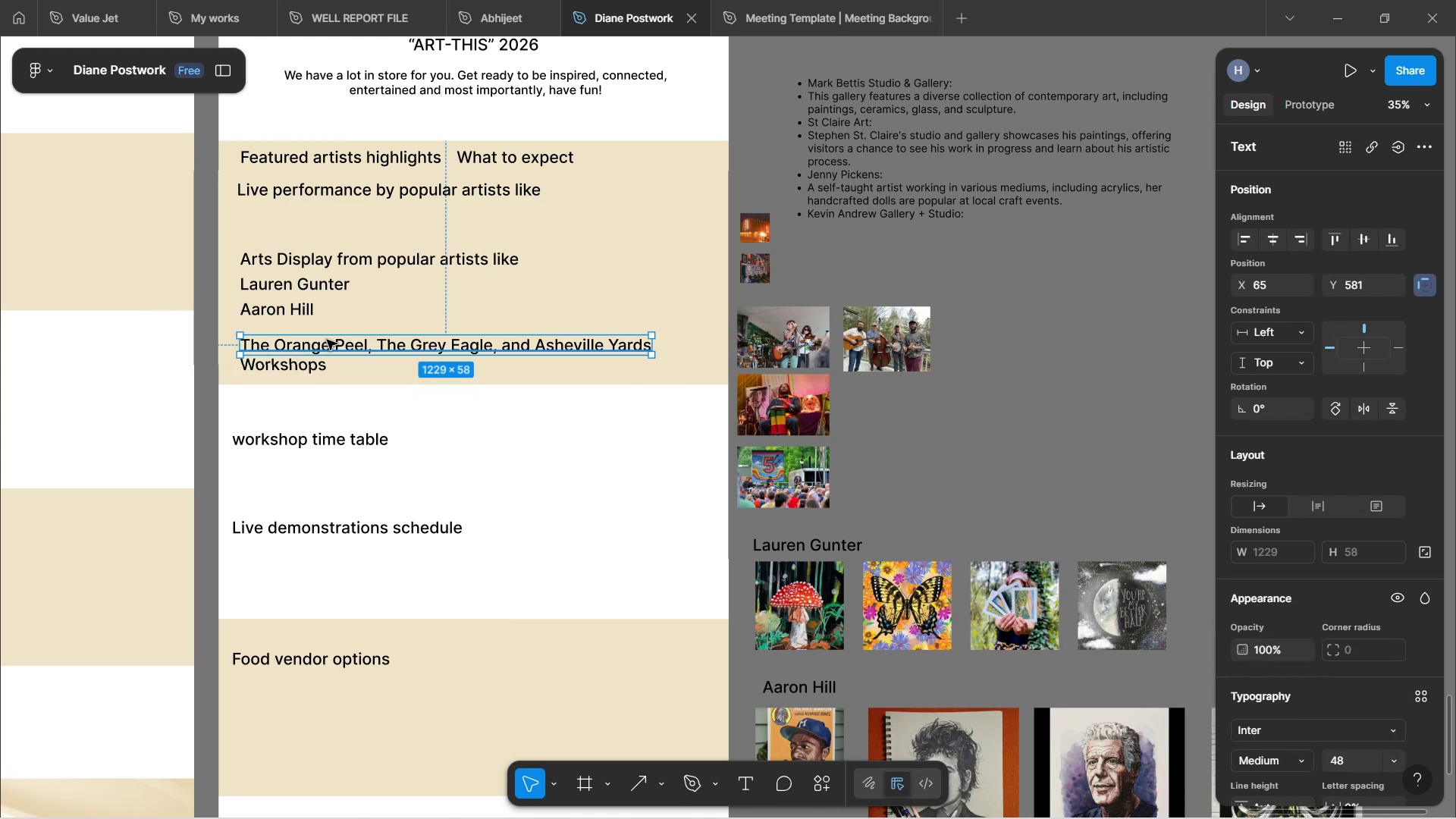 
left_click_drag(start_coordinate=[328, 345], to_coordinate=[323, 213])
 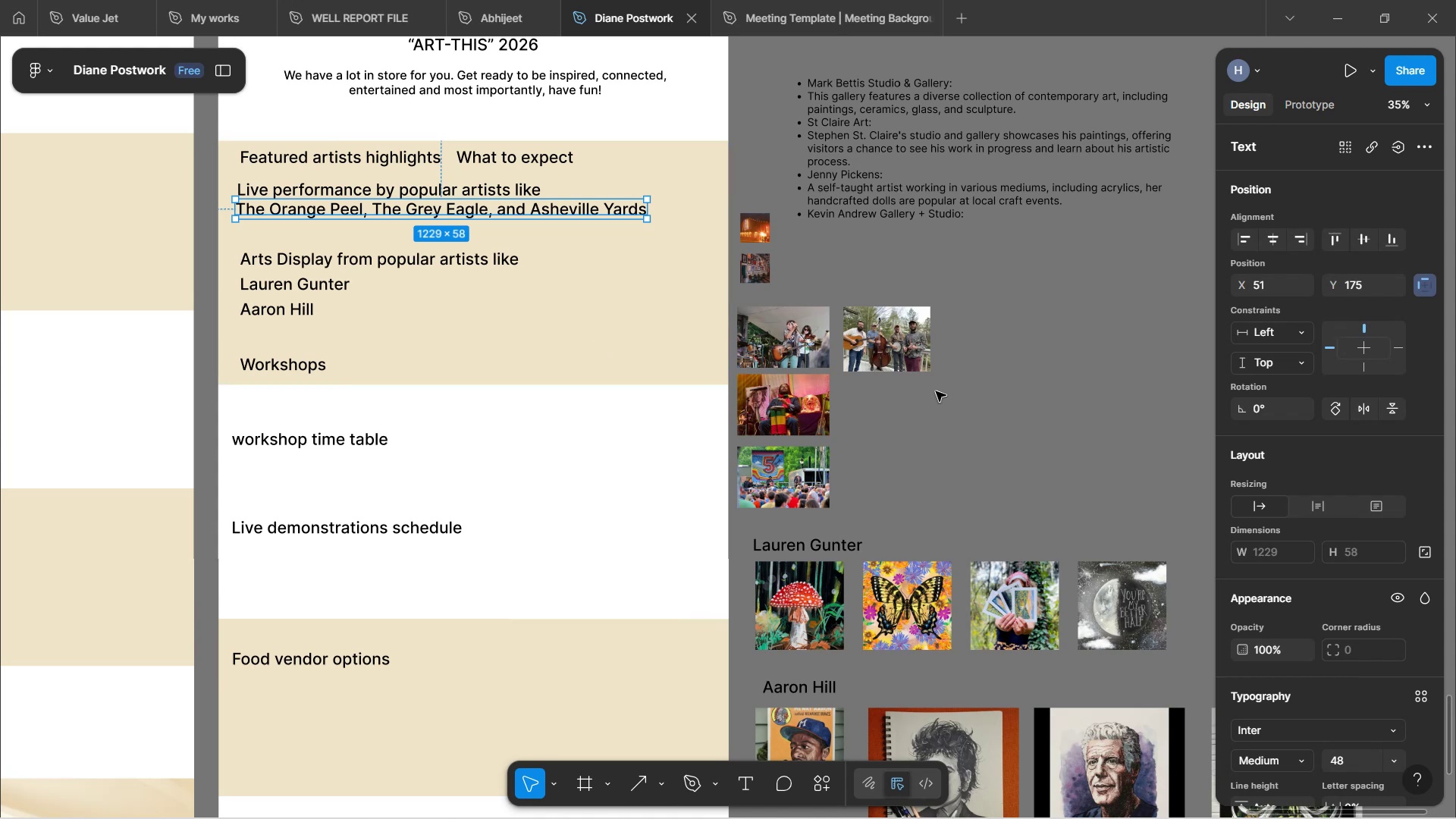 
left_click([936, 391])
 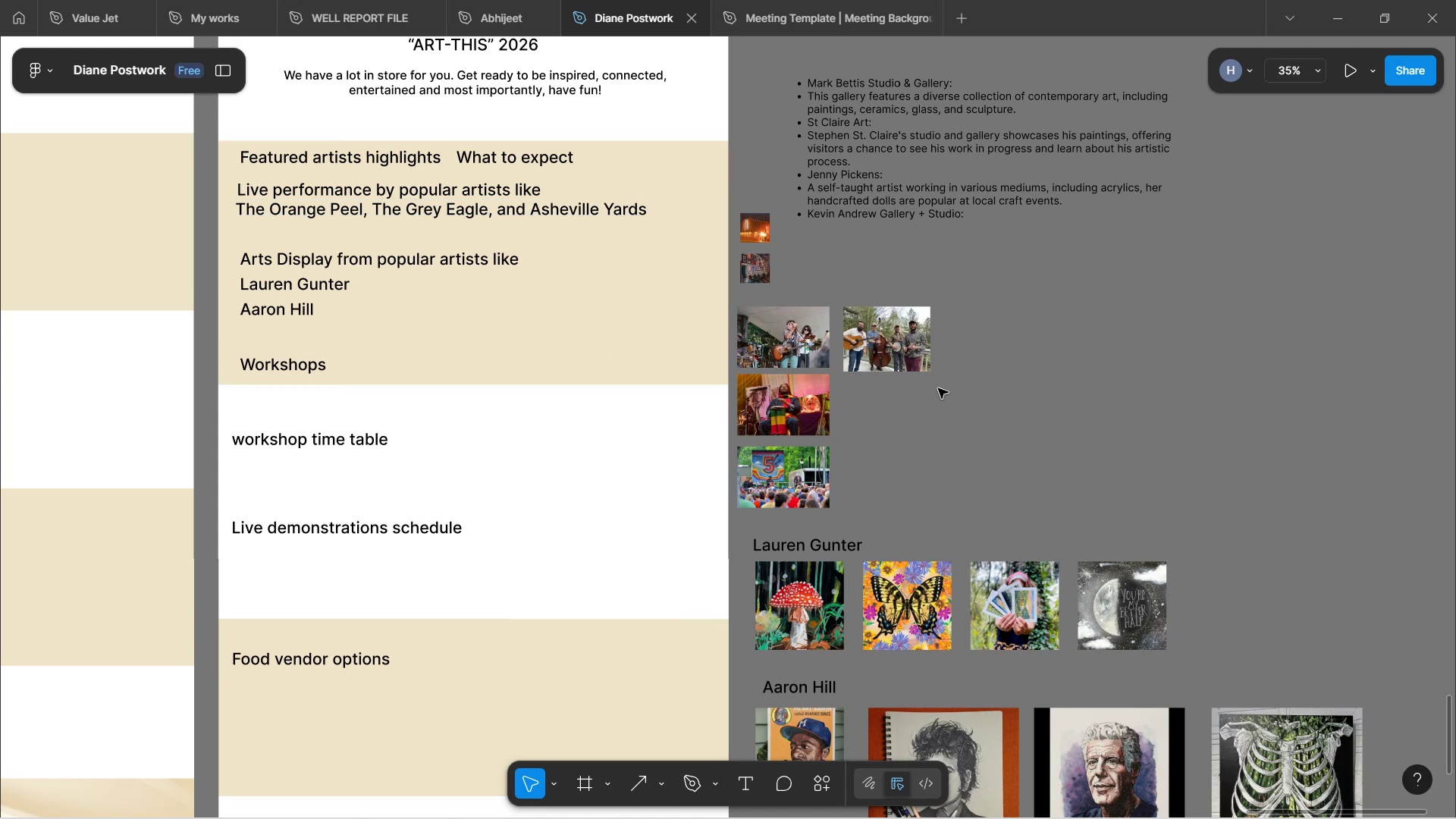 
wait(8.42)
 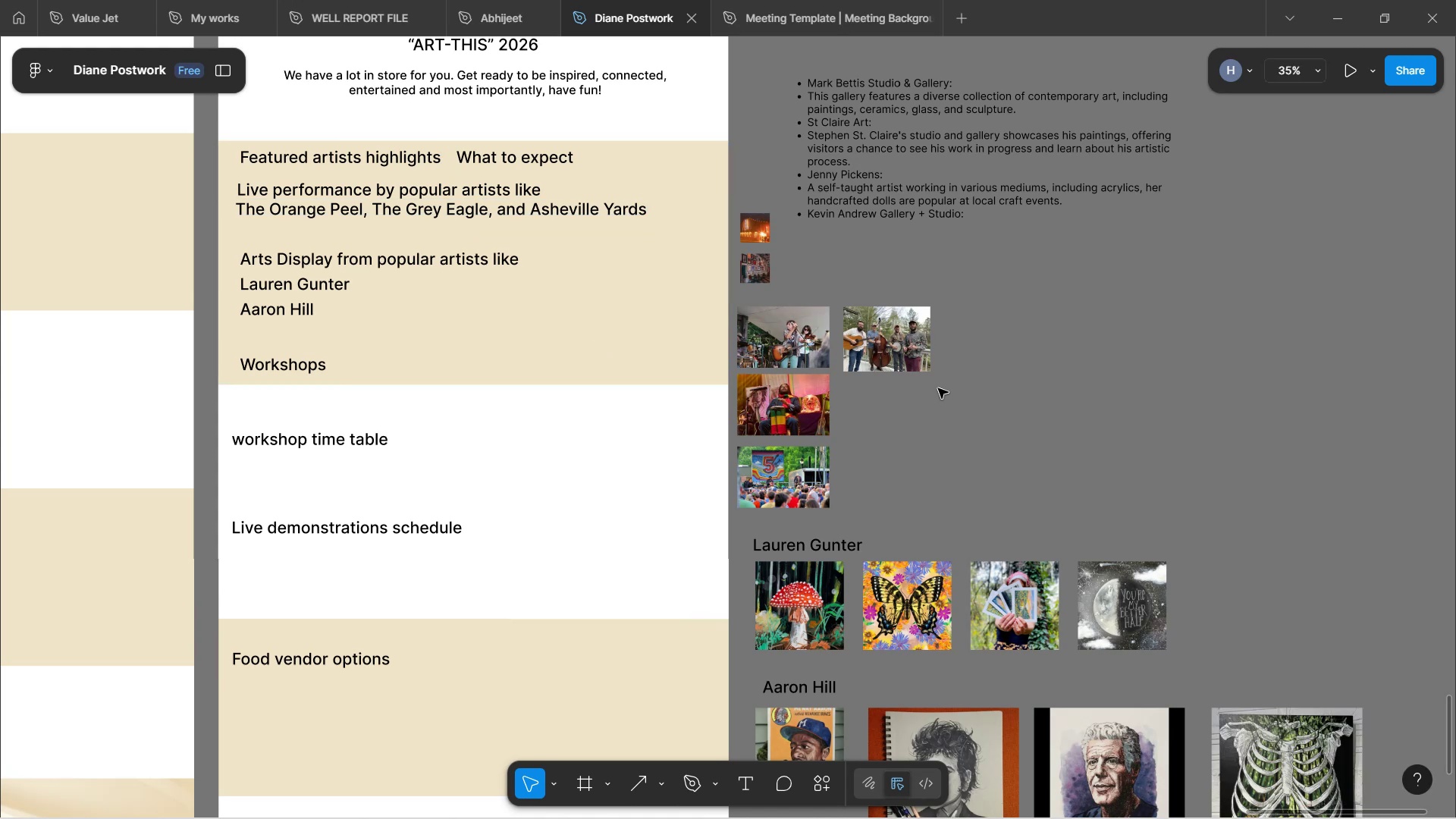 
scroll: coordinate [502, 302], scroll_direction: up, amount: 2.0
 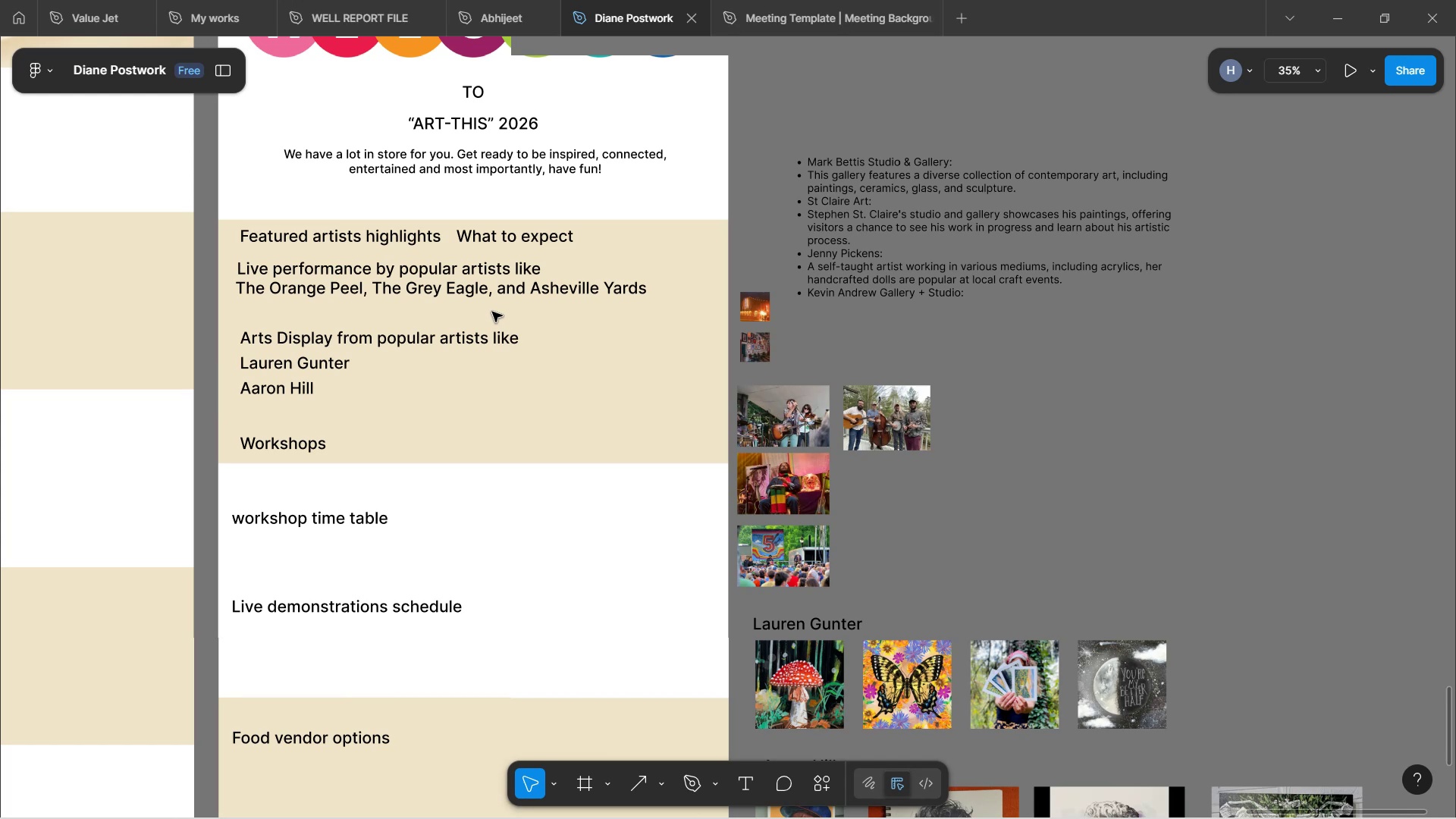 
hold_key(key=ControlLeft, duration=0.71)
scroll: coordinate [473, 353], scroll_direction: up, amount: 3.0
 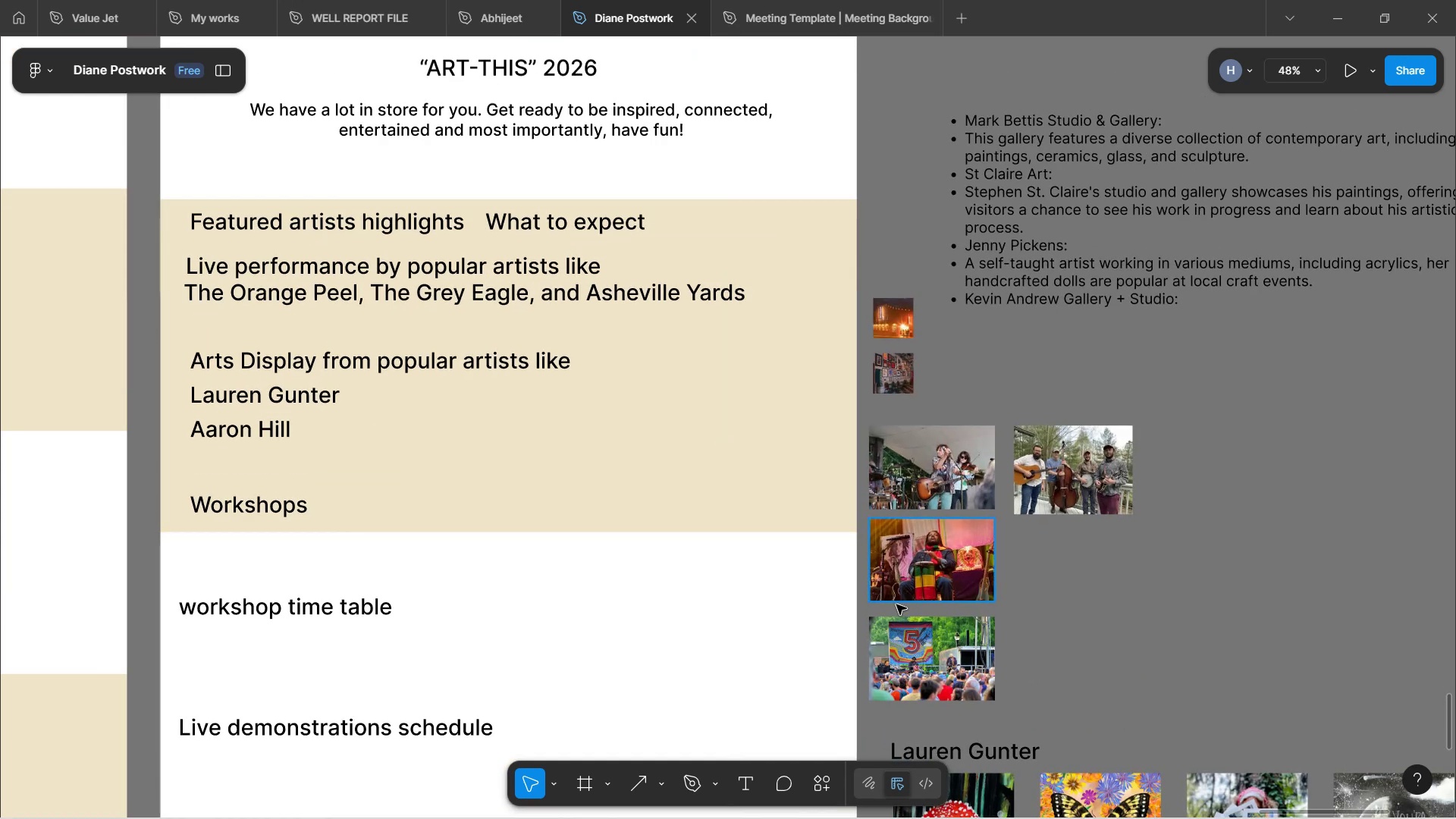 
left_click_drag(start_coordinate=[938, 644], to_coordinate=[1234, 465])
 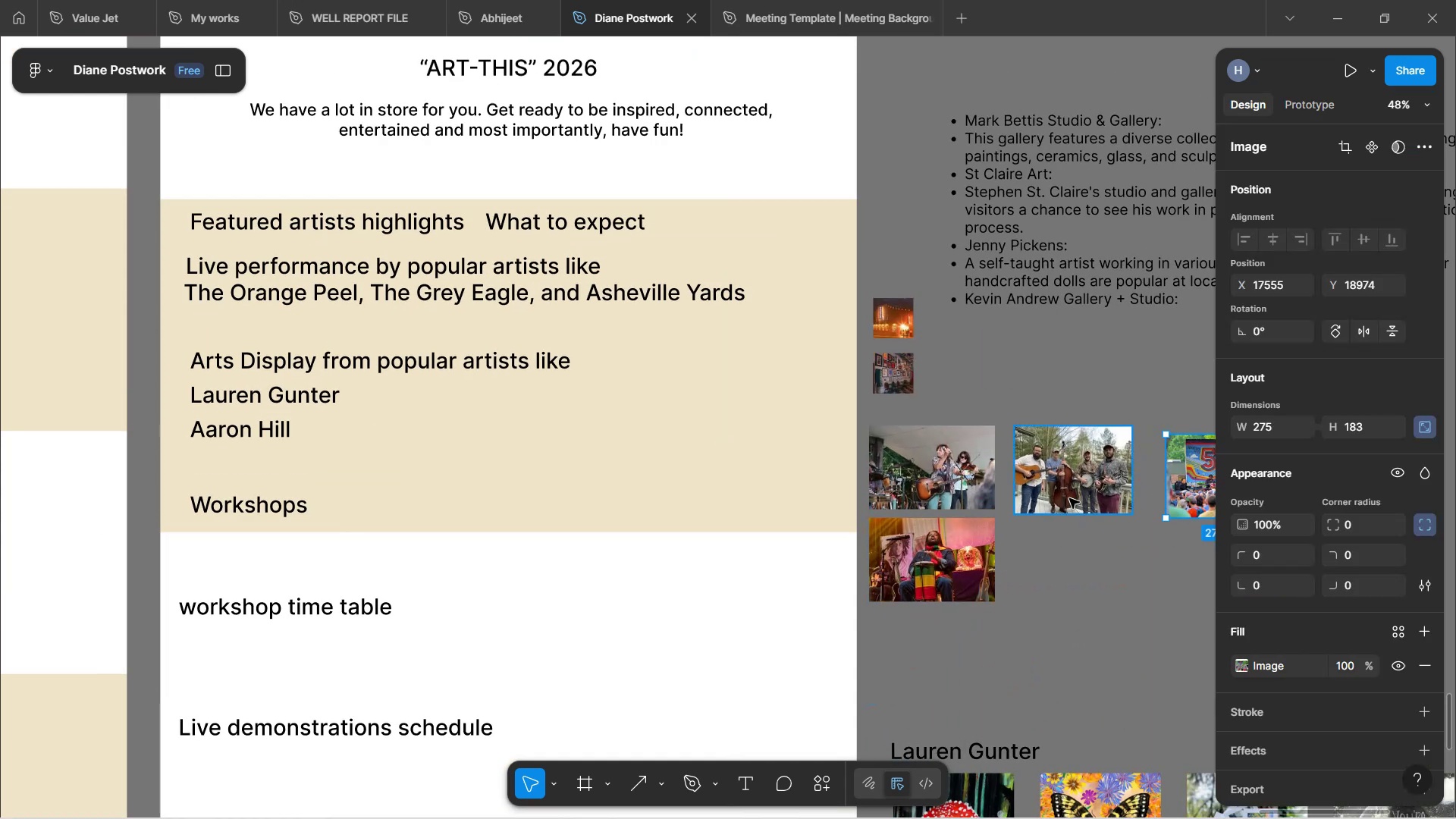 
left_click([1072, 497])
 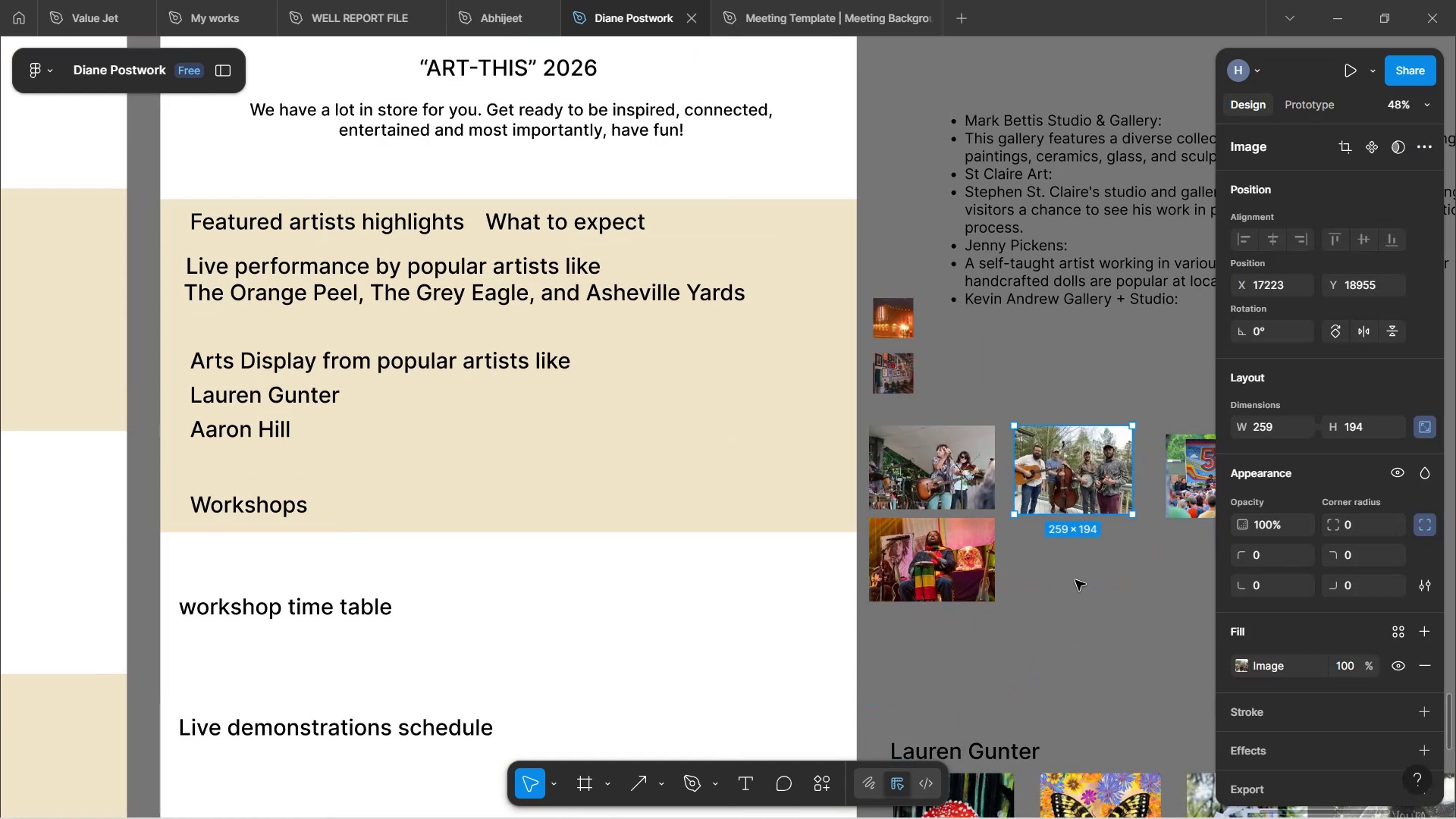 
left_click([1075, 580])
 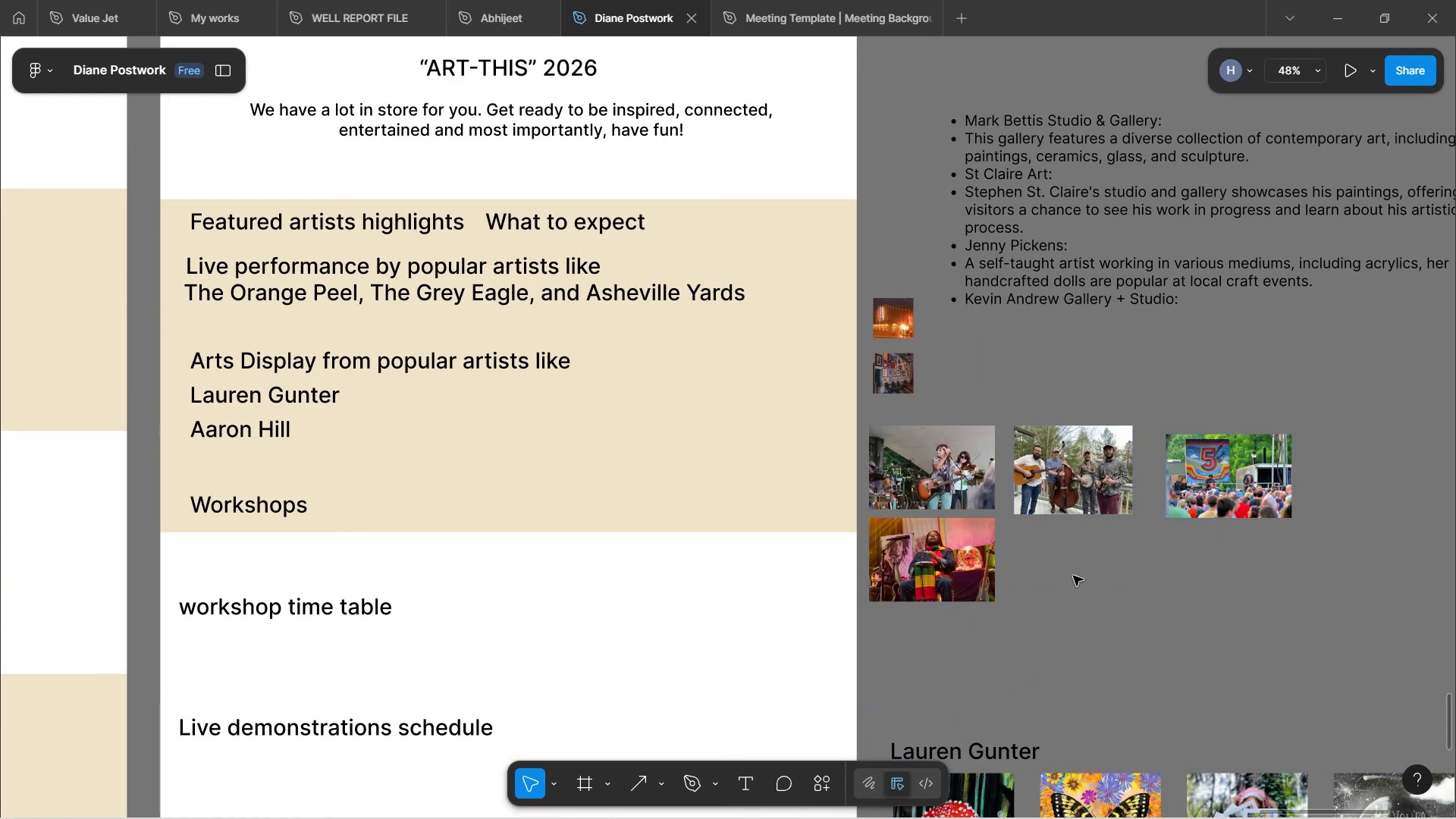 
hold_key(key=ShiftLeft, duration=0.58)
scroll: coordinate [1061, 570], scroll_direction: down, amount: 2.0
 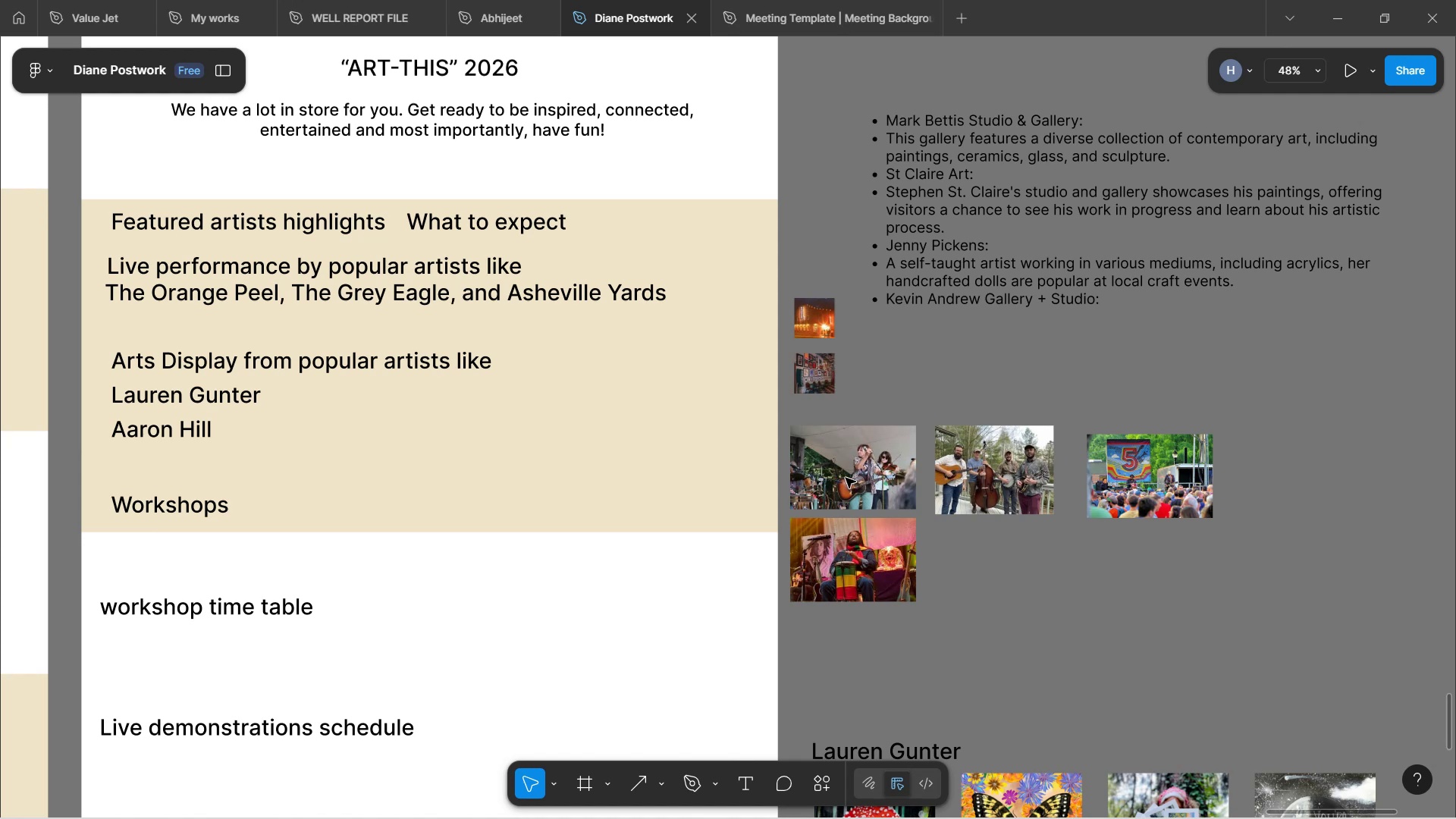 
left_click([829, 464])
 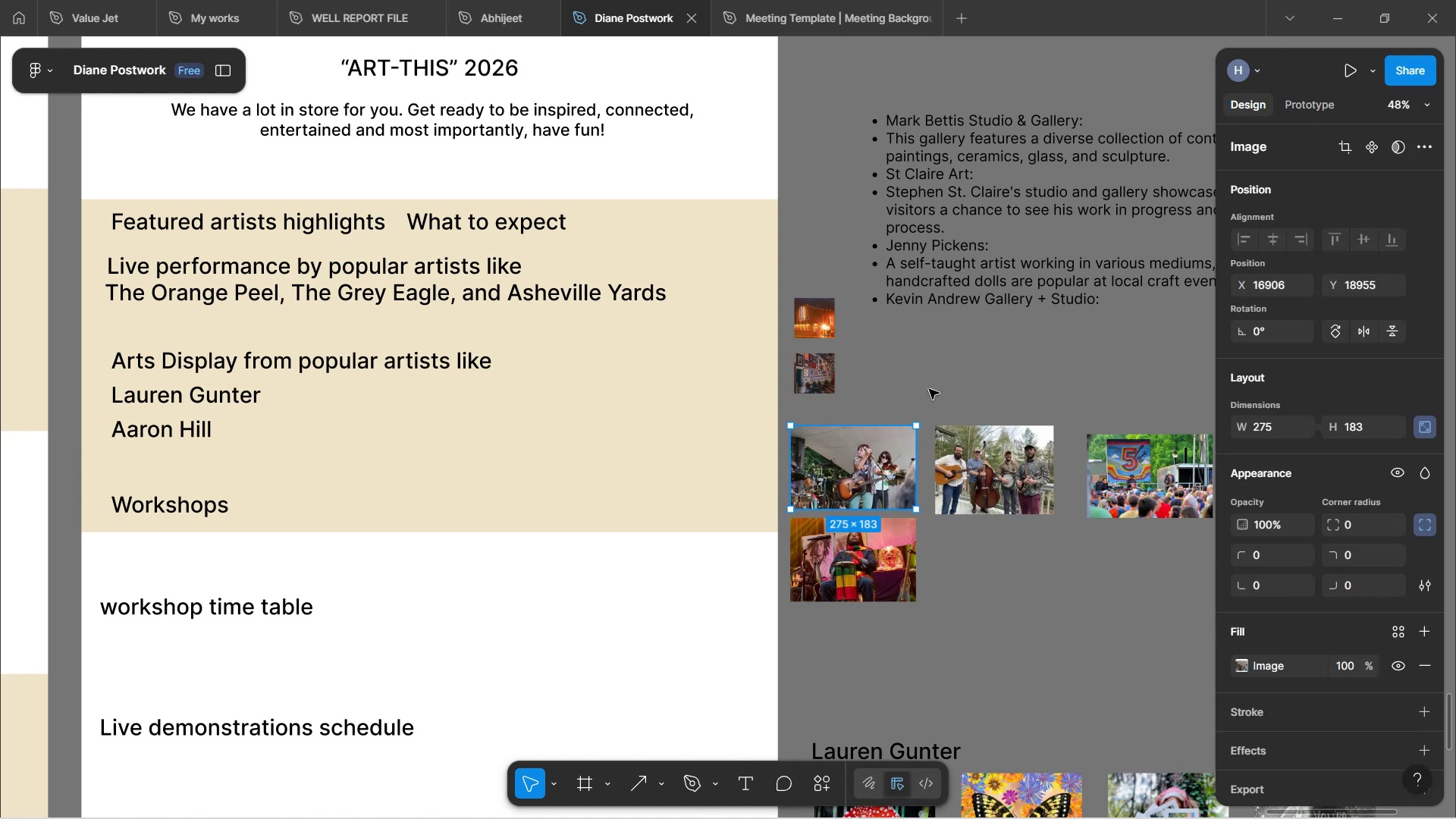 
left_click([931, 387])
 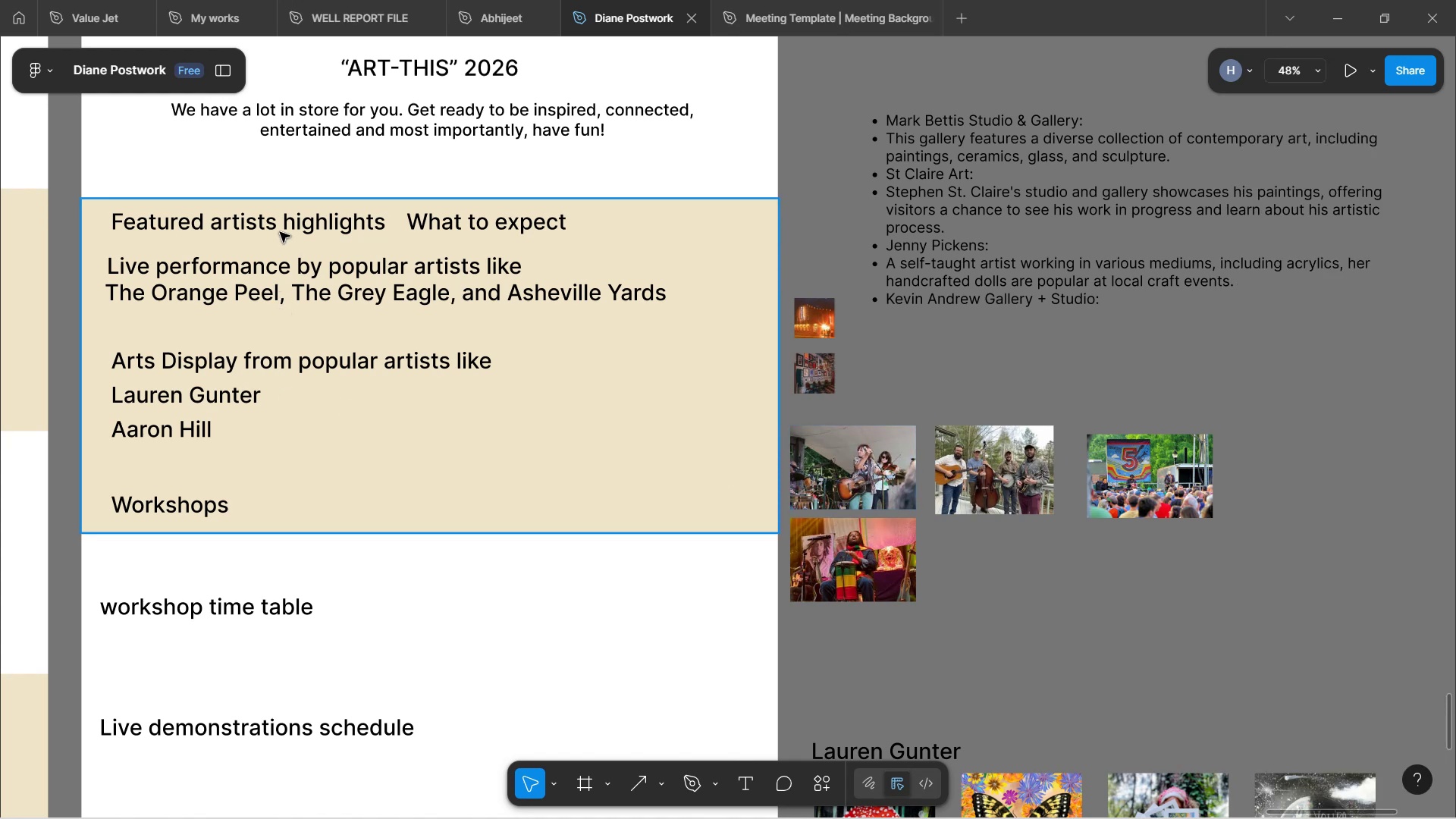 
wait(5.08)
 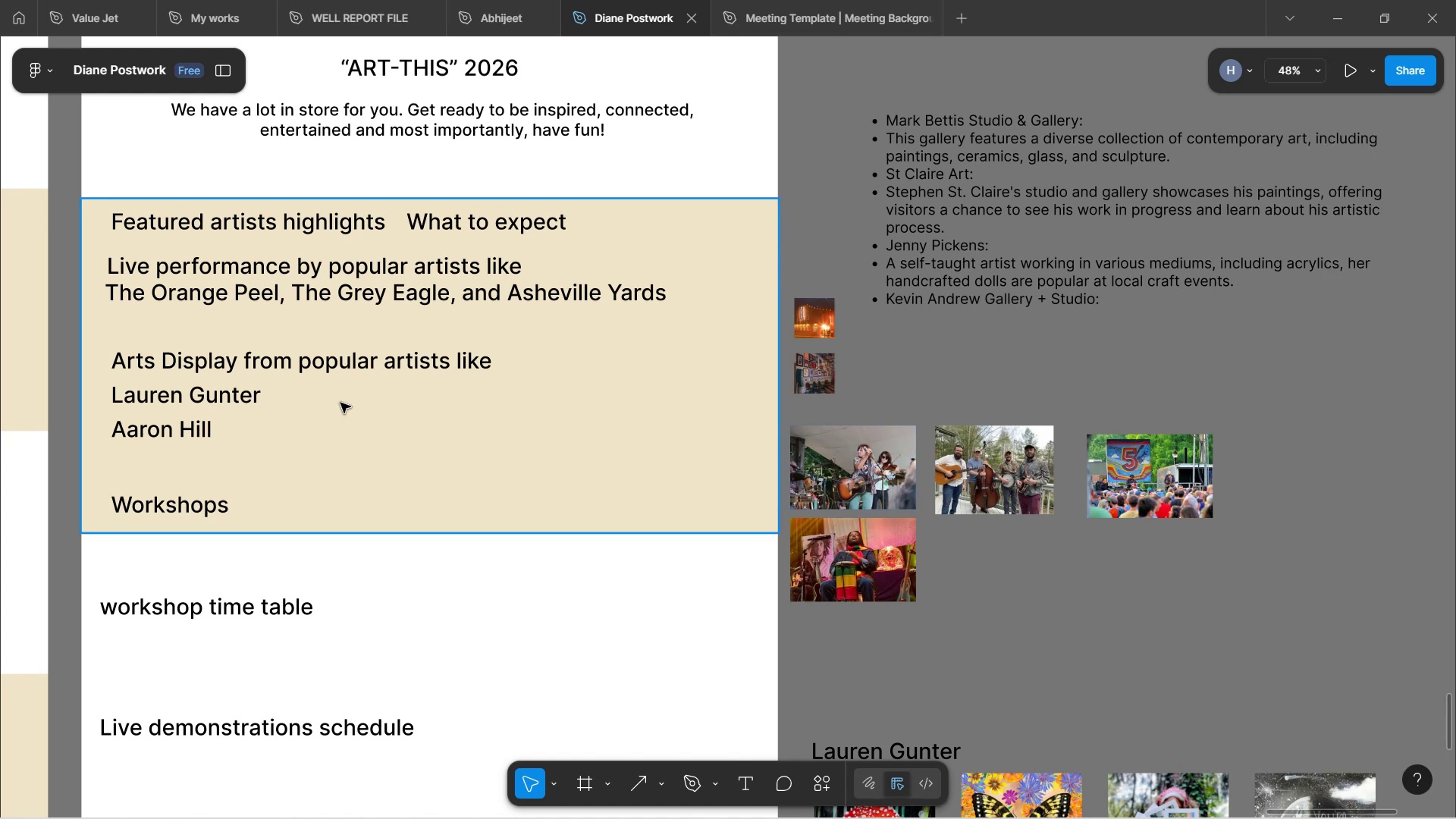 
double_click([281, 230])
 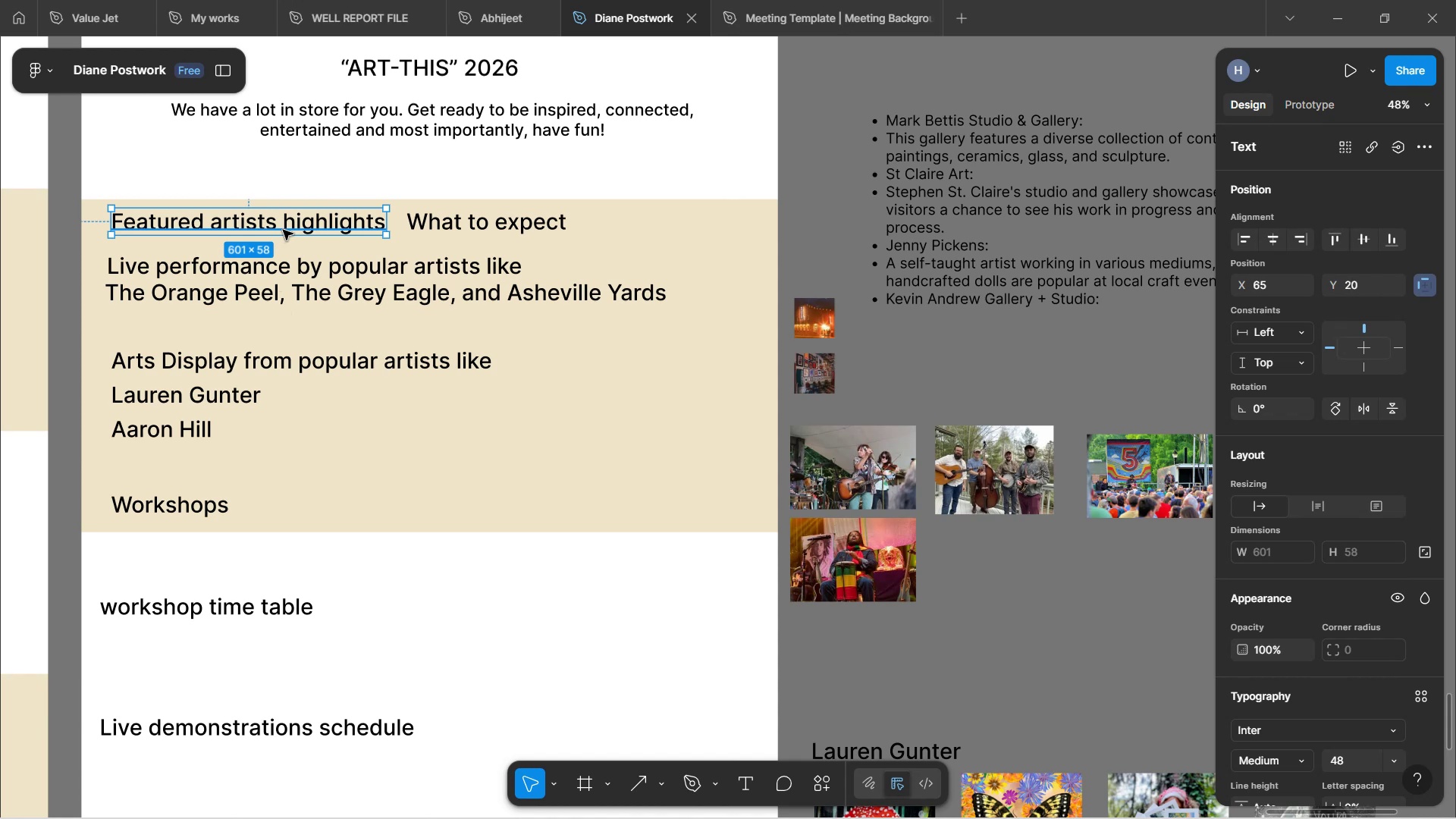 
key(Backspace)
 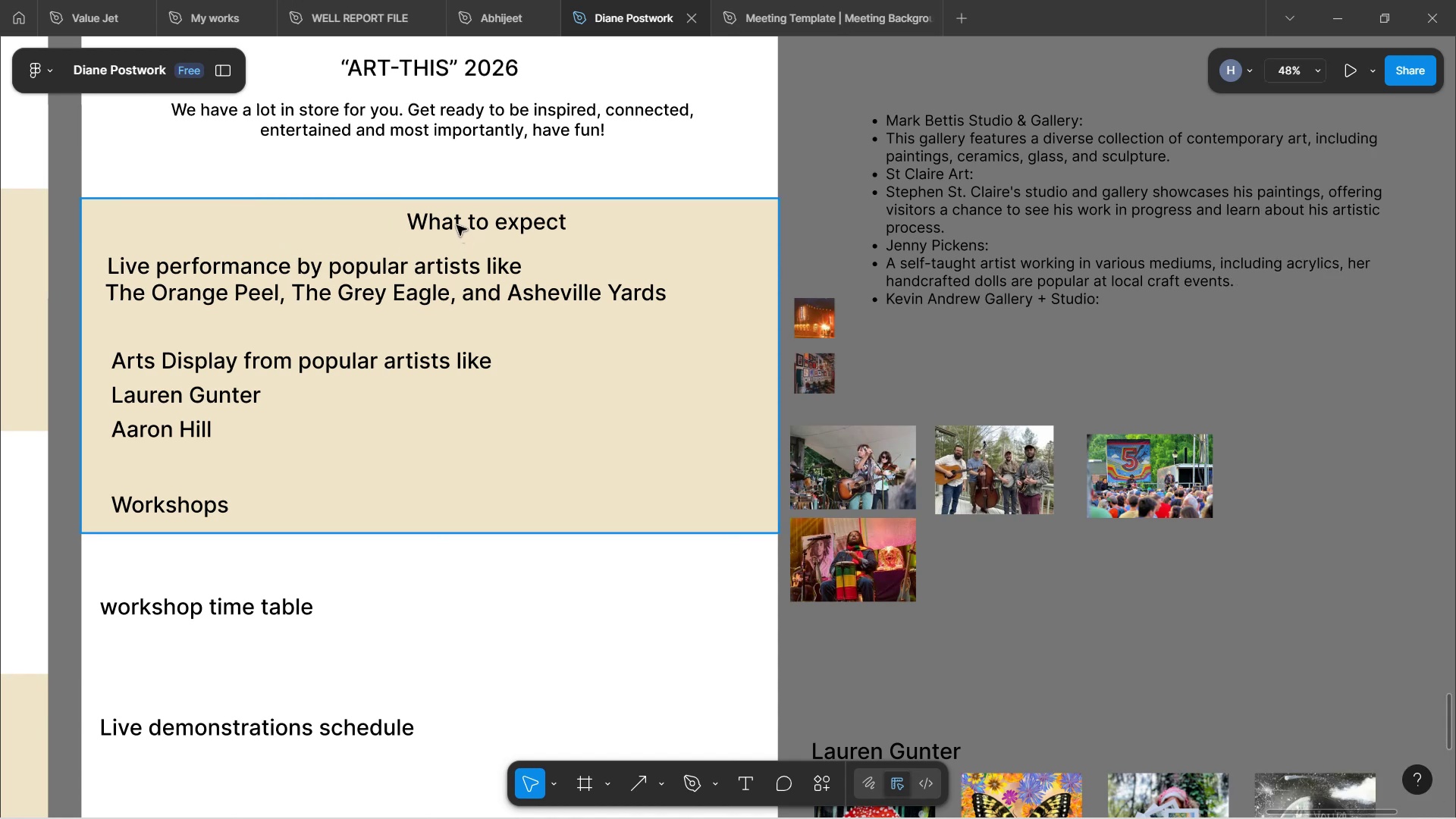 
left_click([455, 225])
 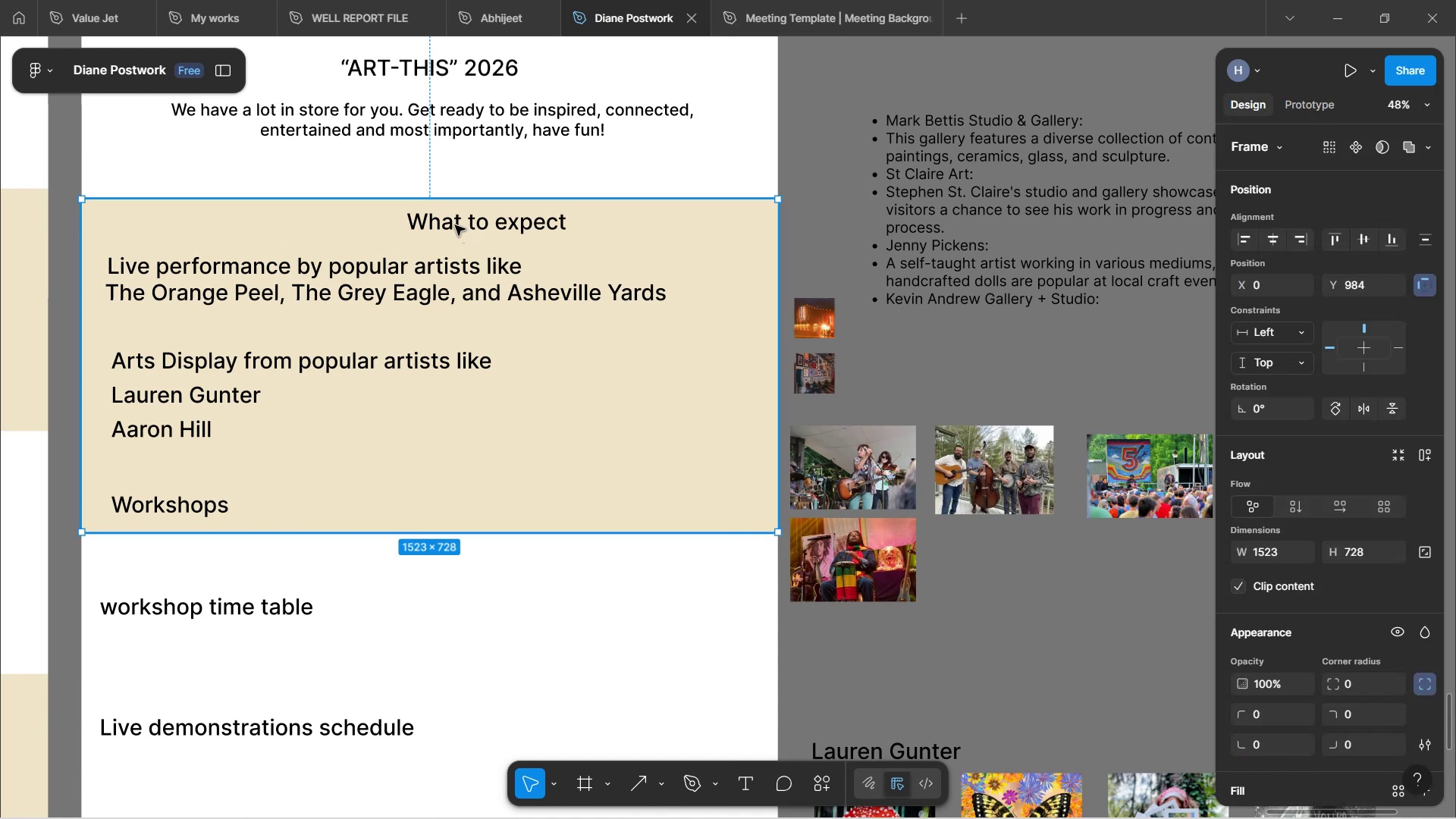 
double_click([455, 225])
 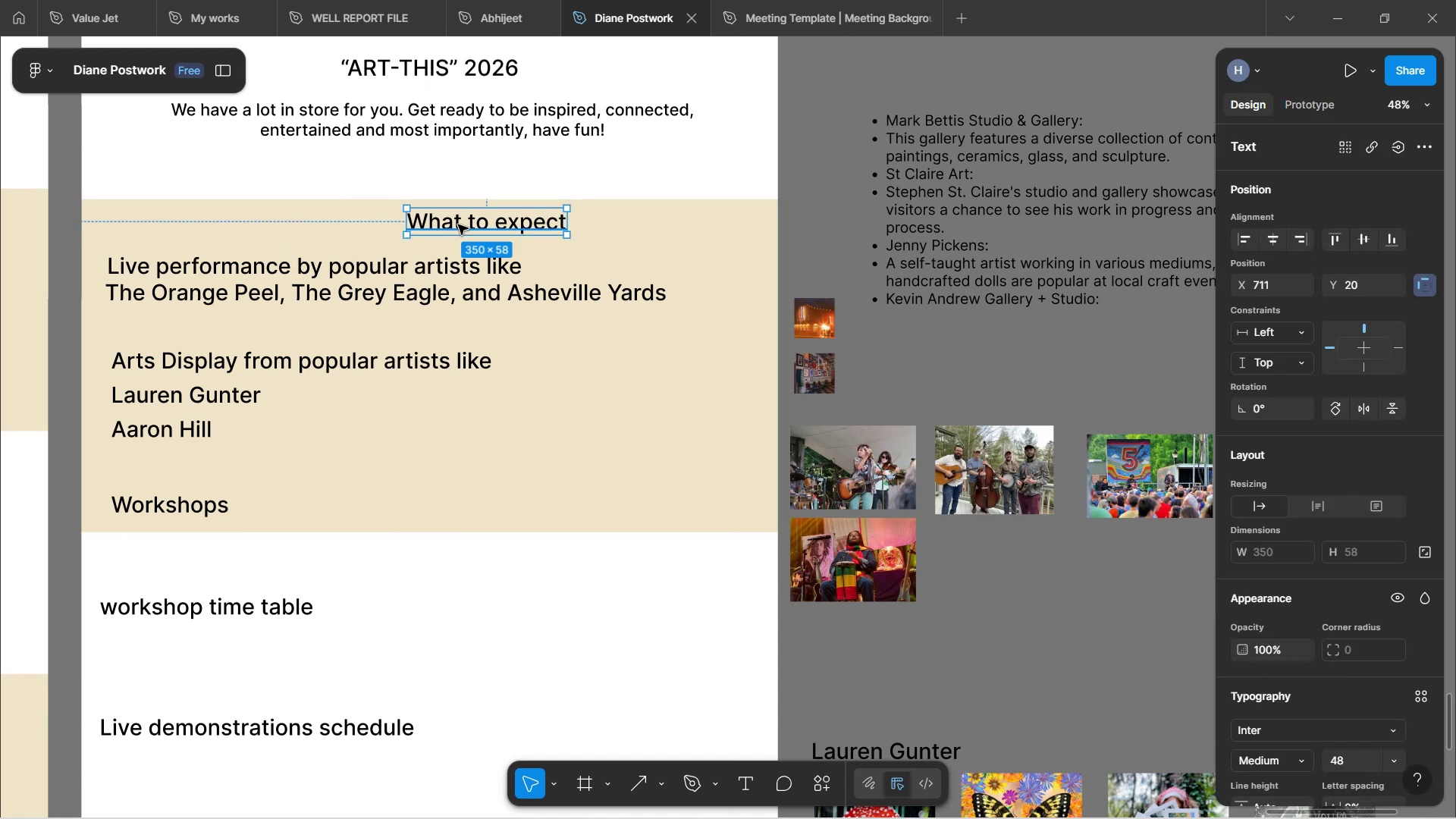 
left_click_drag(start_coordinate=[458, 224], to_coordinate=[192, 222])
 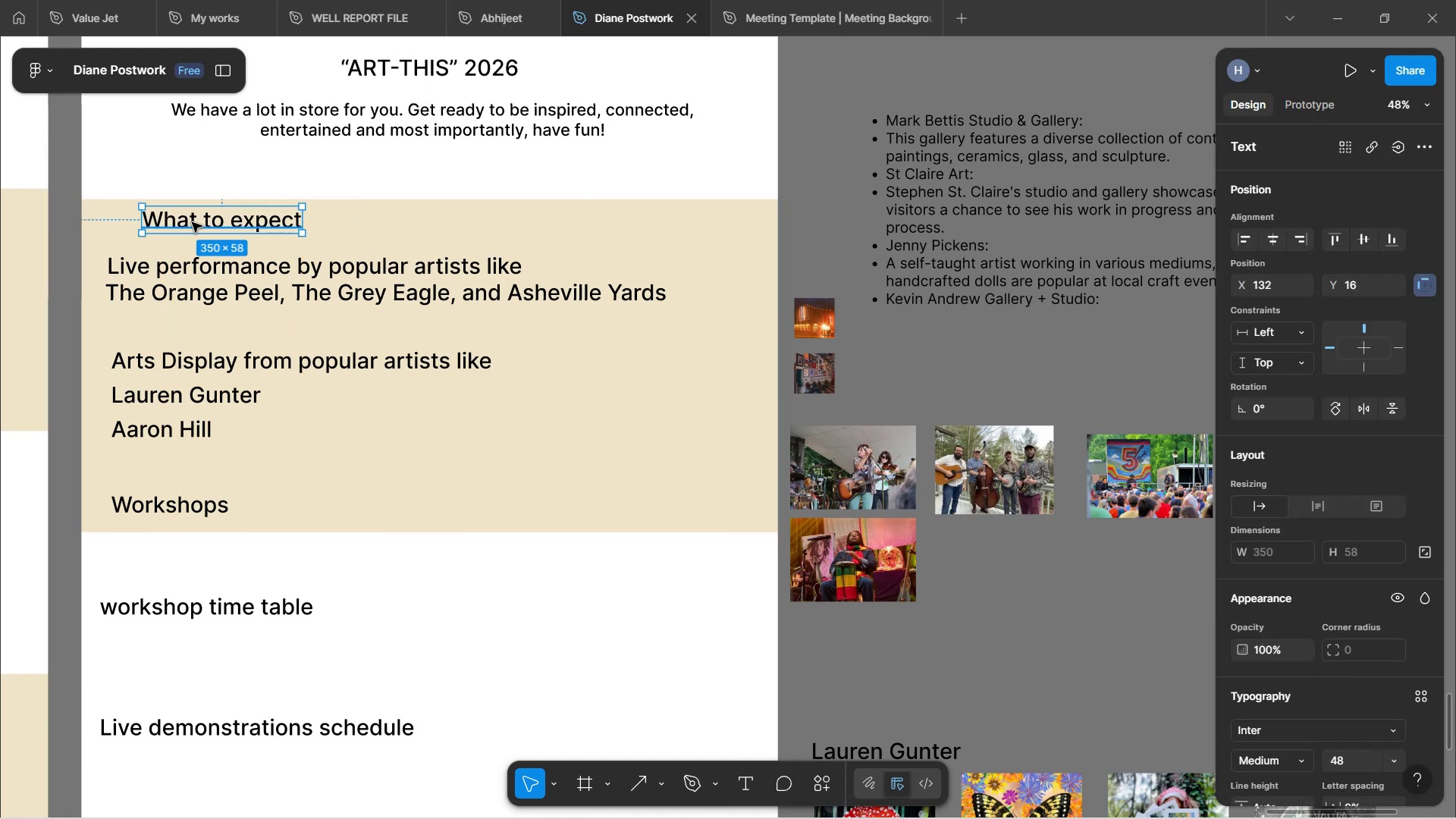 
scroll: coordinate [192, 222], scroll_direction: up, amount: 3.0
 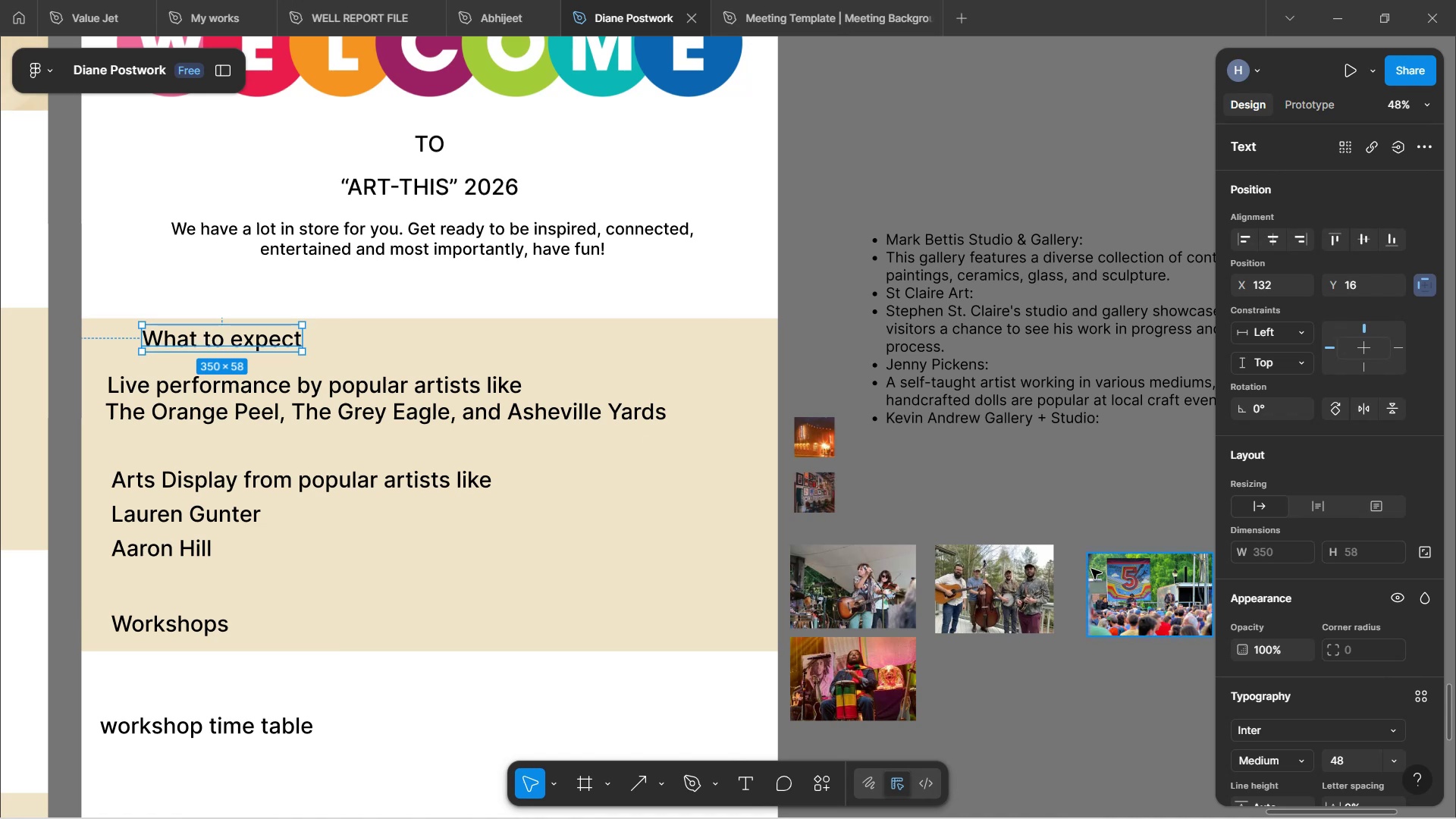 
scroll: coordinate [1244, 594], scroll_direction: down, amount: 5.0
 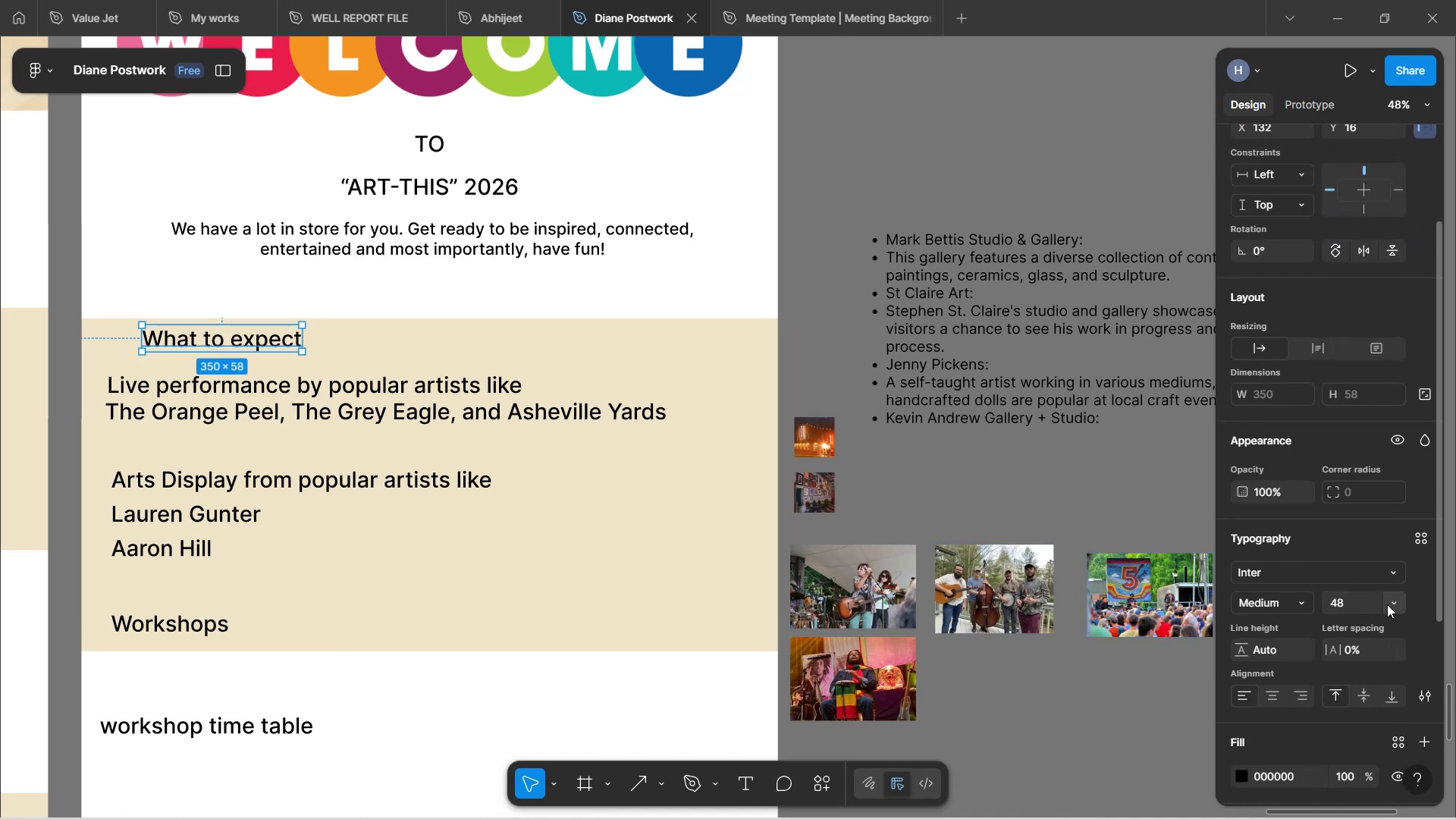 
left_click([1389, 602])
 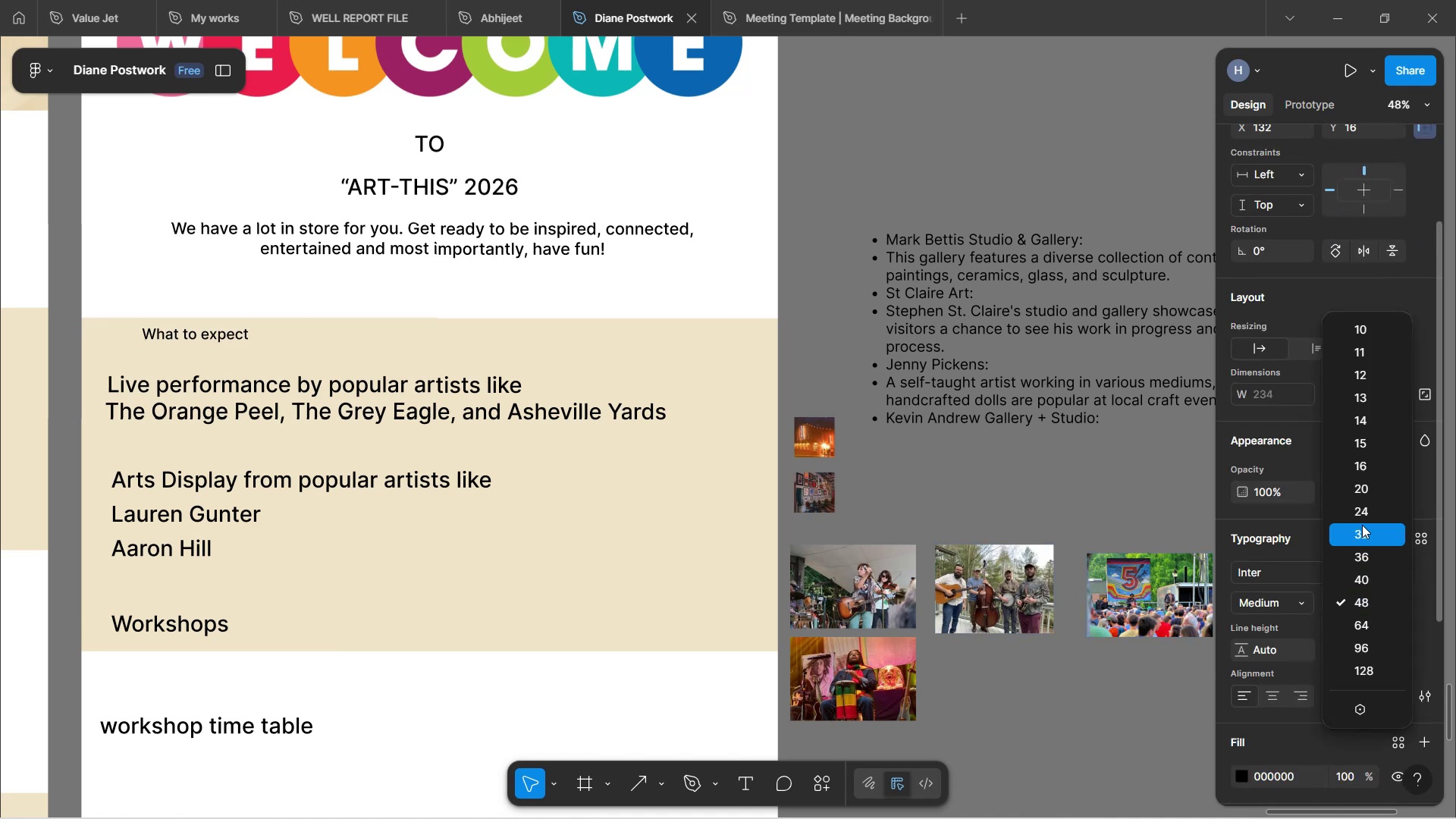 
left_click([1363, 535])
 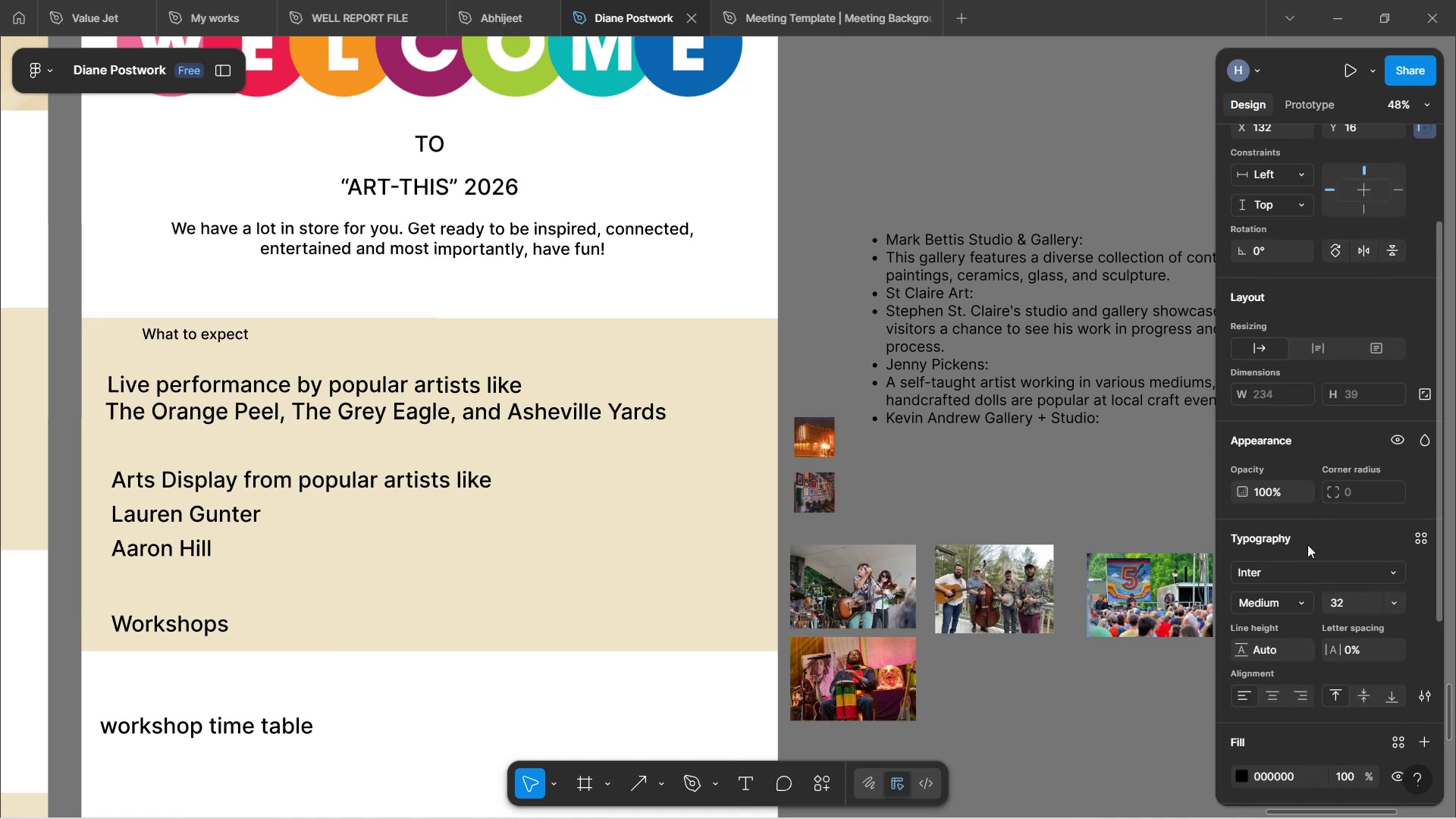 
mouse_move([1291, 579])
 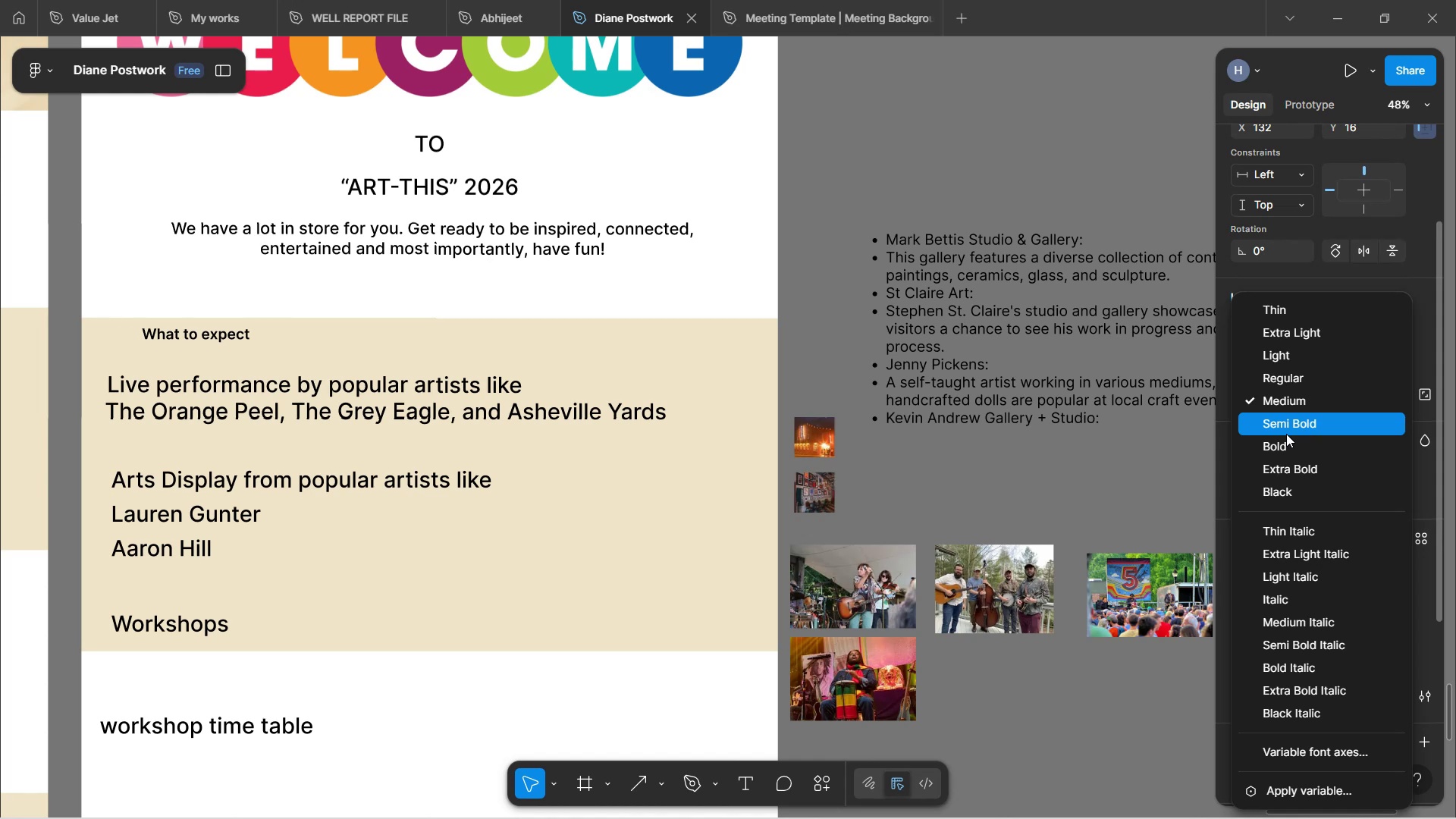 
left_click([1286, 445])
 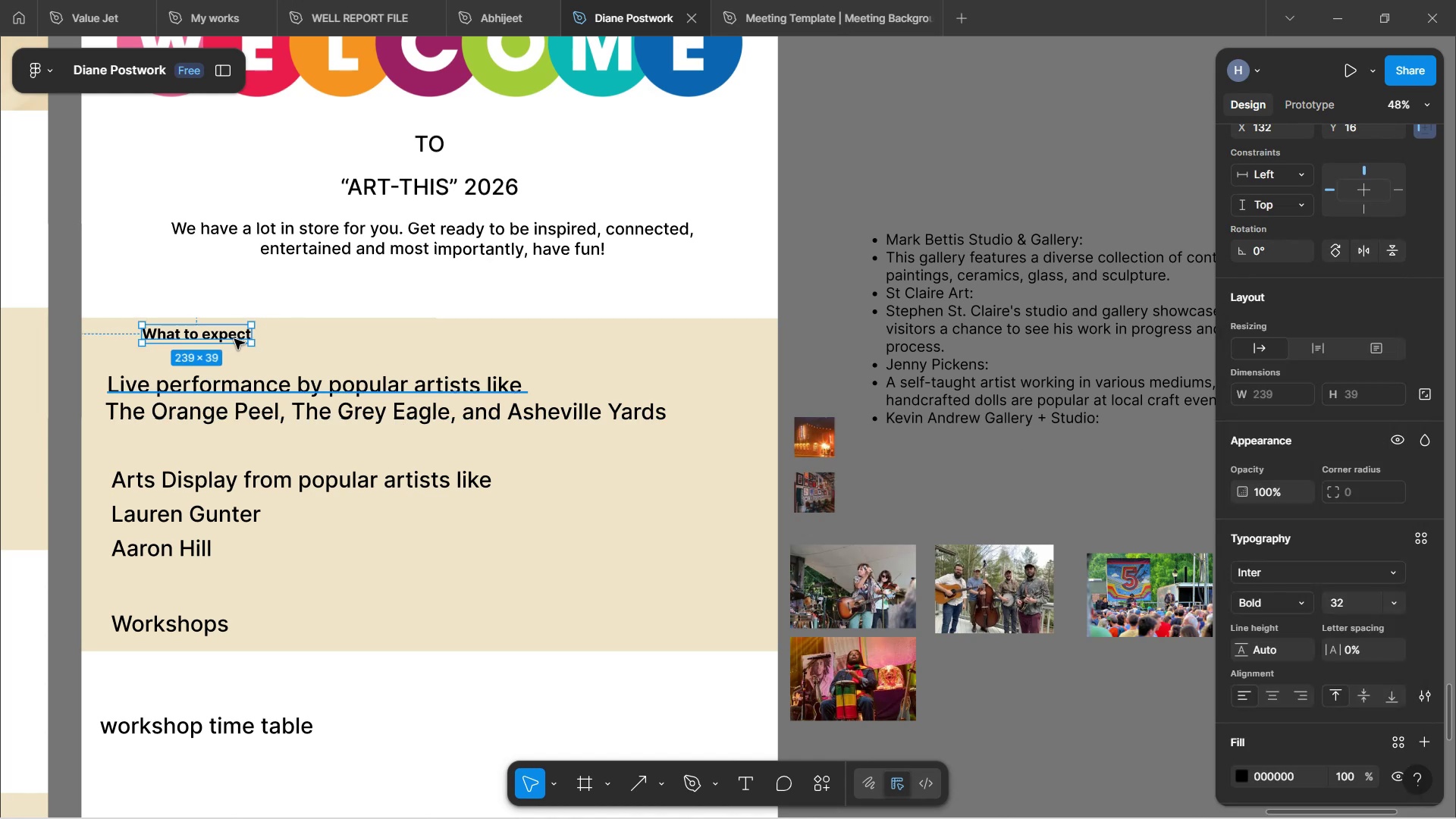 
scroll: coordinate [227, 357], scroll_direction: up, amount: 4.0
 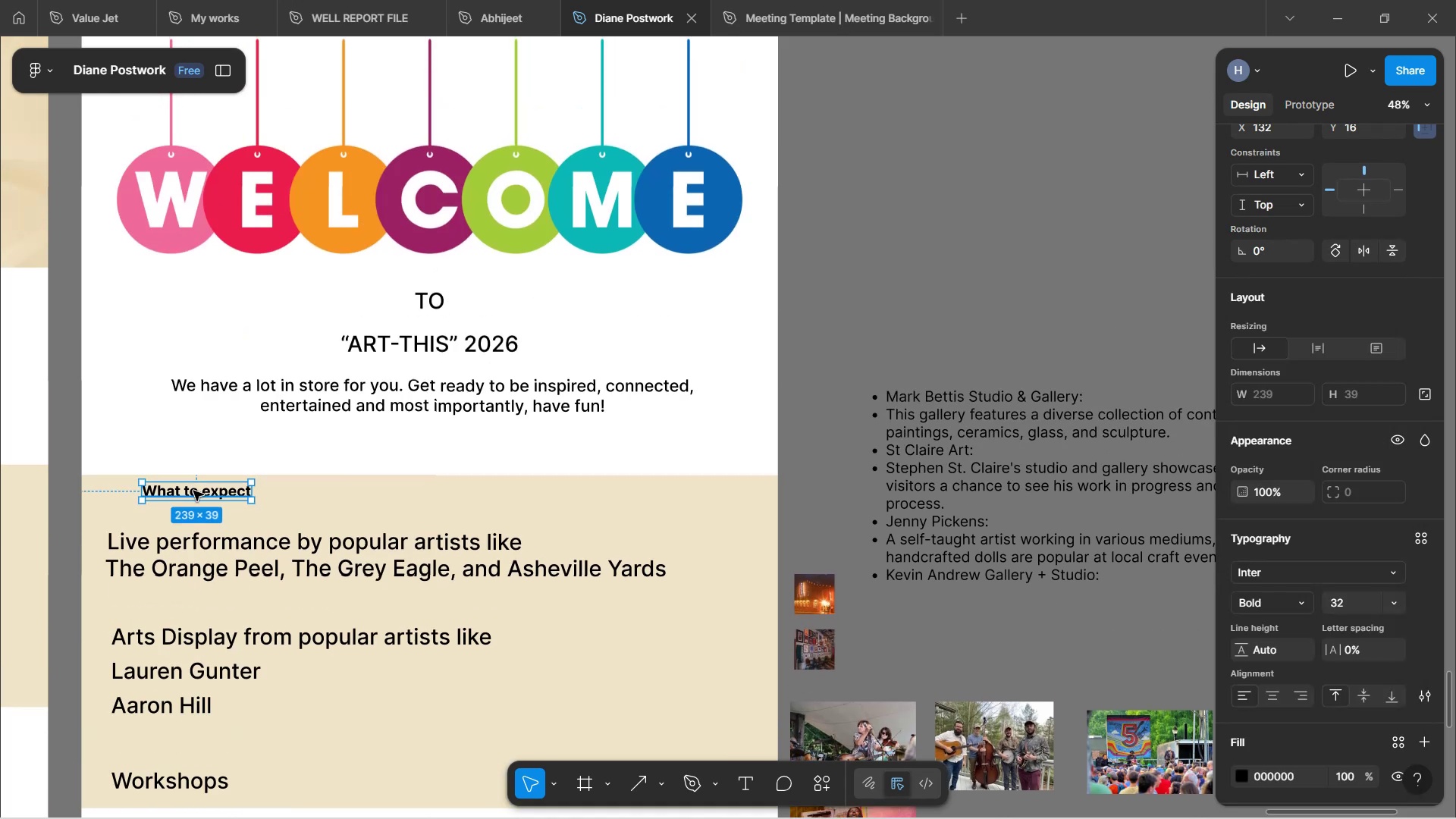 
left_click_drag(start_coordinate=[197, 491], to_coordinate=[182, 491])
 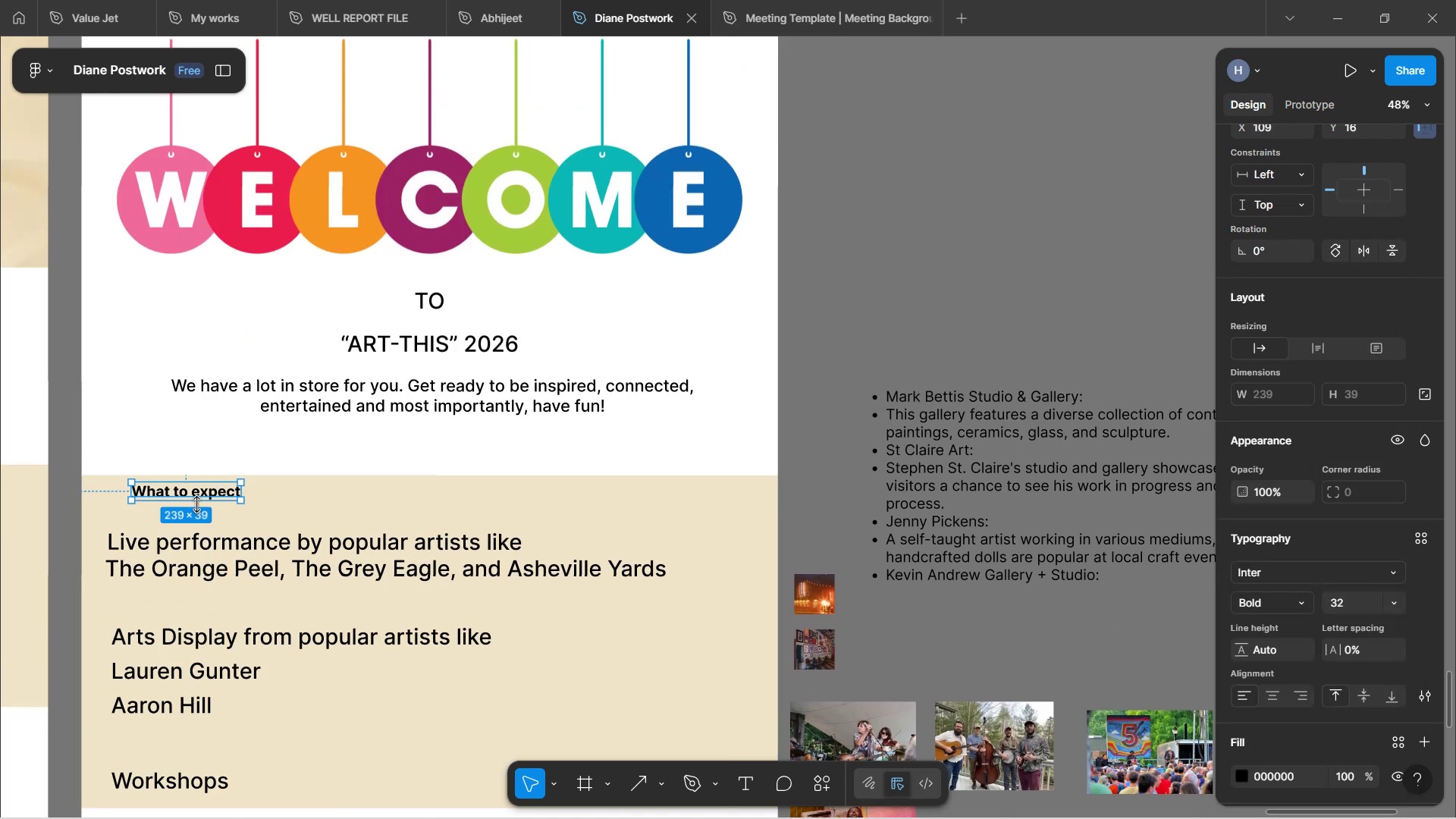 
key(ArrowLeft)
 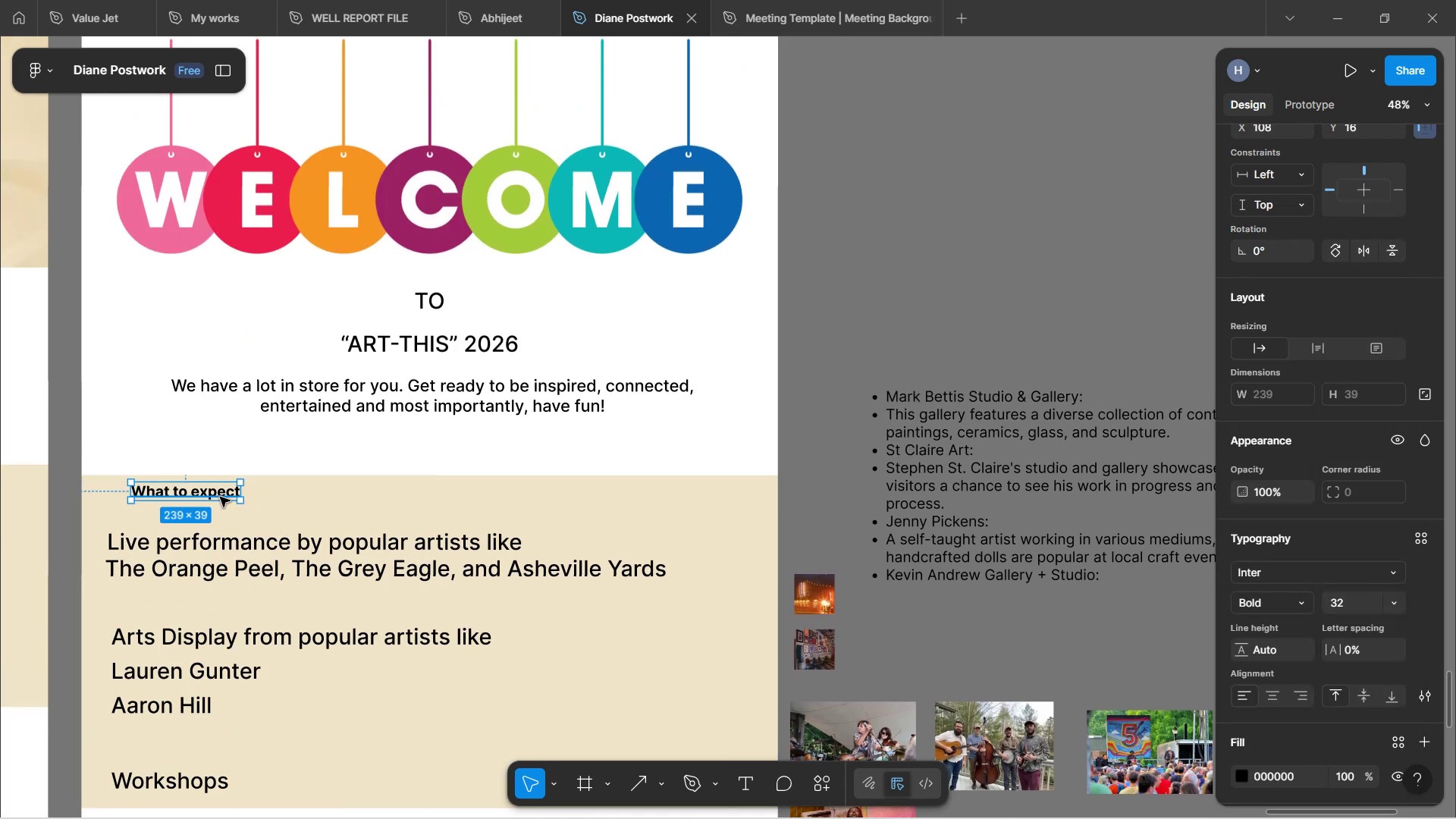 
key(ArrowLeft)
 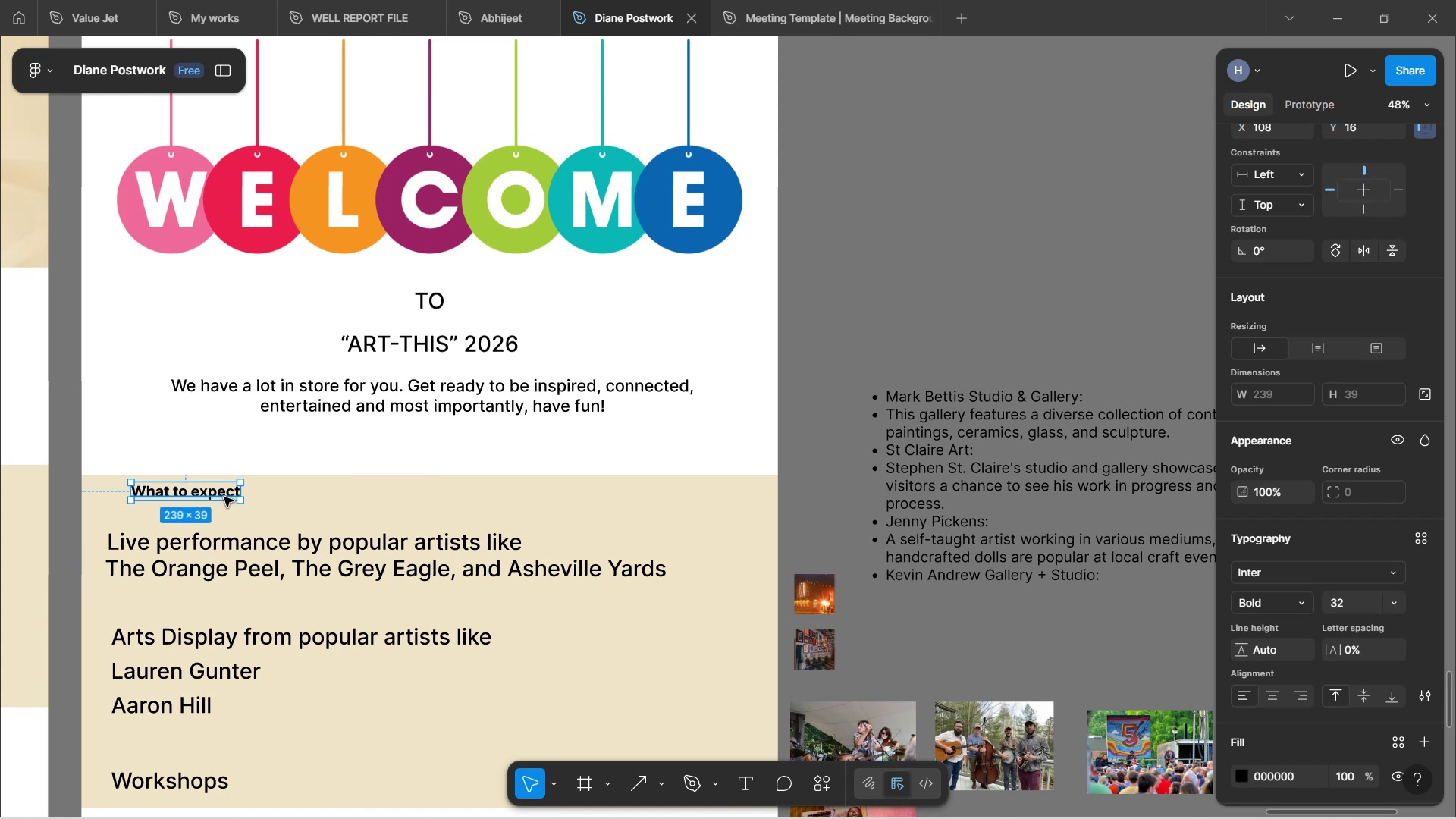 
key(ArrowLeft)
 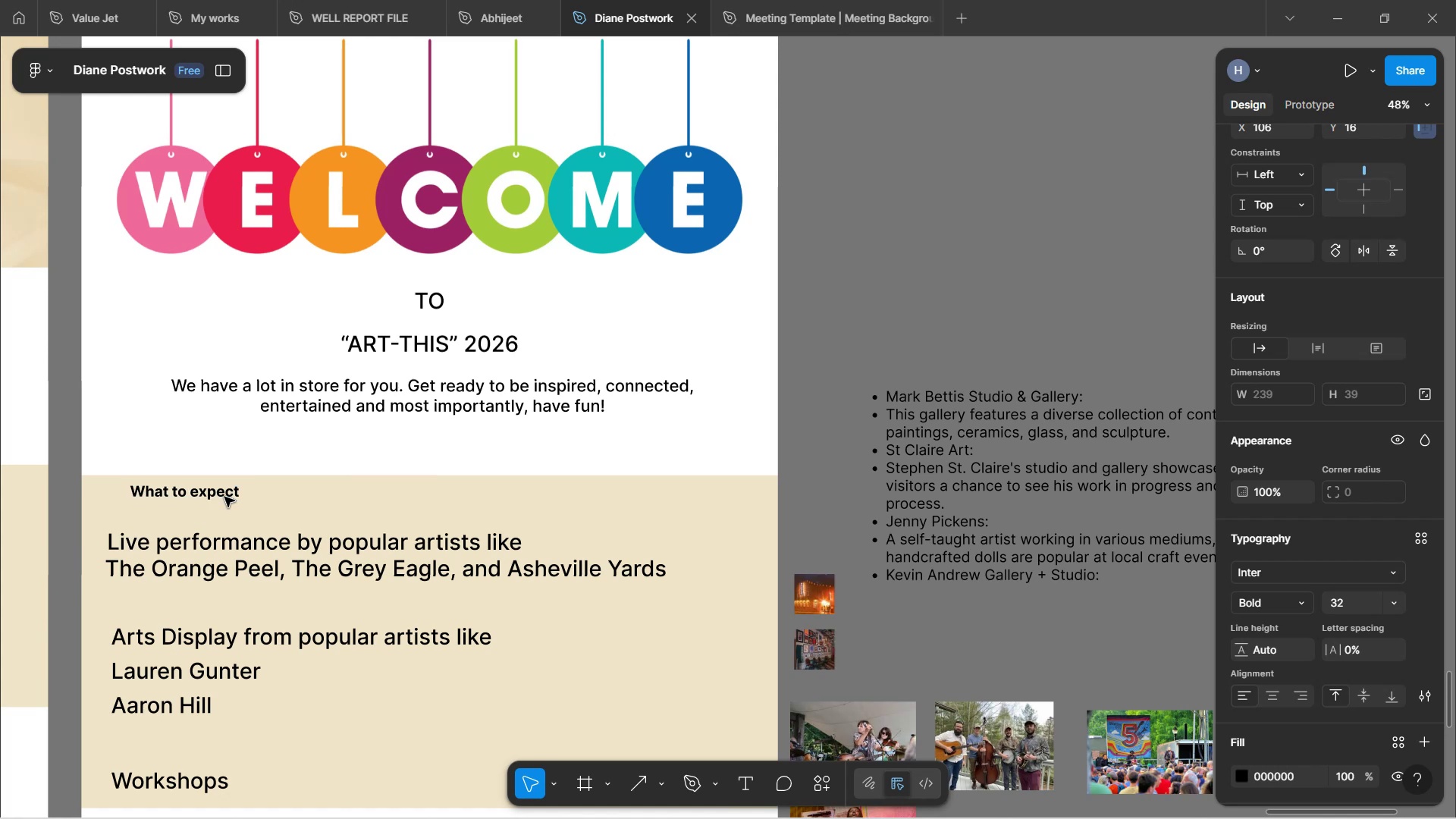 
key(ArrowLeft)
 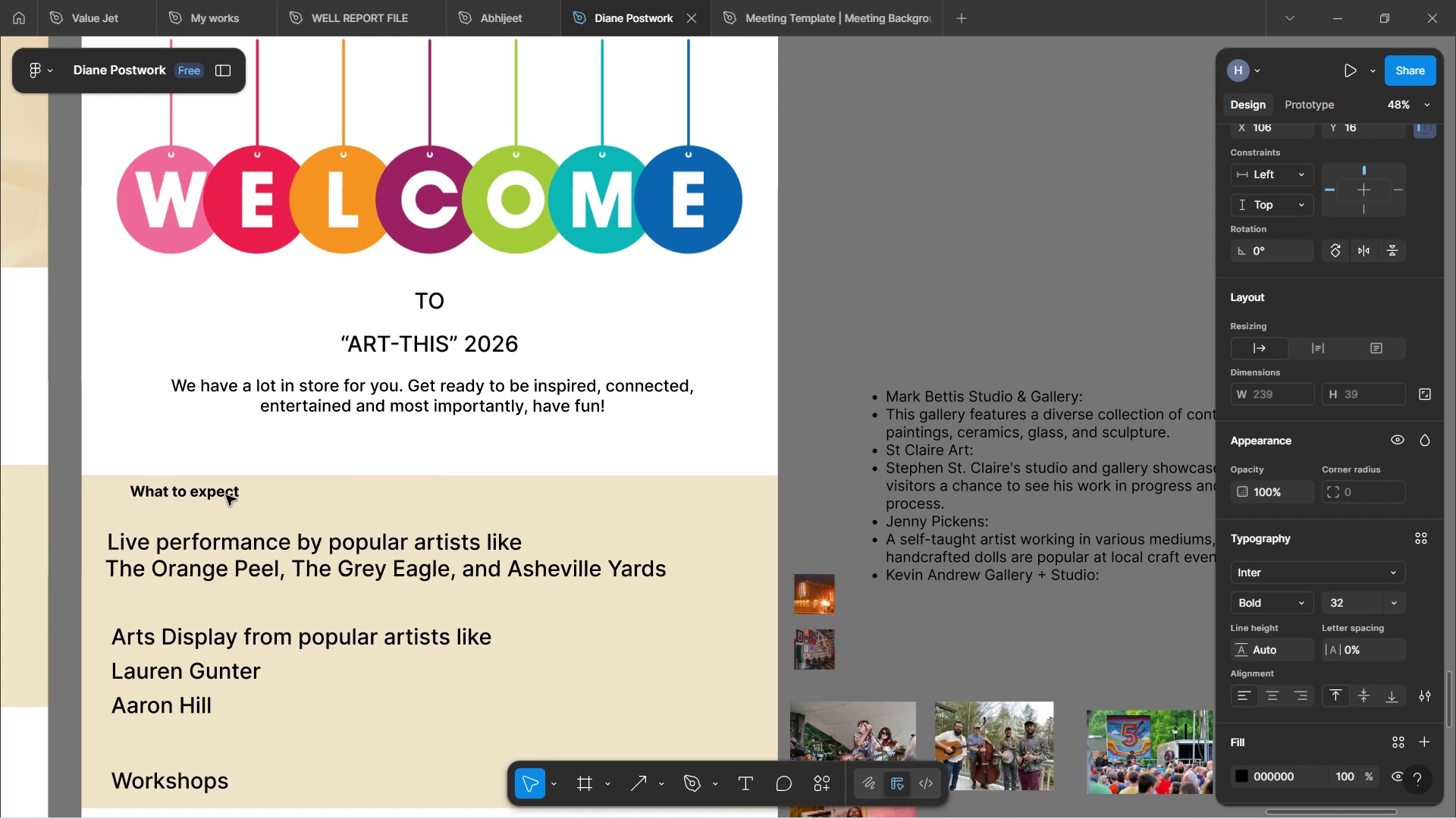 
key(ArrowLeft)
 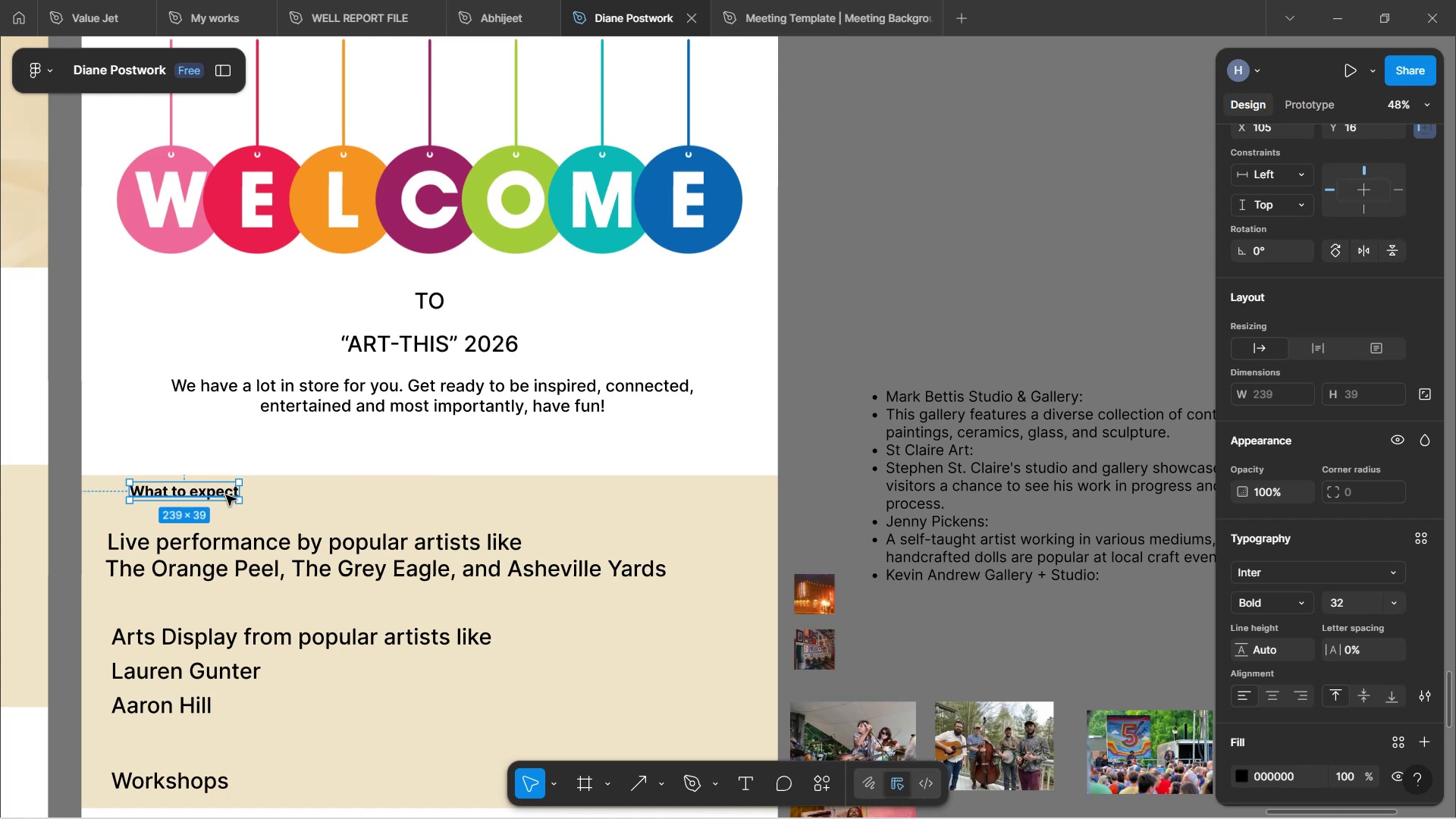 
hold_key(key=ArrowLeft, duration=0.5)
 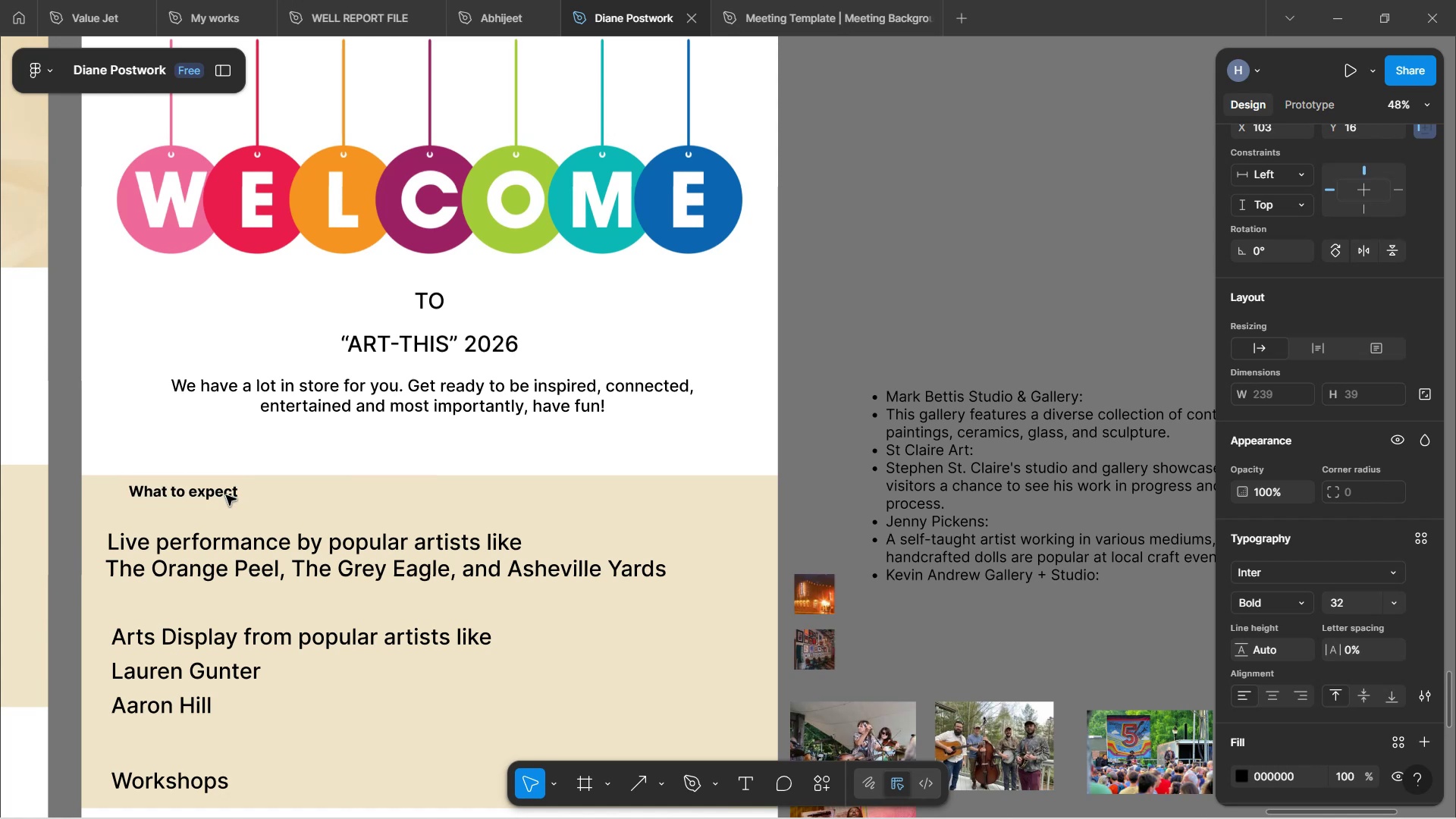 
key(ArrowLeft)
 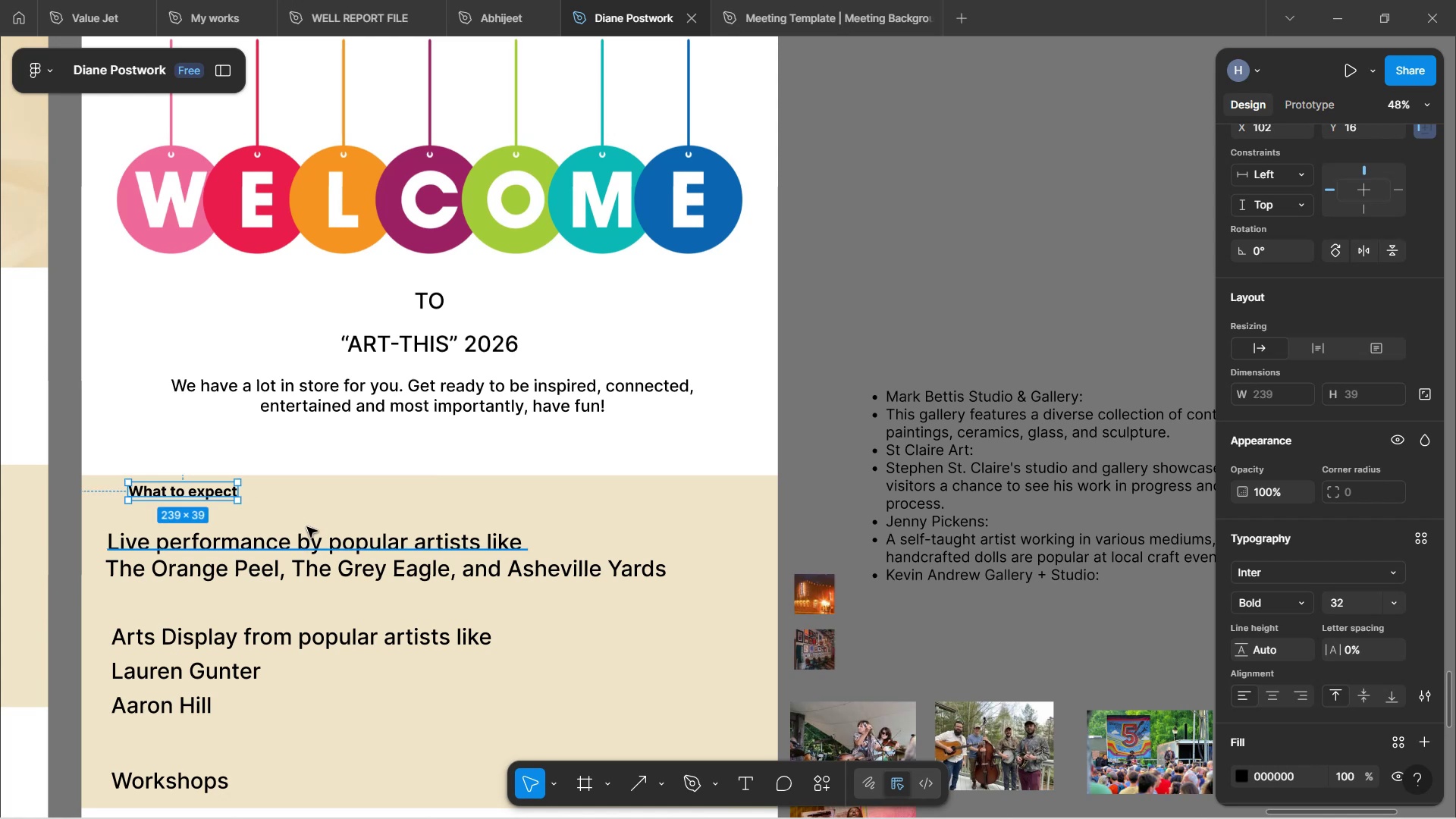 
left_click([307, 527])
 